 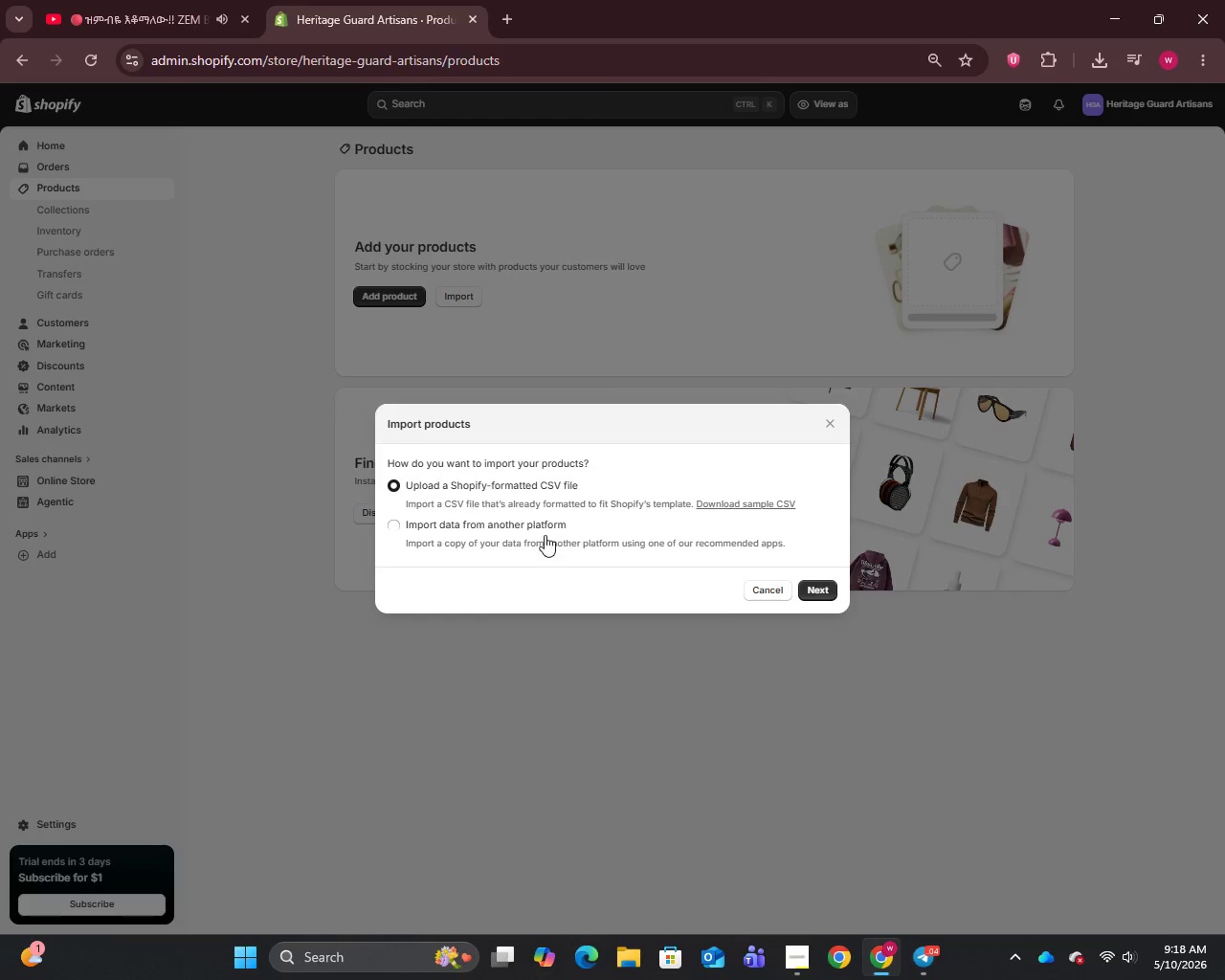 
left_click([820, 591])
 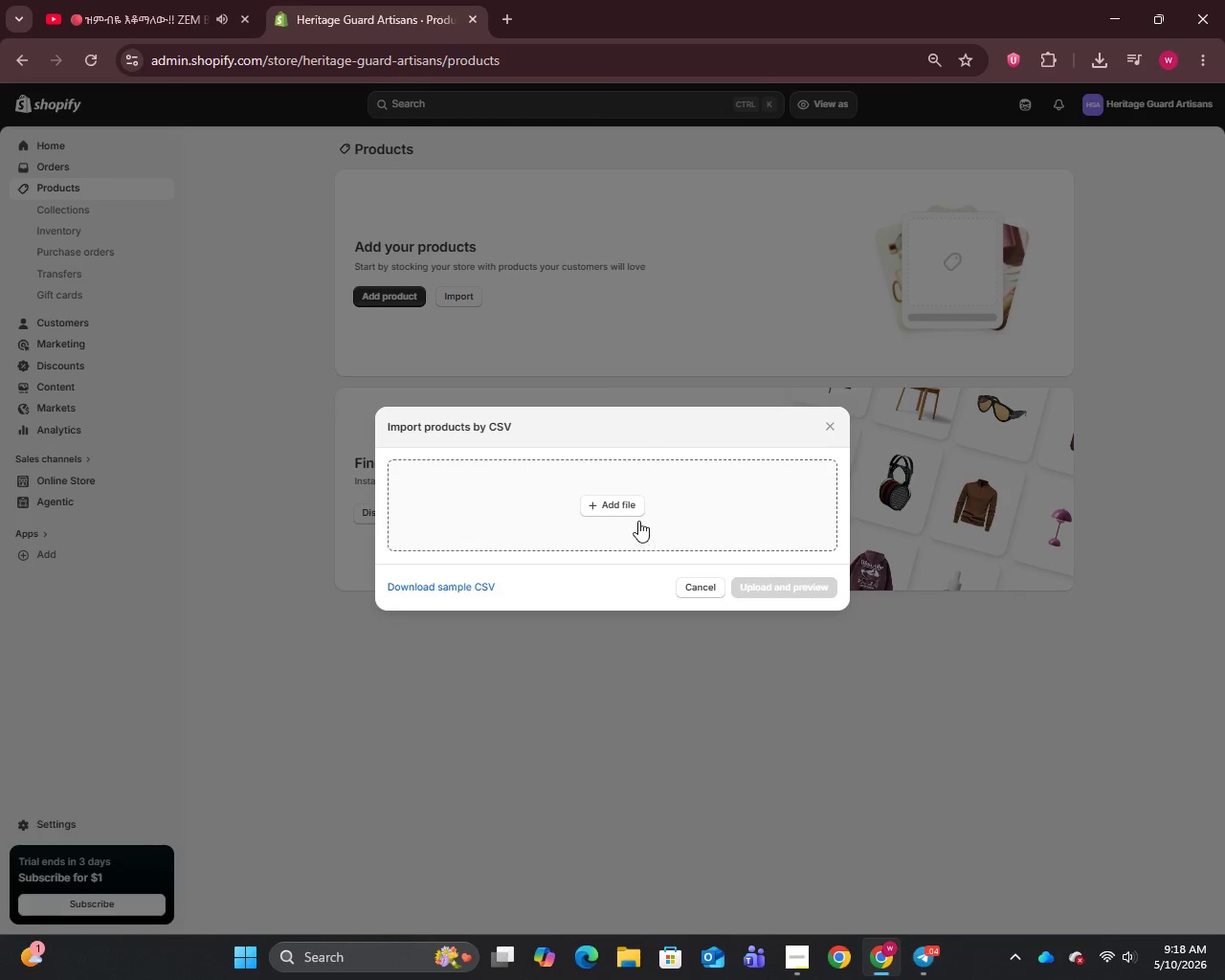 
left_click([593, 498])
 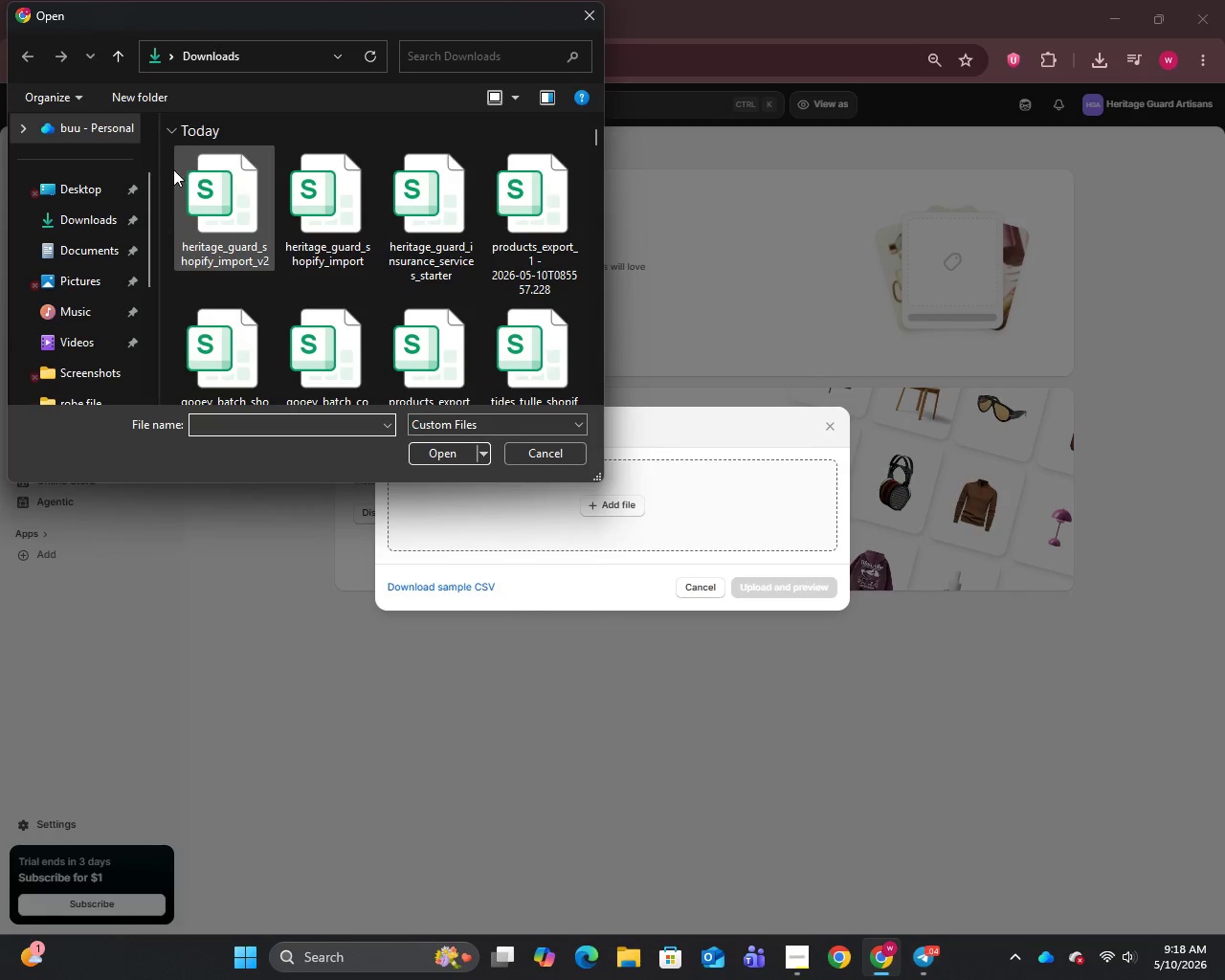 
left_click([217, 197])
 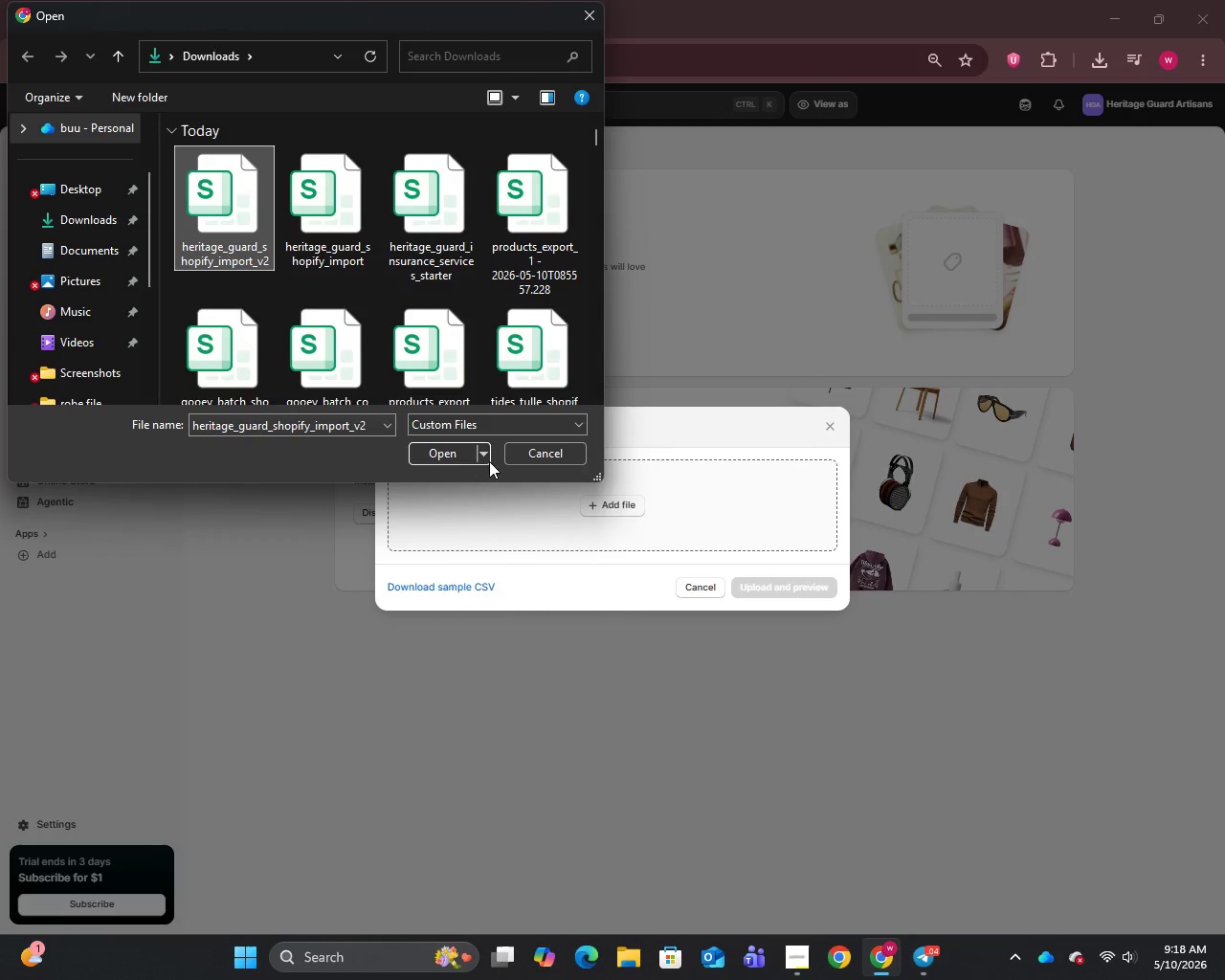 
left_click([441, 444])
 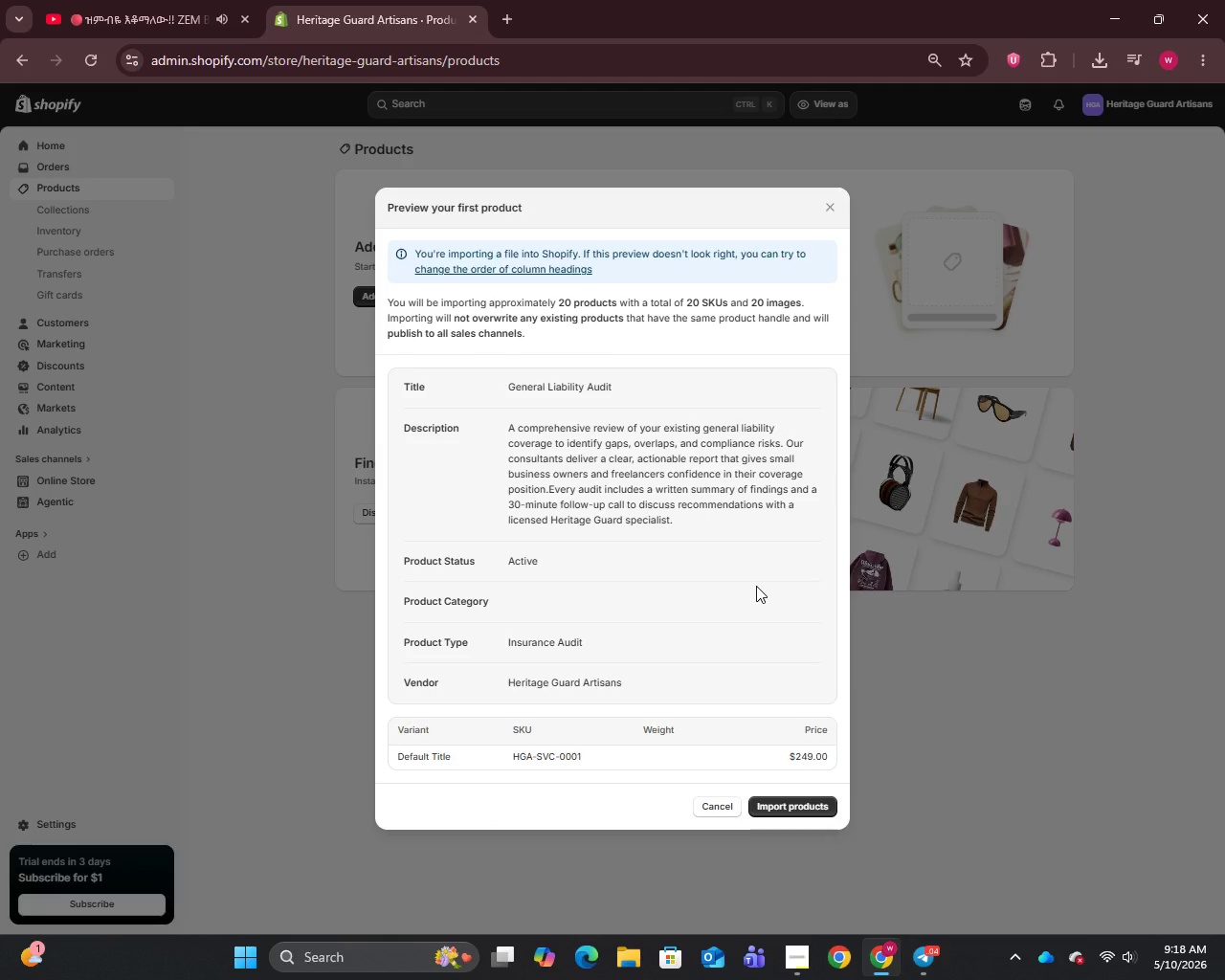 
wait(15.16)
 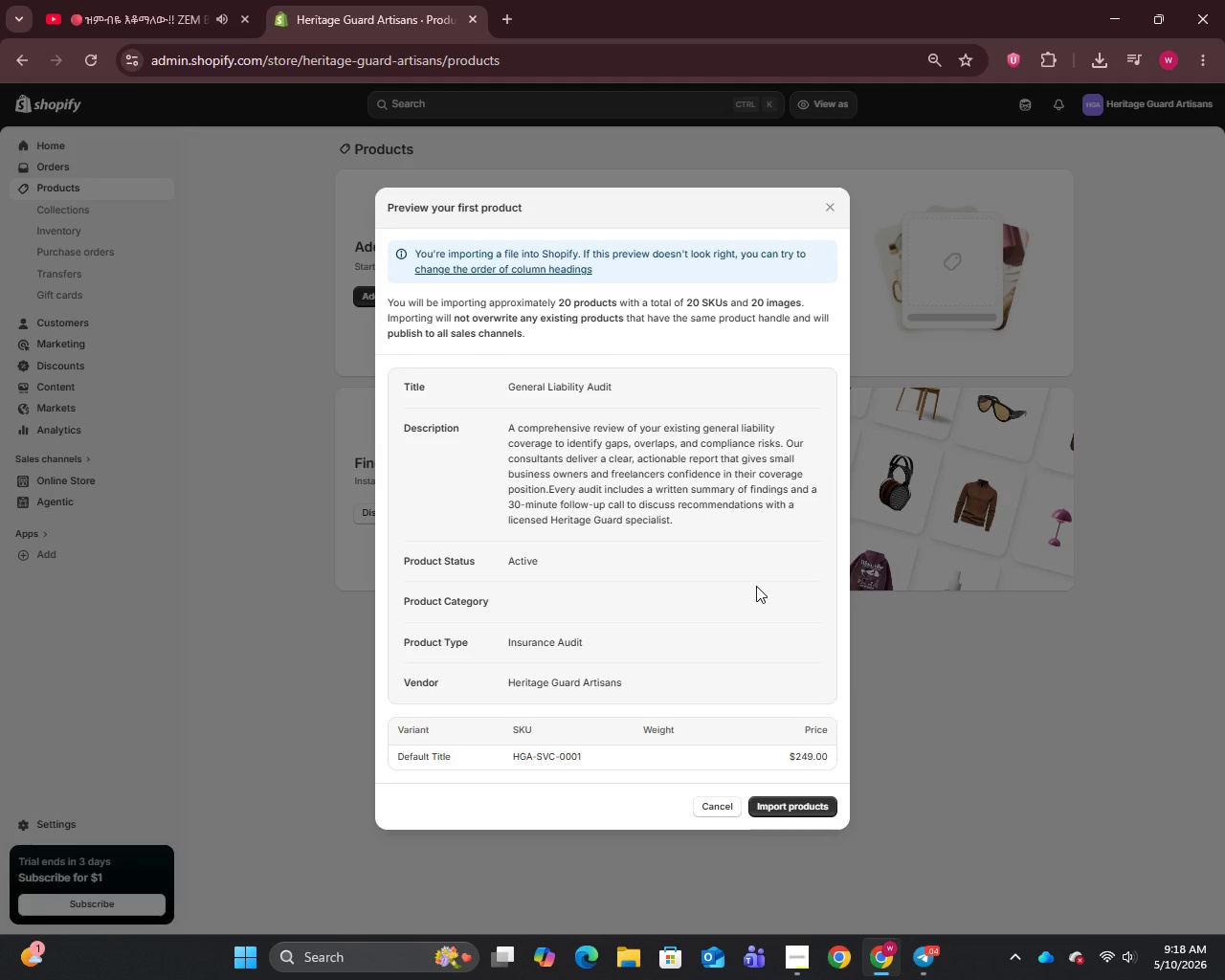 
left_click([797, 808])
 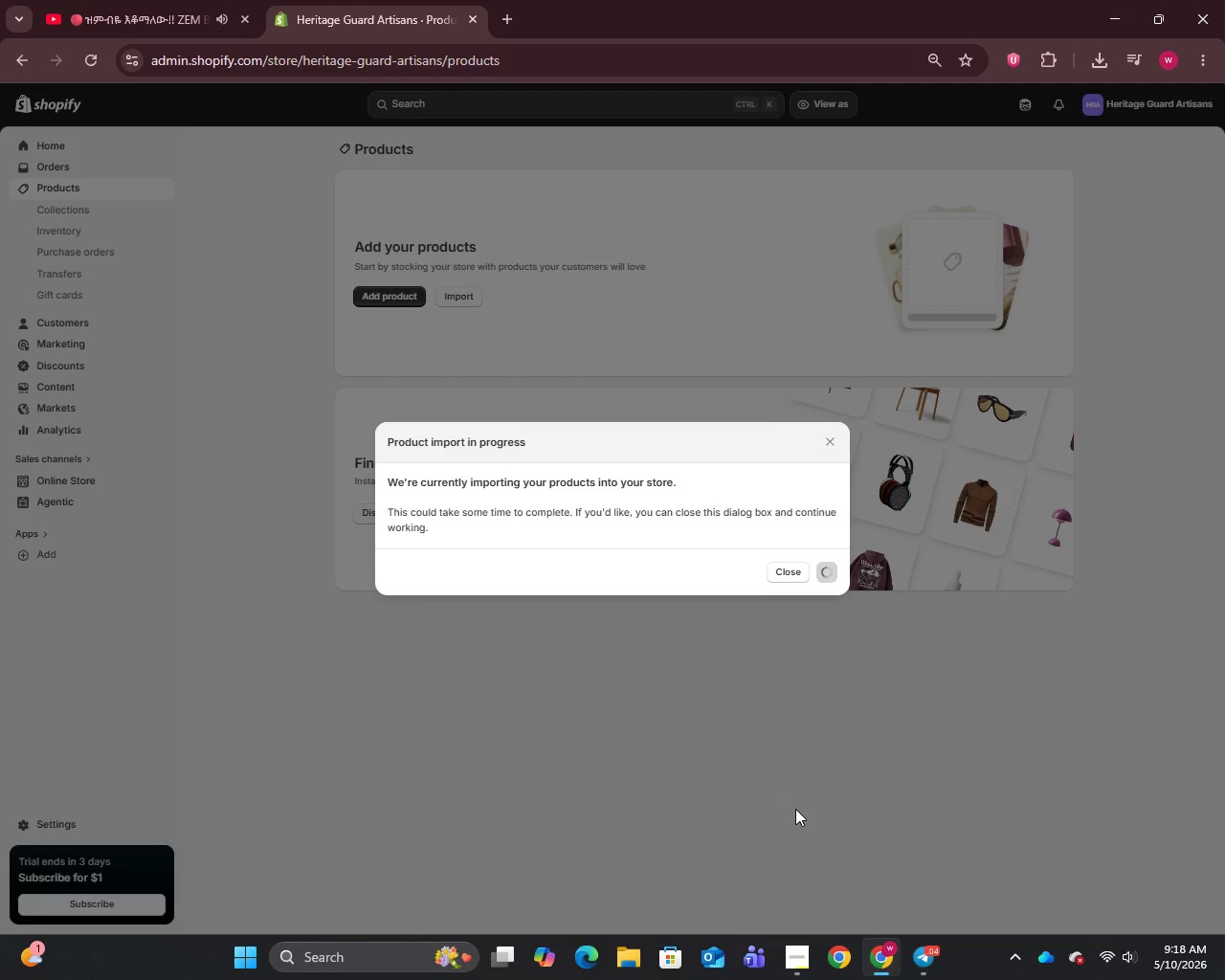 
wait(24.36)
 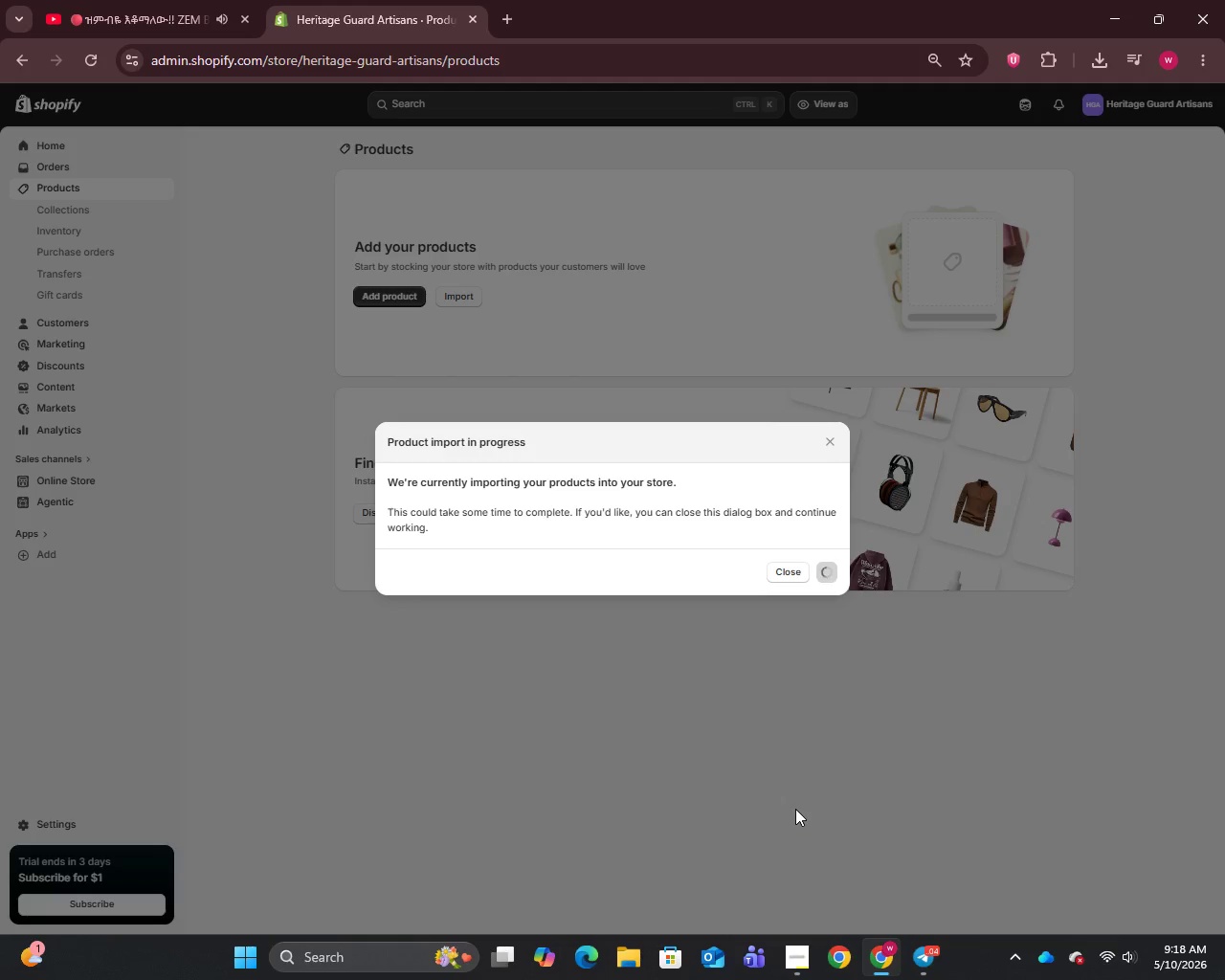 
scroll: coordinate [755, 752], scroll_direction: down, amount: 8.0
 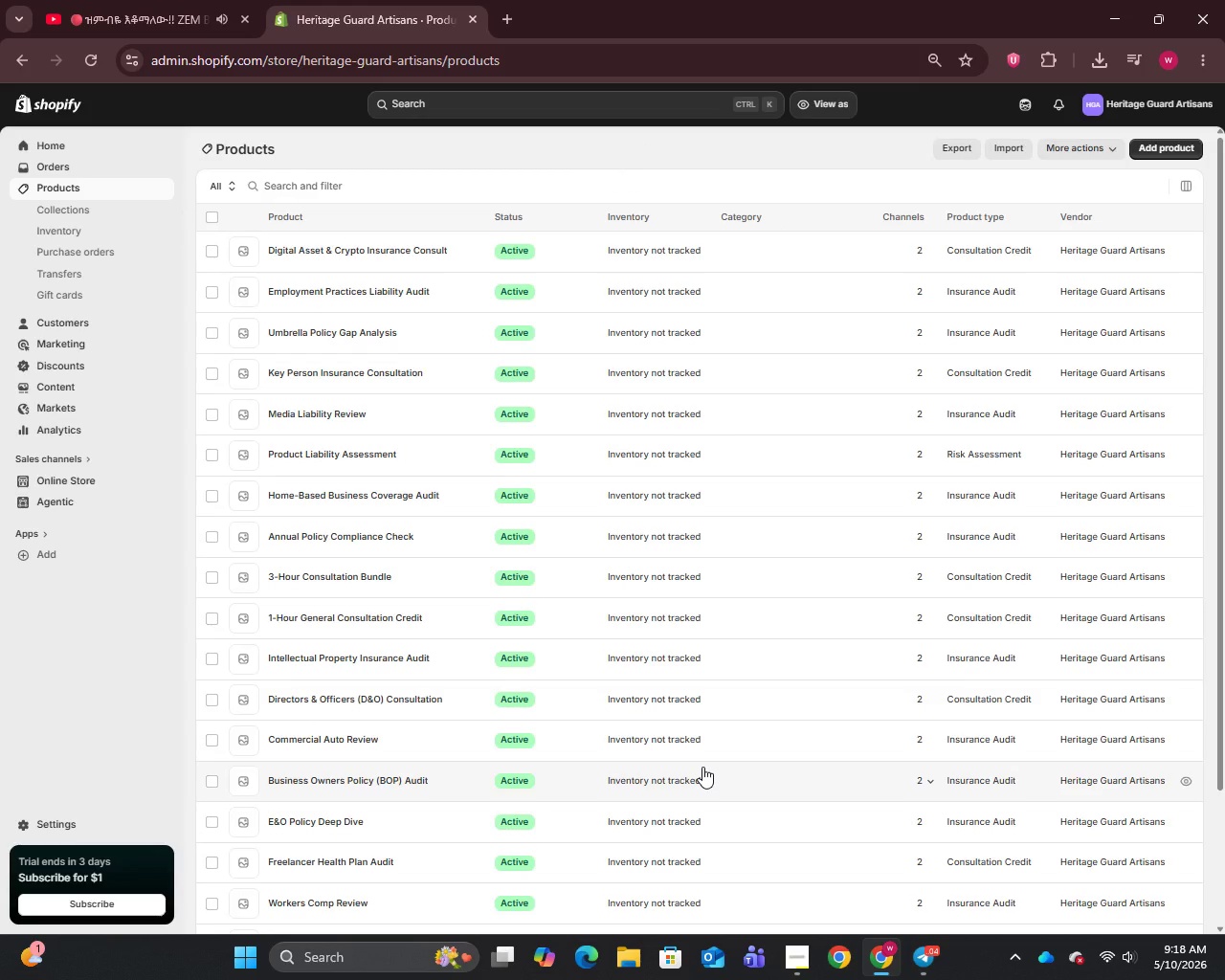 
wait(14.17)
 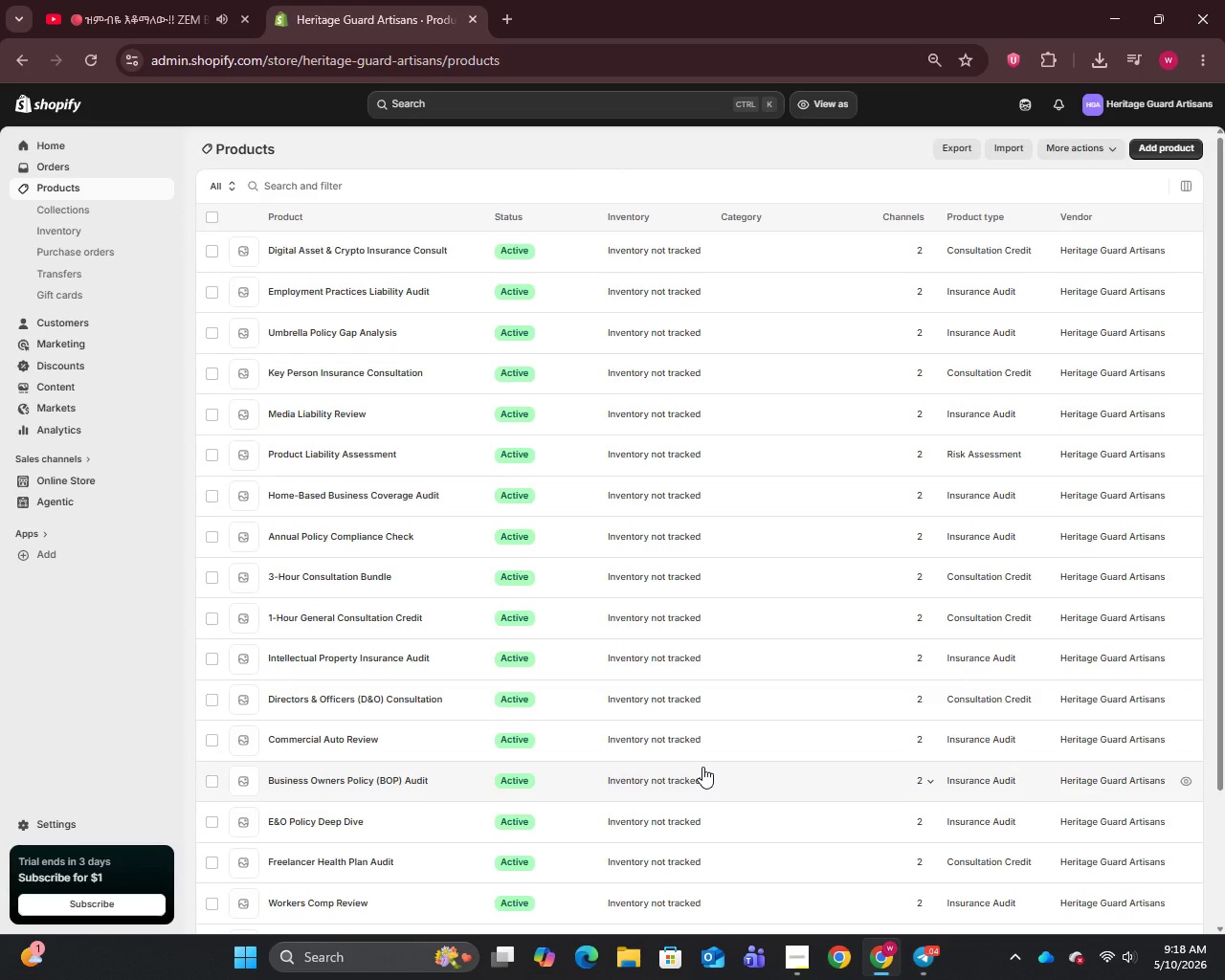 
left_click([70, 479])
 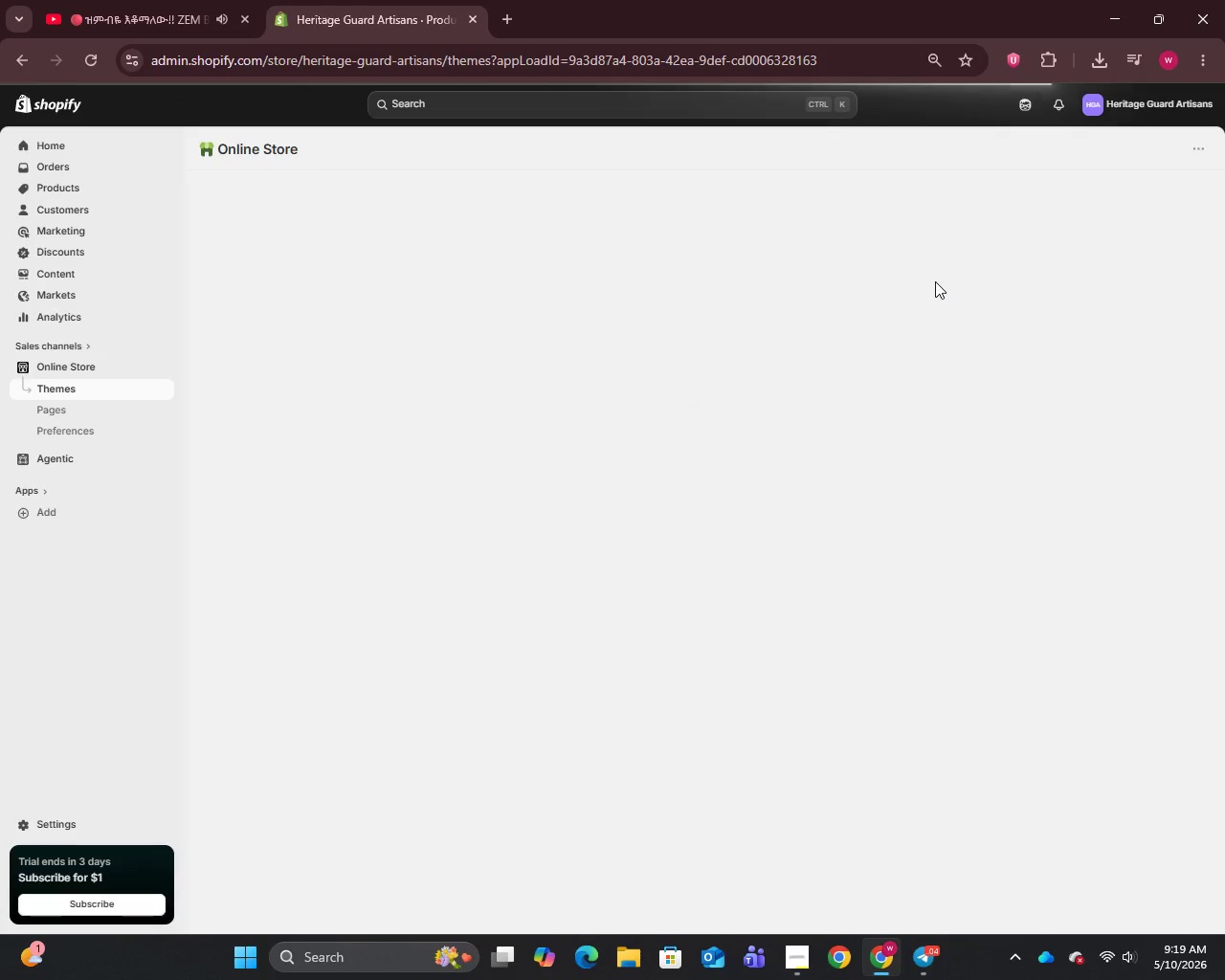 
mouse_move([834, 389])
 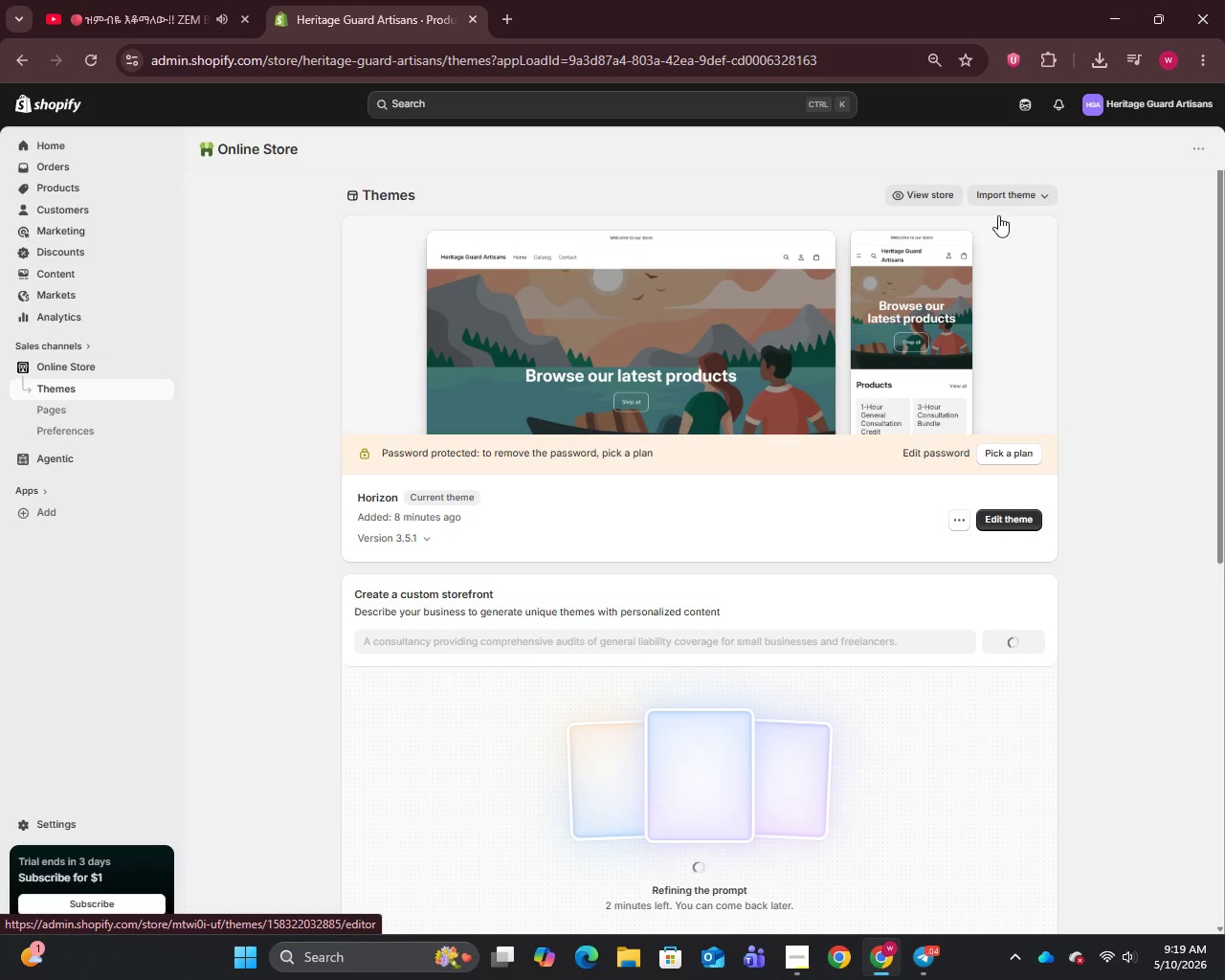 
left_click([1019, 197])
 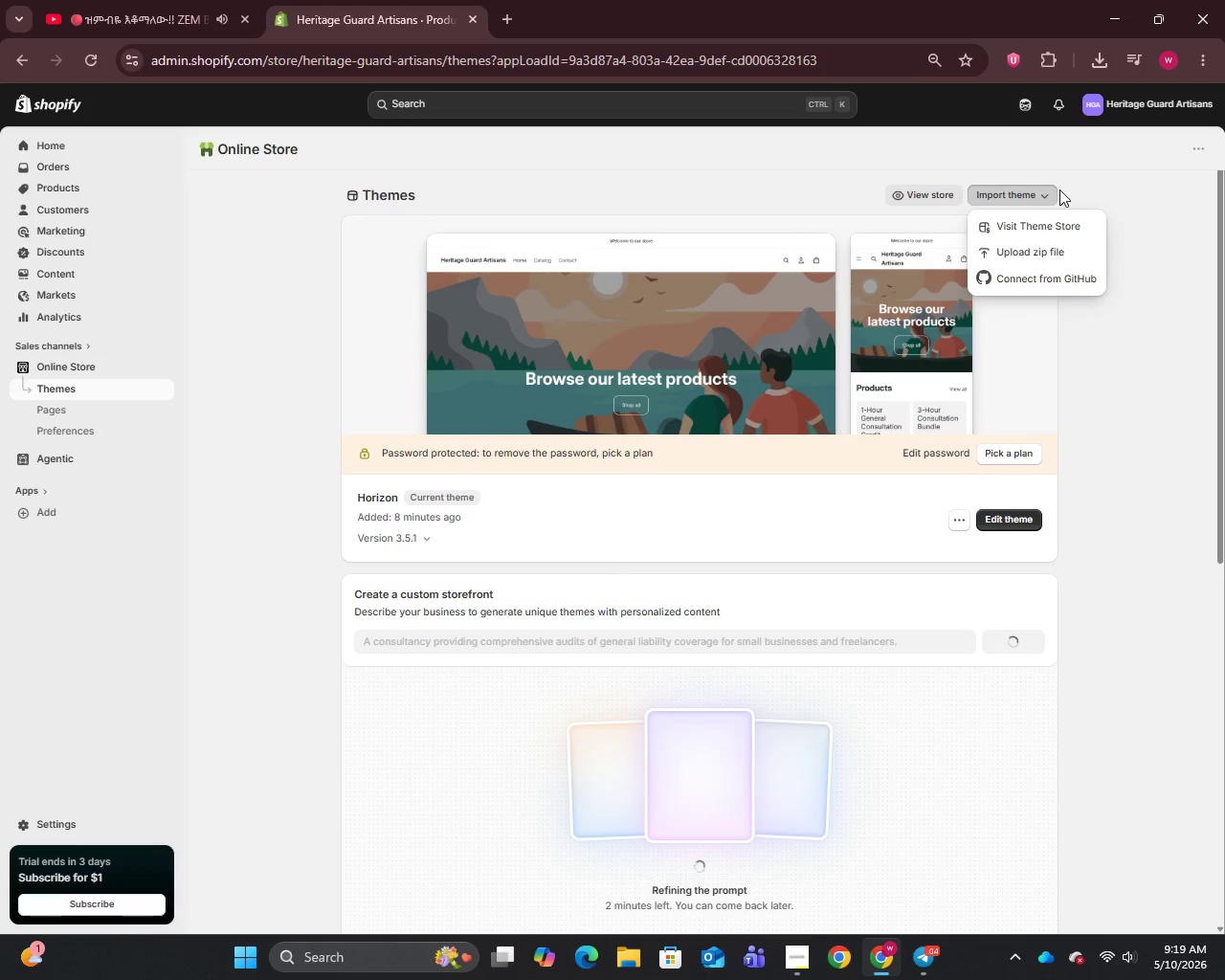 
left_click([1054, 219])
 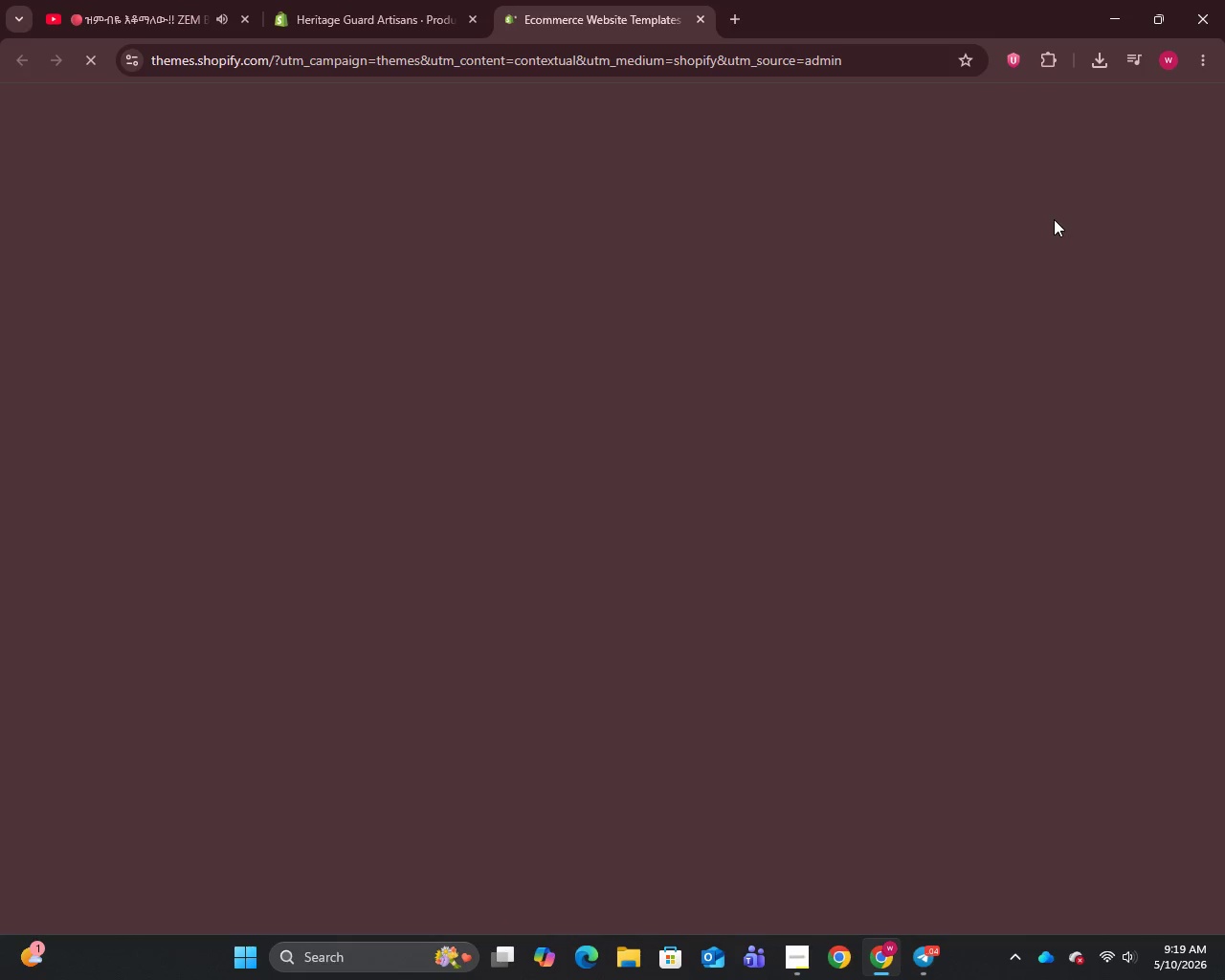 
left_click([1047, 100])
 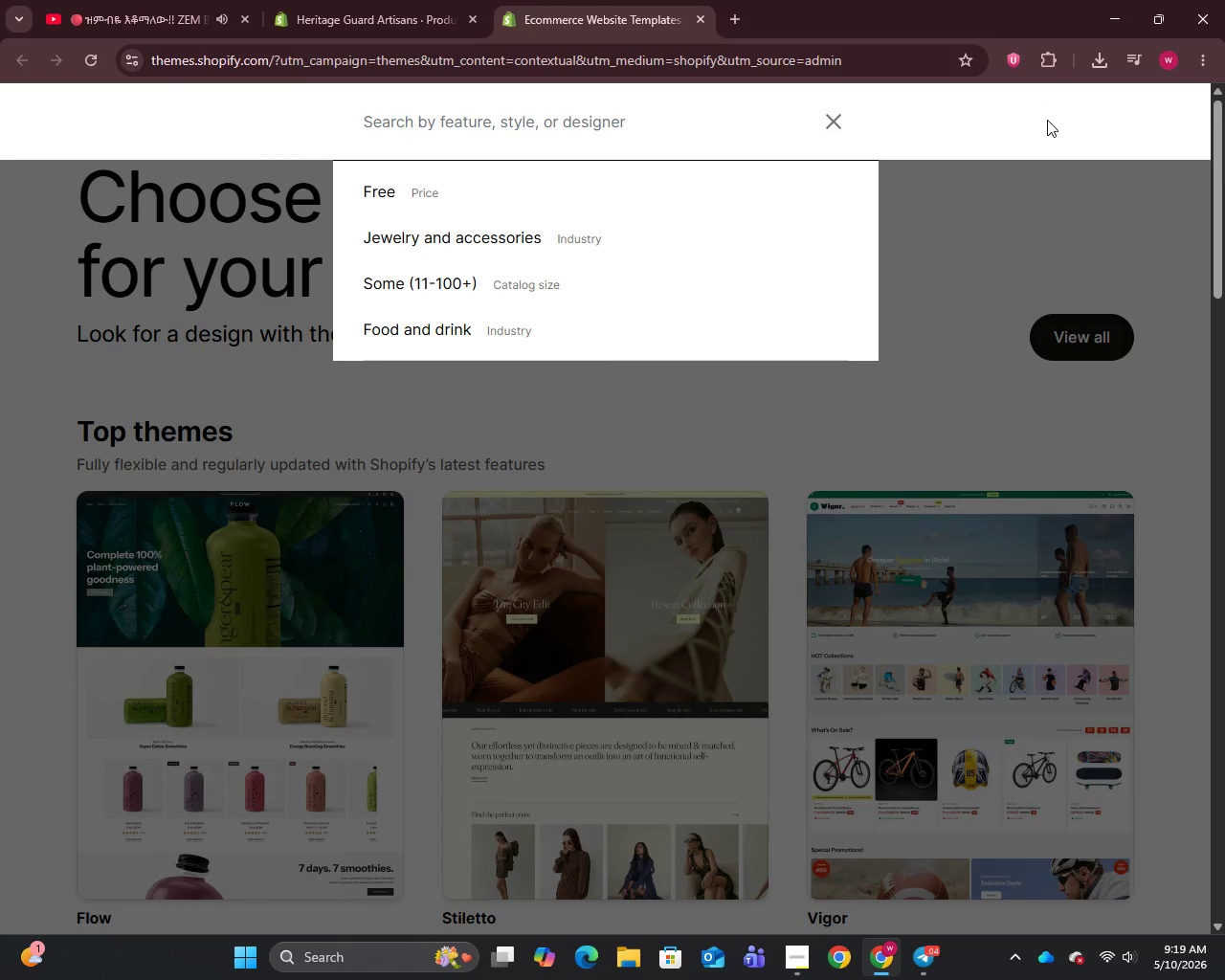 
type(dawn)
 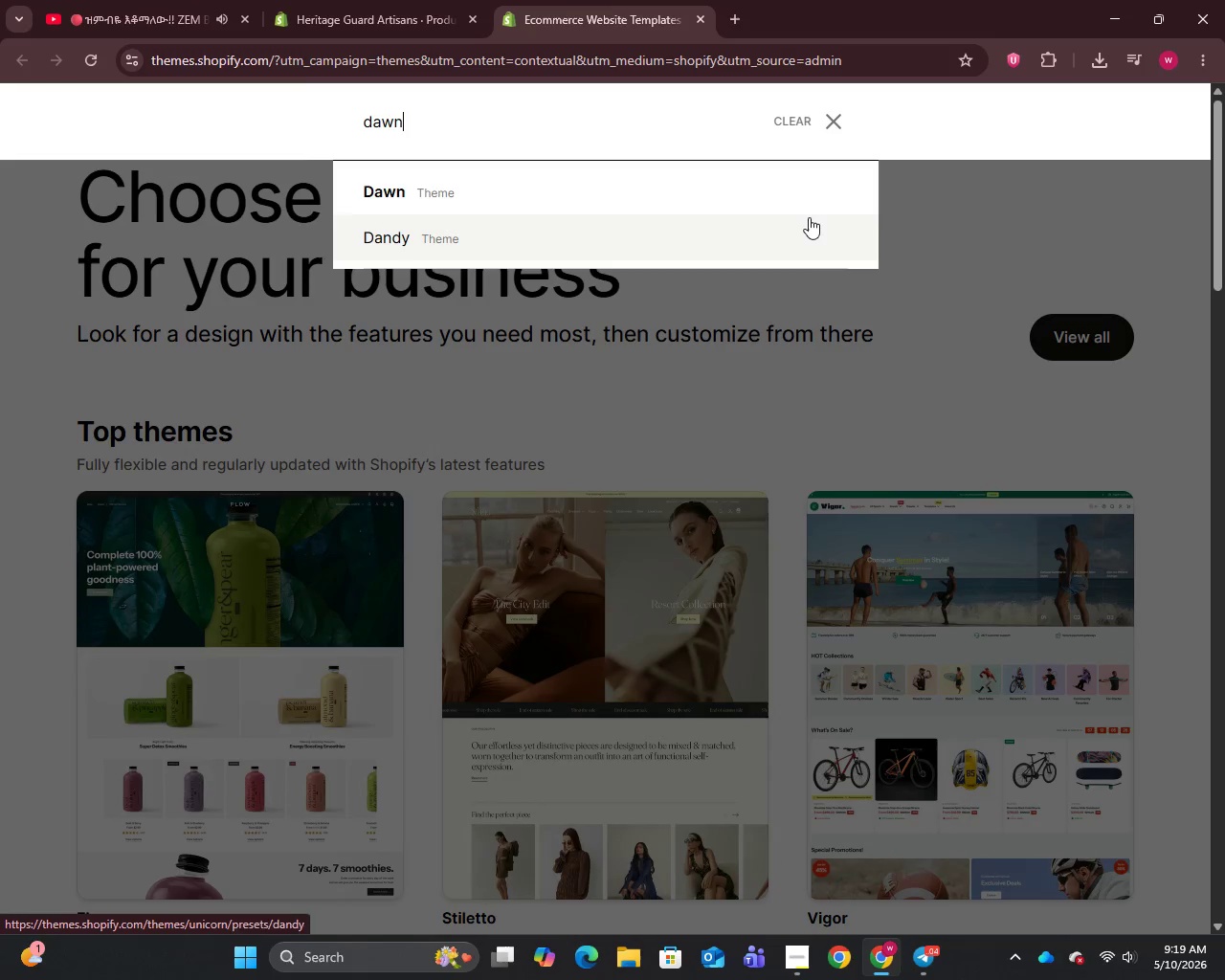 
left_click([809, 195])
 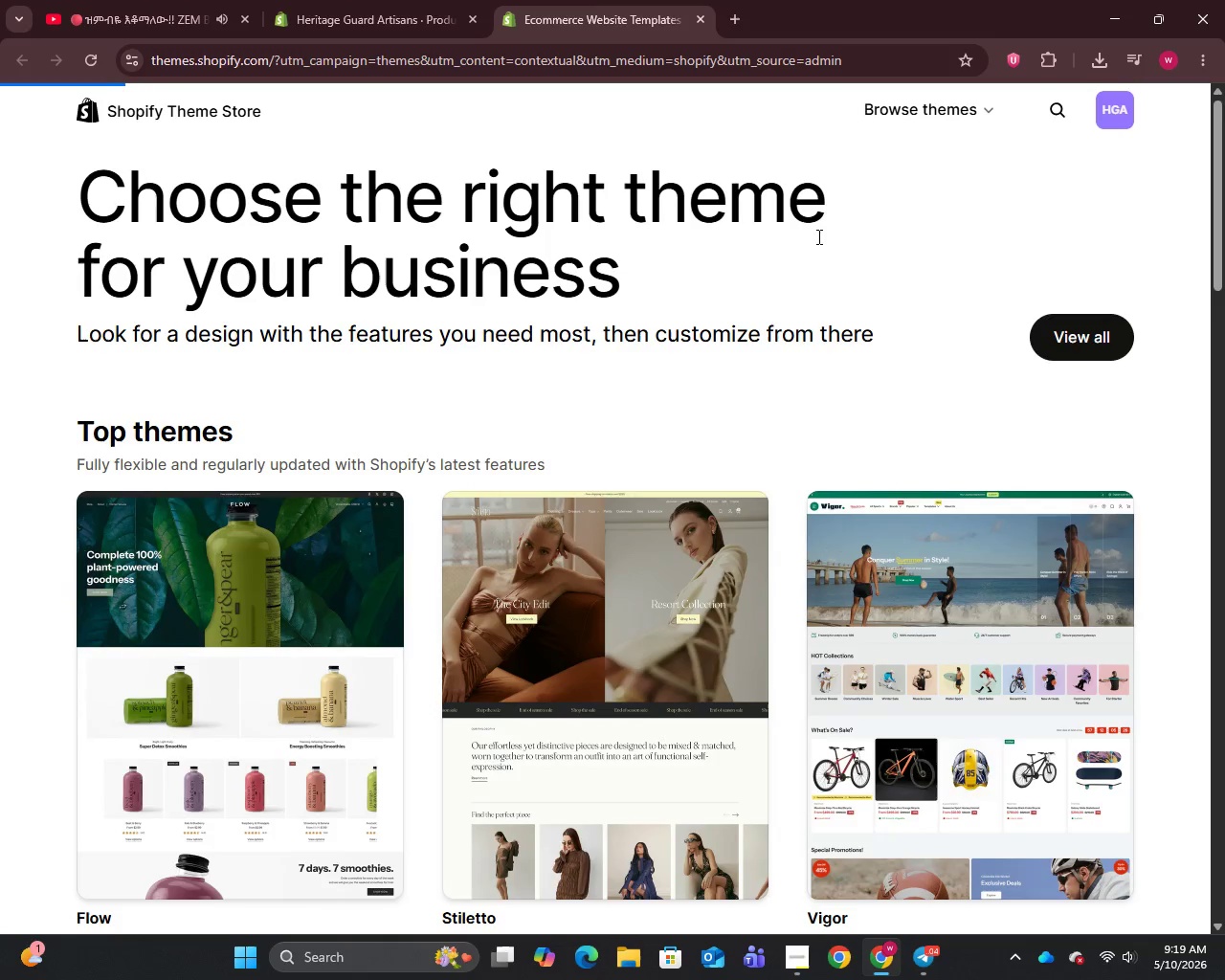 
mouse_move([969, 654])
 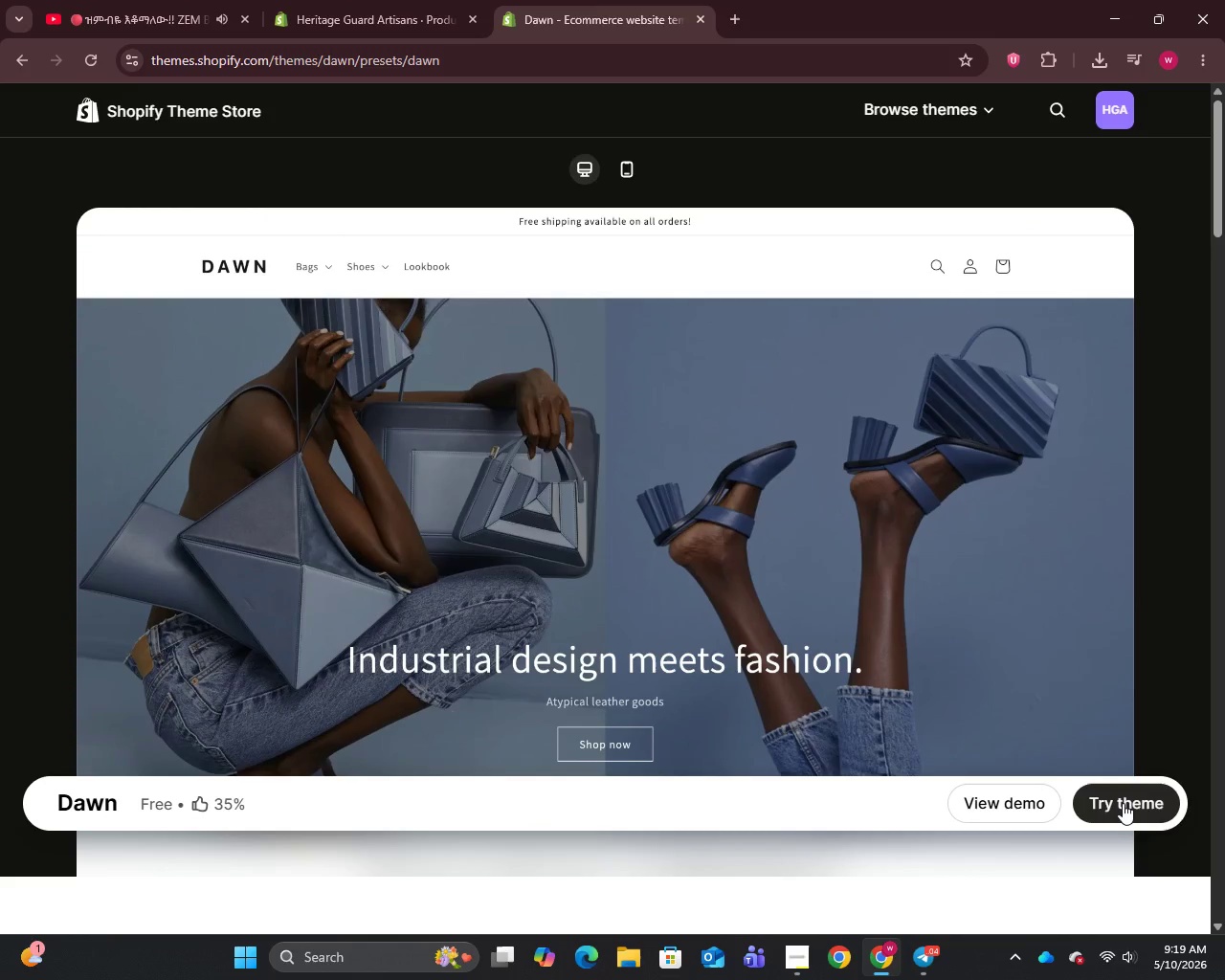 
left_click([1122, 802])
 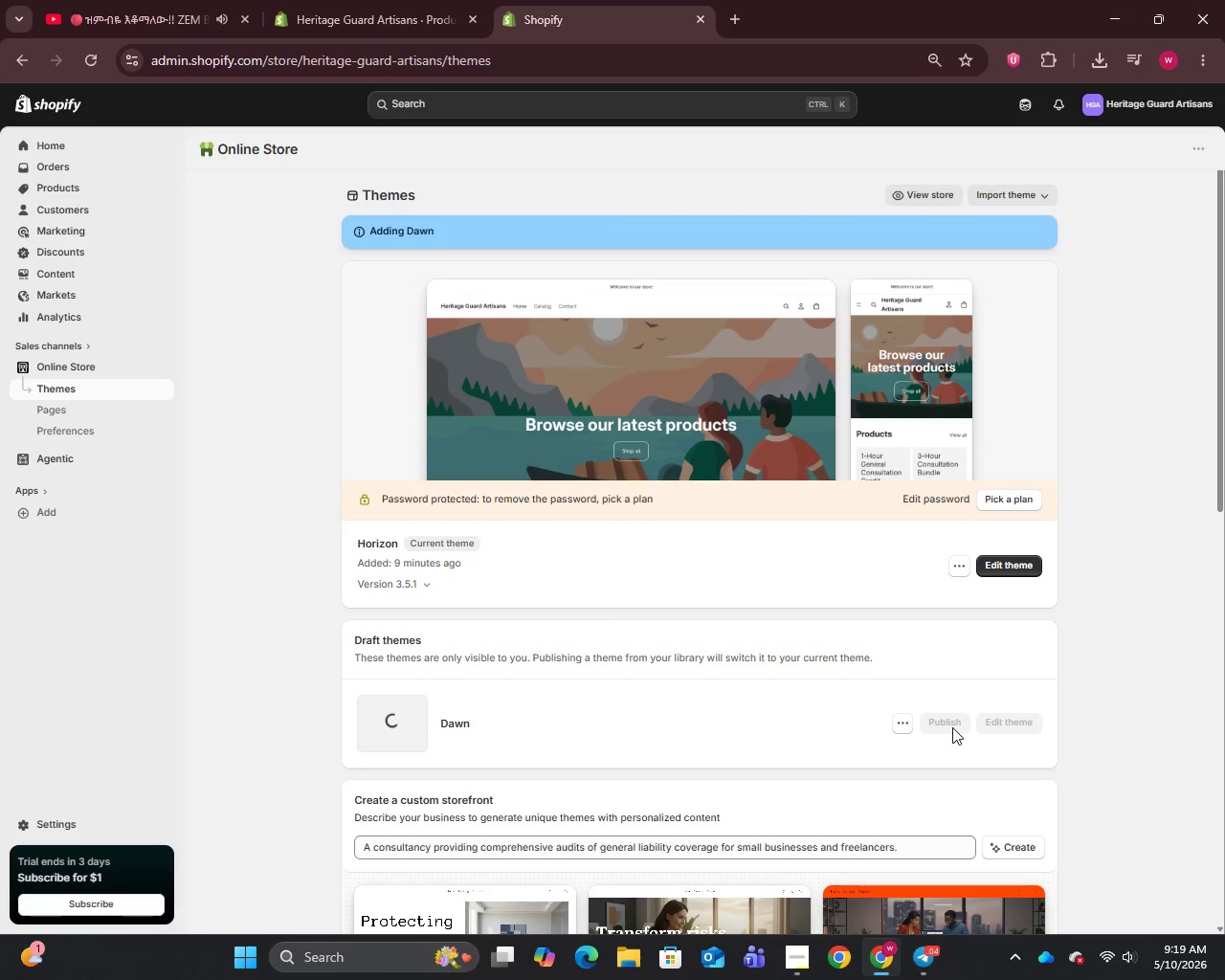 
wait(30.89)
 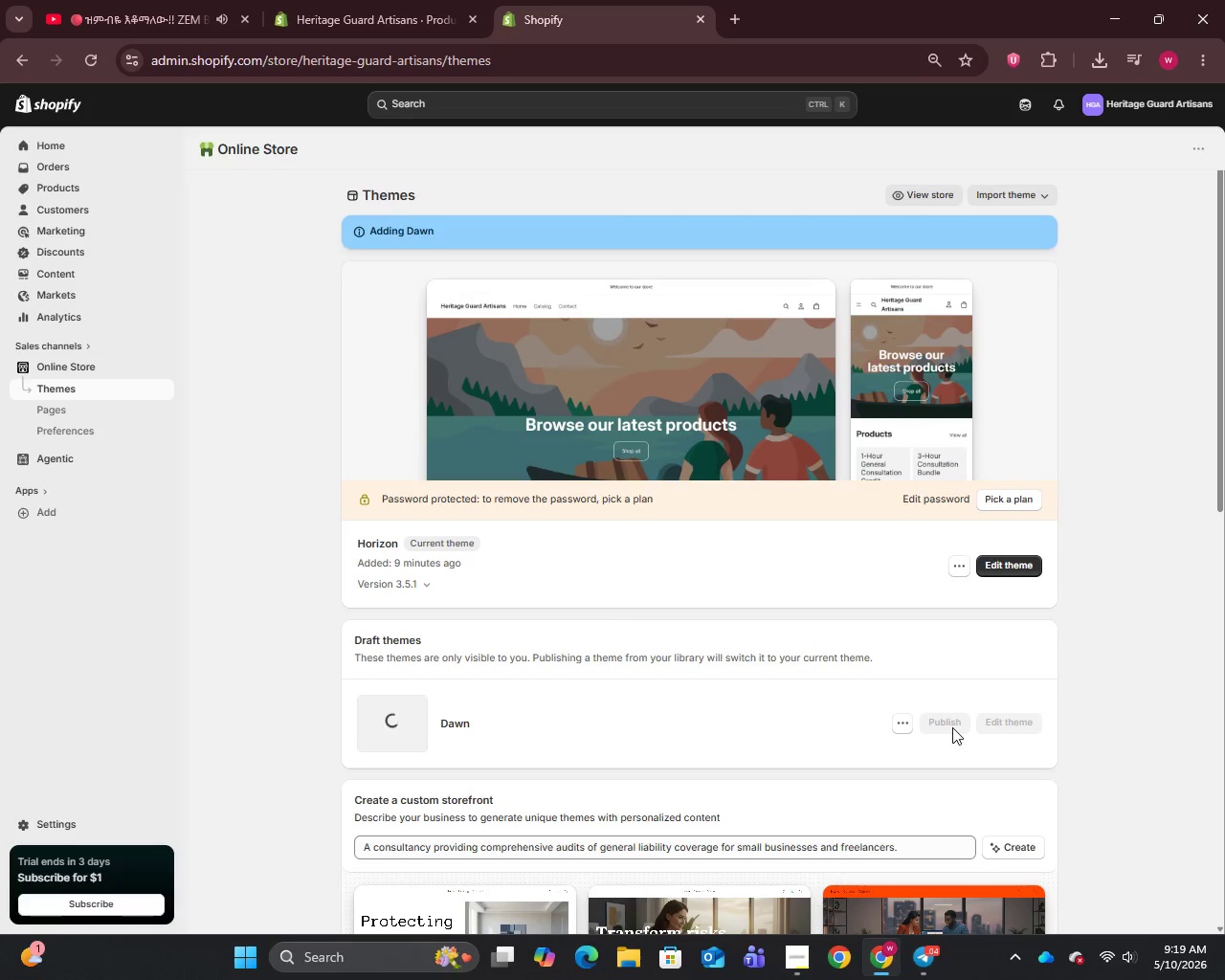 
scroll: coordinate [948, 722], scroll_direction: down, amount: 1.0
 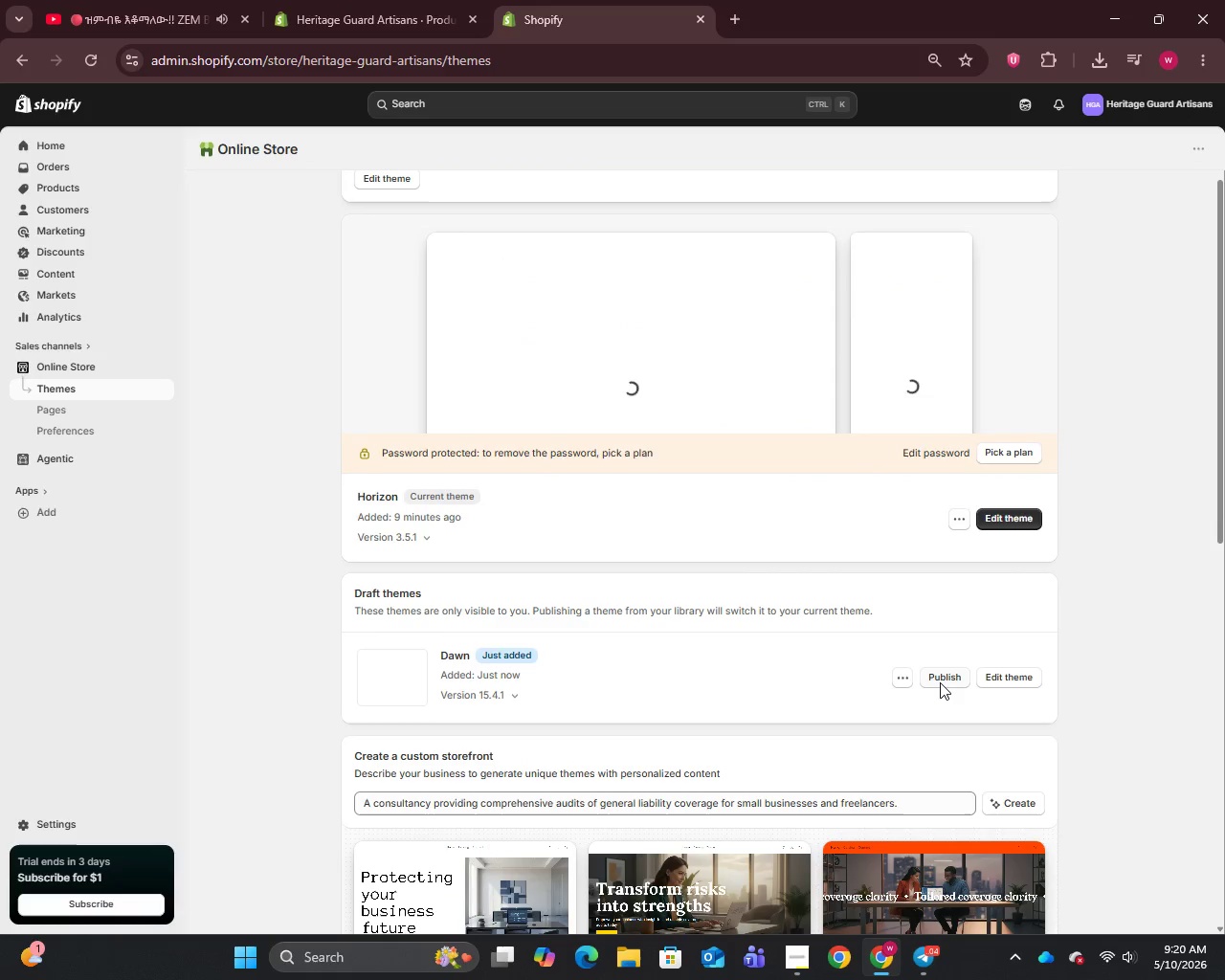 
left_click([942, 679])
 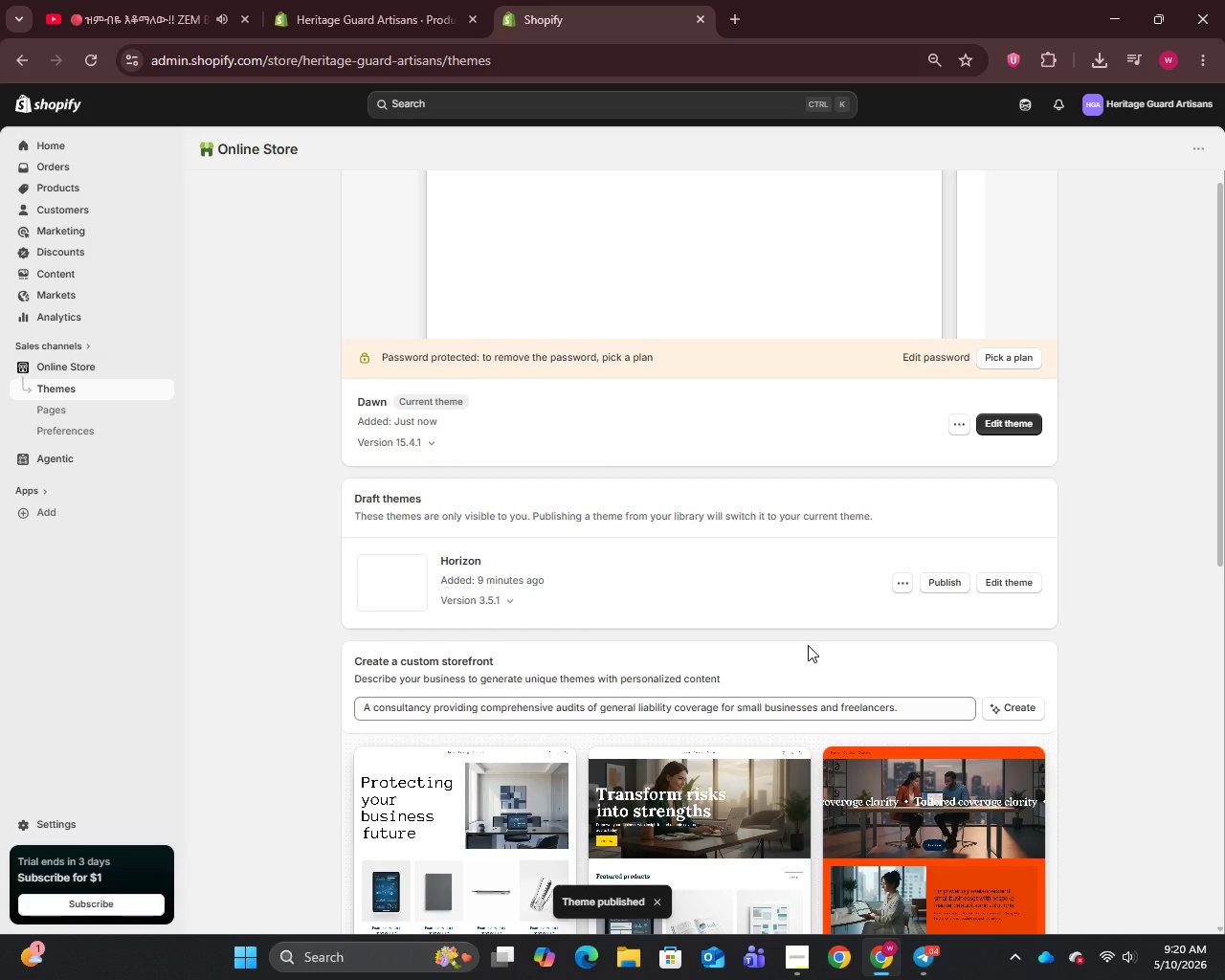 
wait(5.27)
 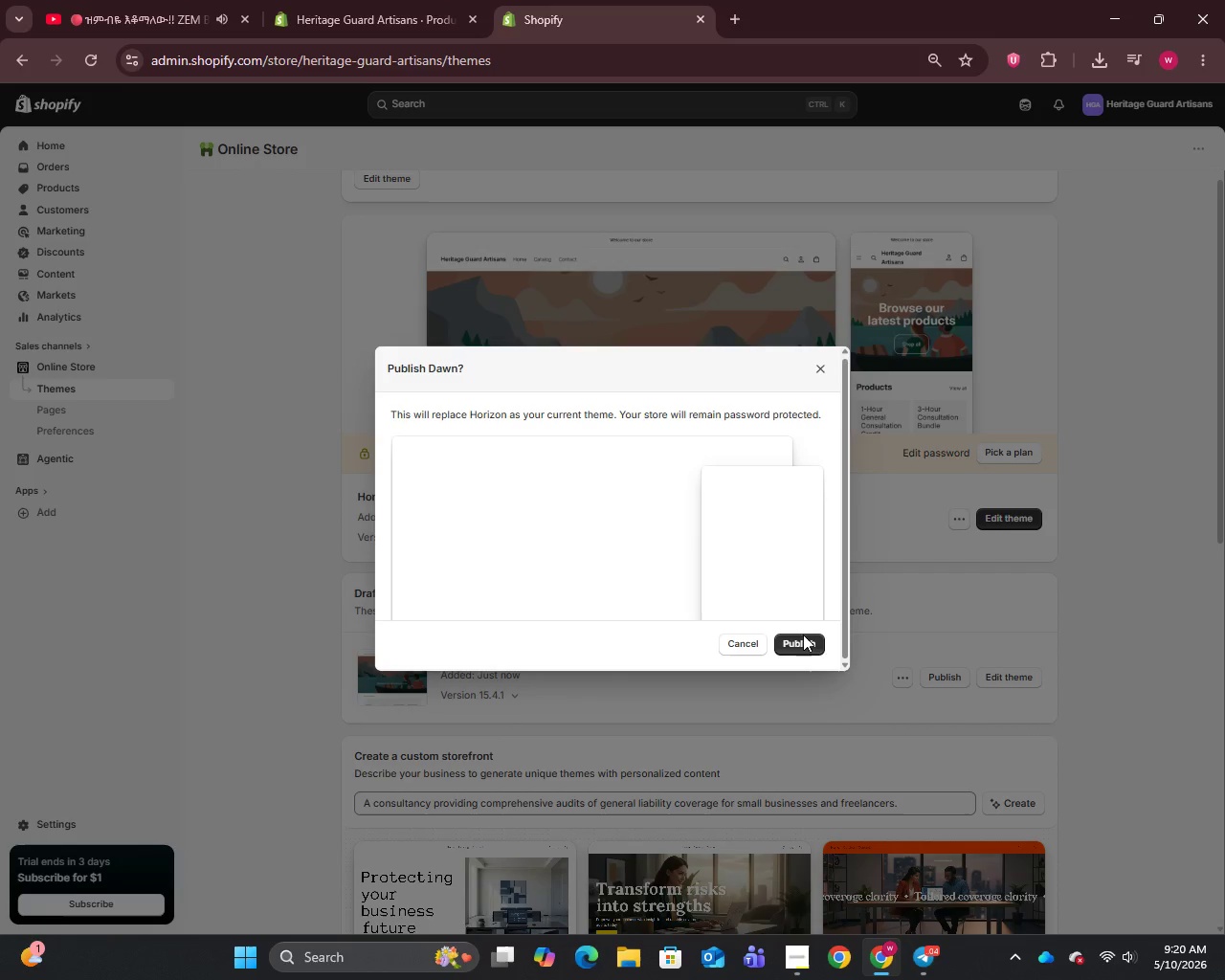 
scroll: coordinate [806, 644], scroll_direction: up, amount: 11.0
 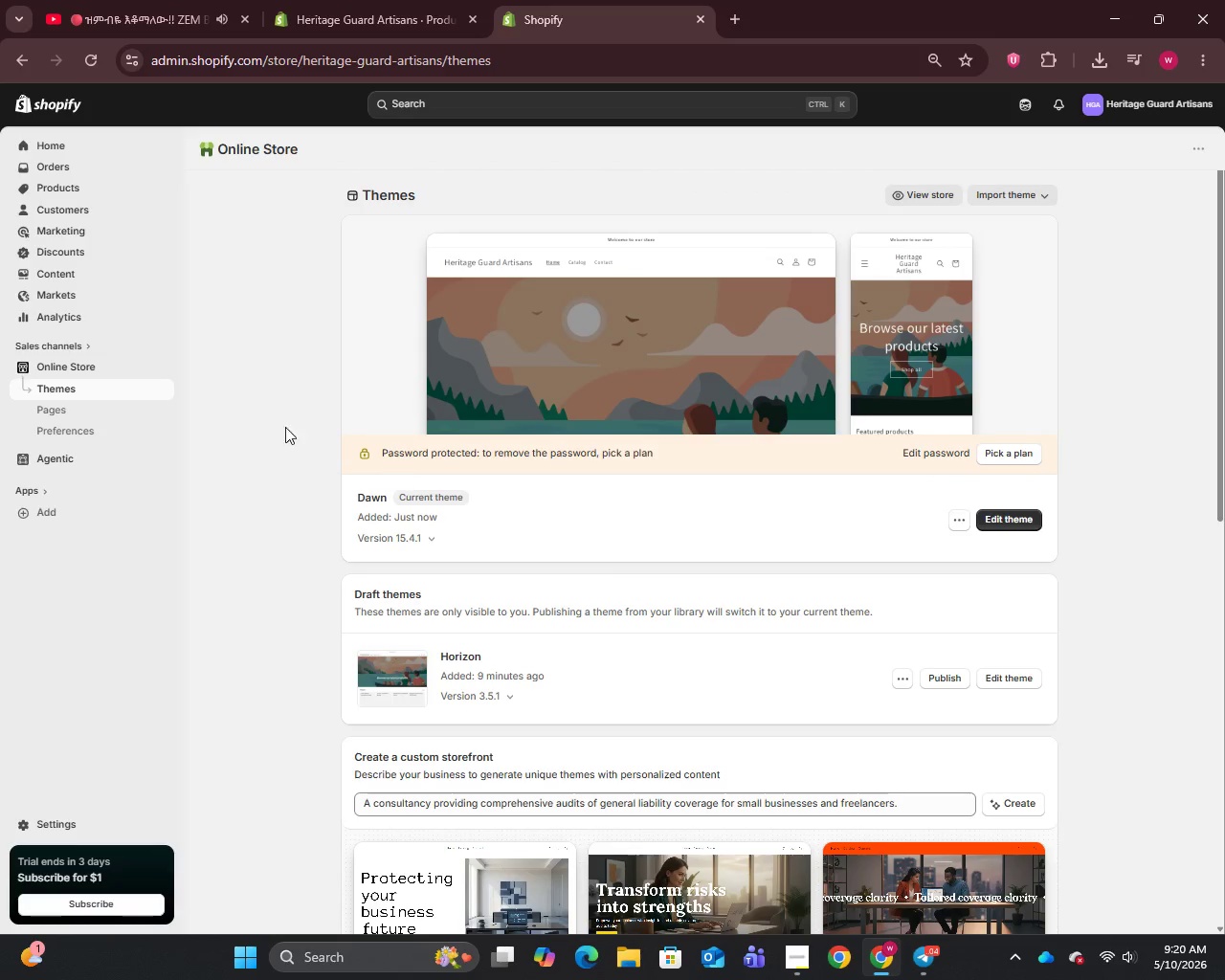 
wait(5.35)
 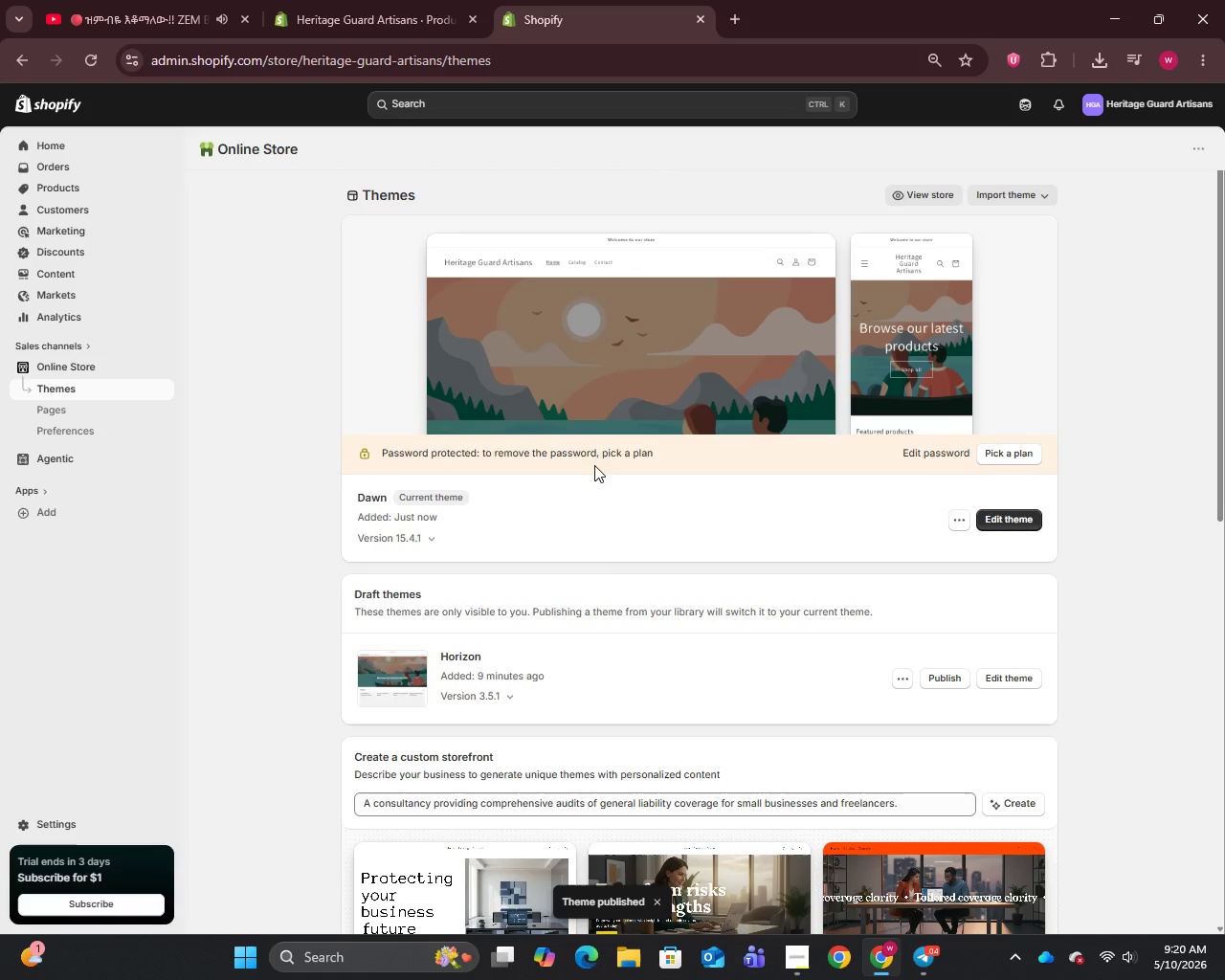 
left_click([1010, 523])
 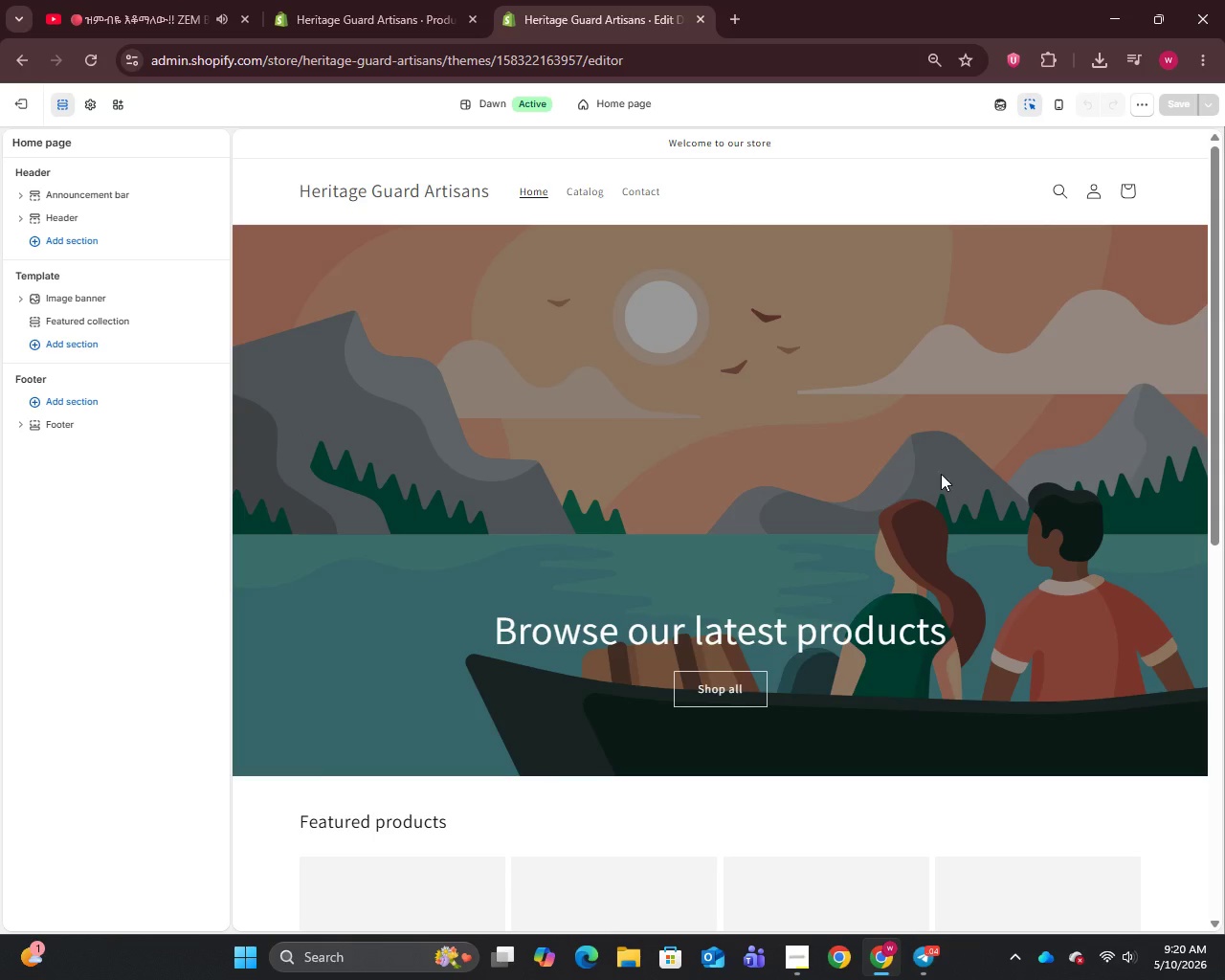 
wait(7.11)
 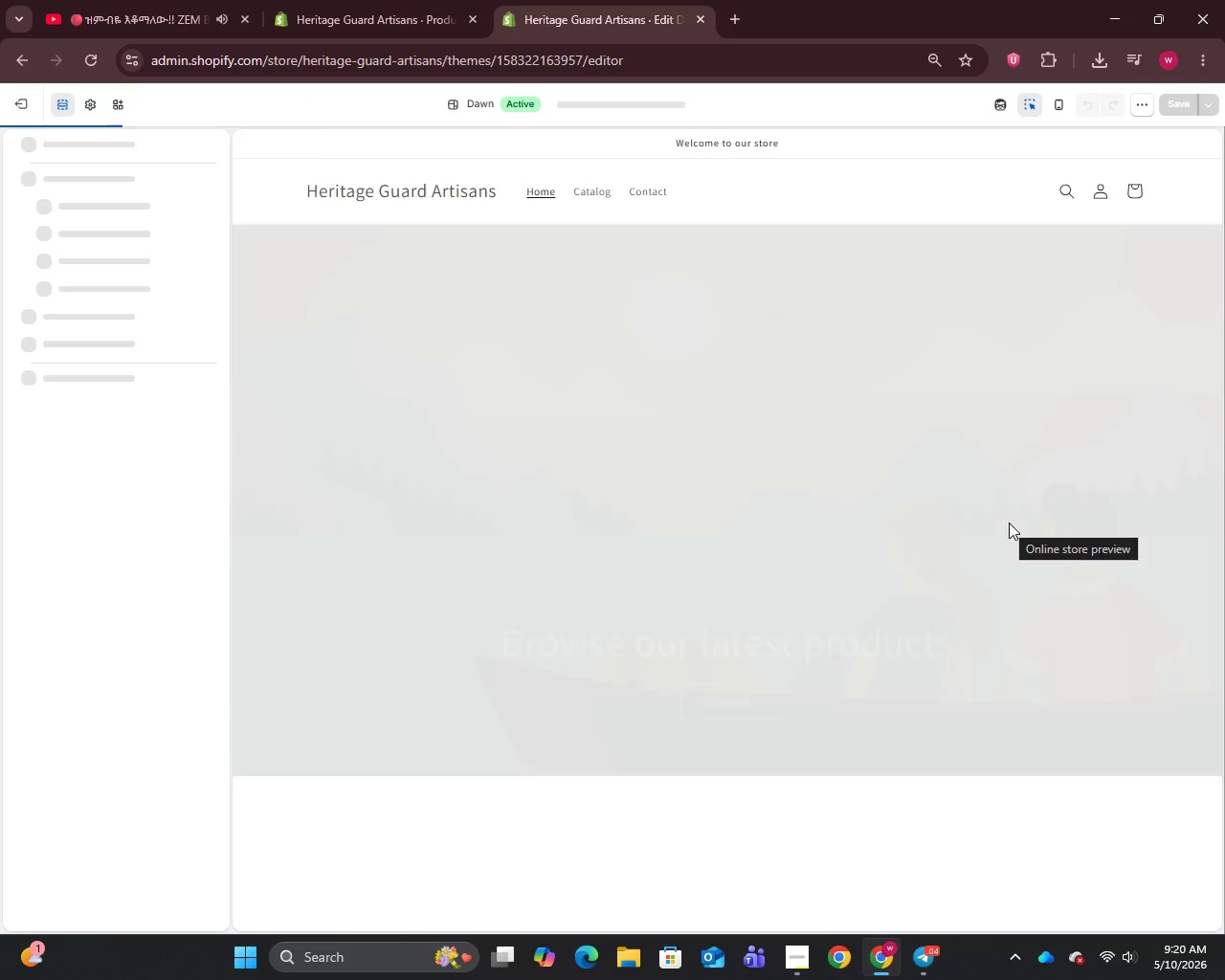 
left_click([85, 109])
 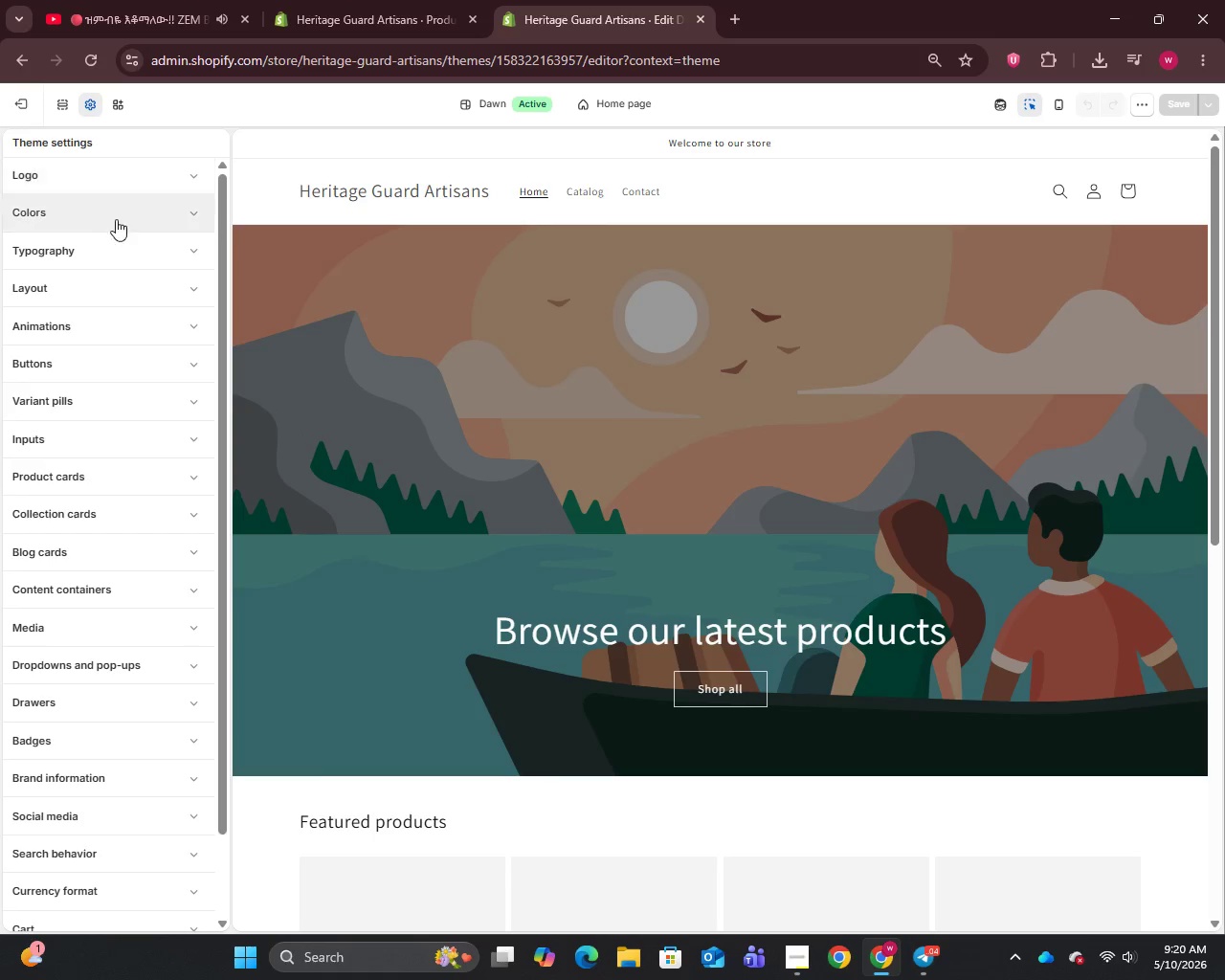 
left_click([148, 215])
 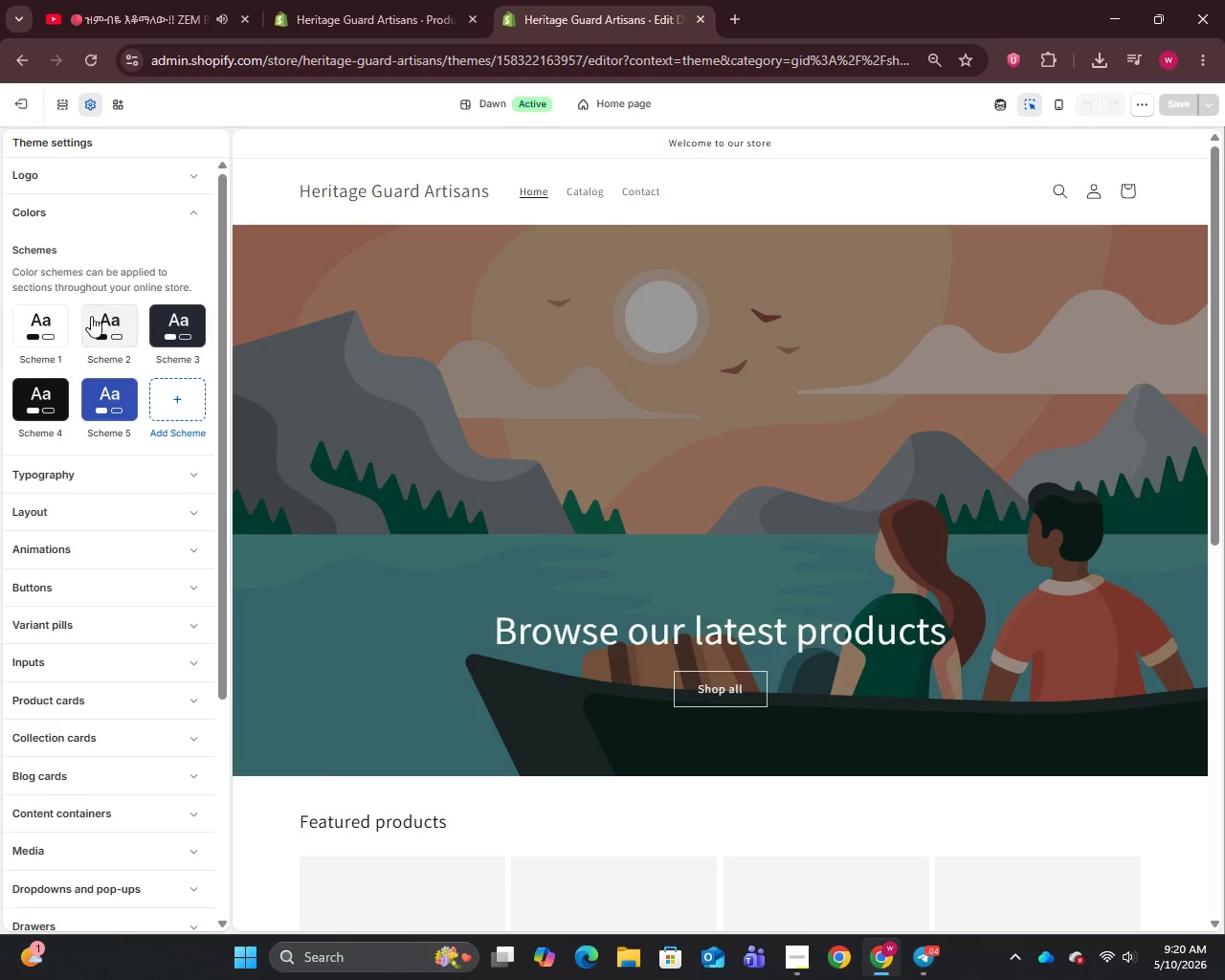 
left_click([28, 322])
 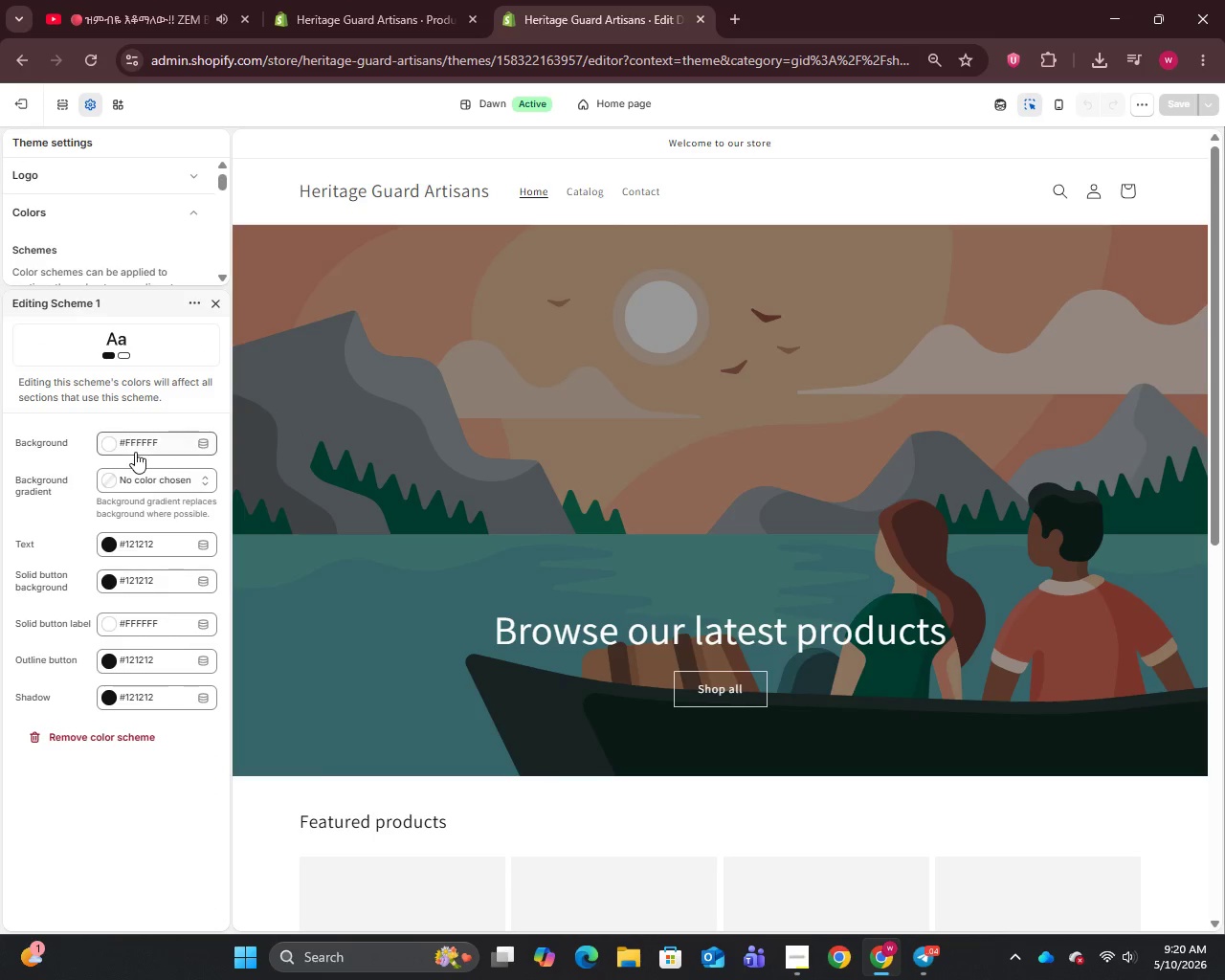 
left_click([156, 440])
 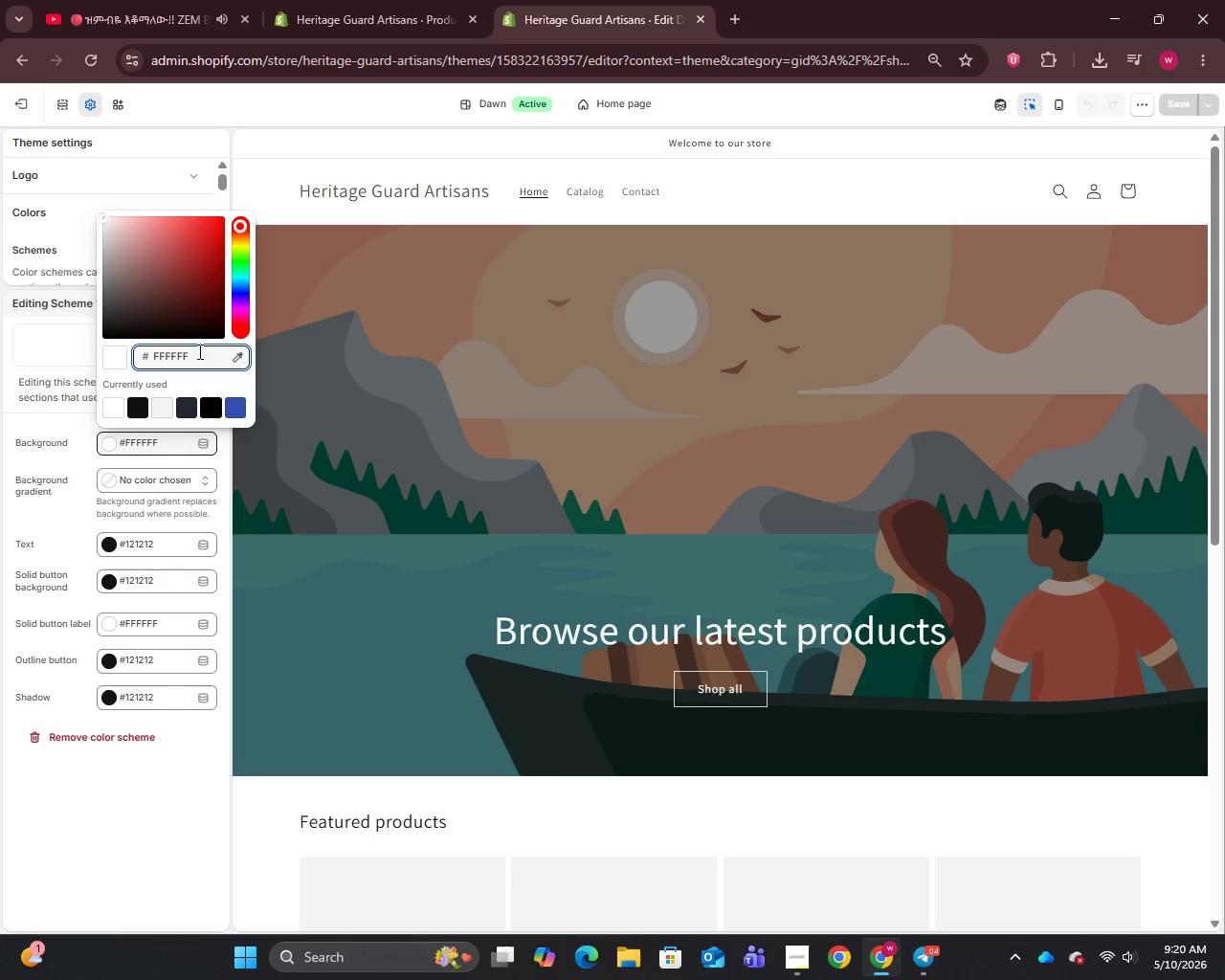 
left_click_drag(start_coordinate=[192, 353], to_coordinate=[128, 347])
 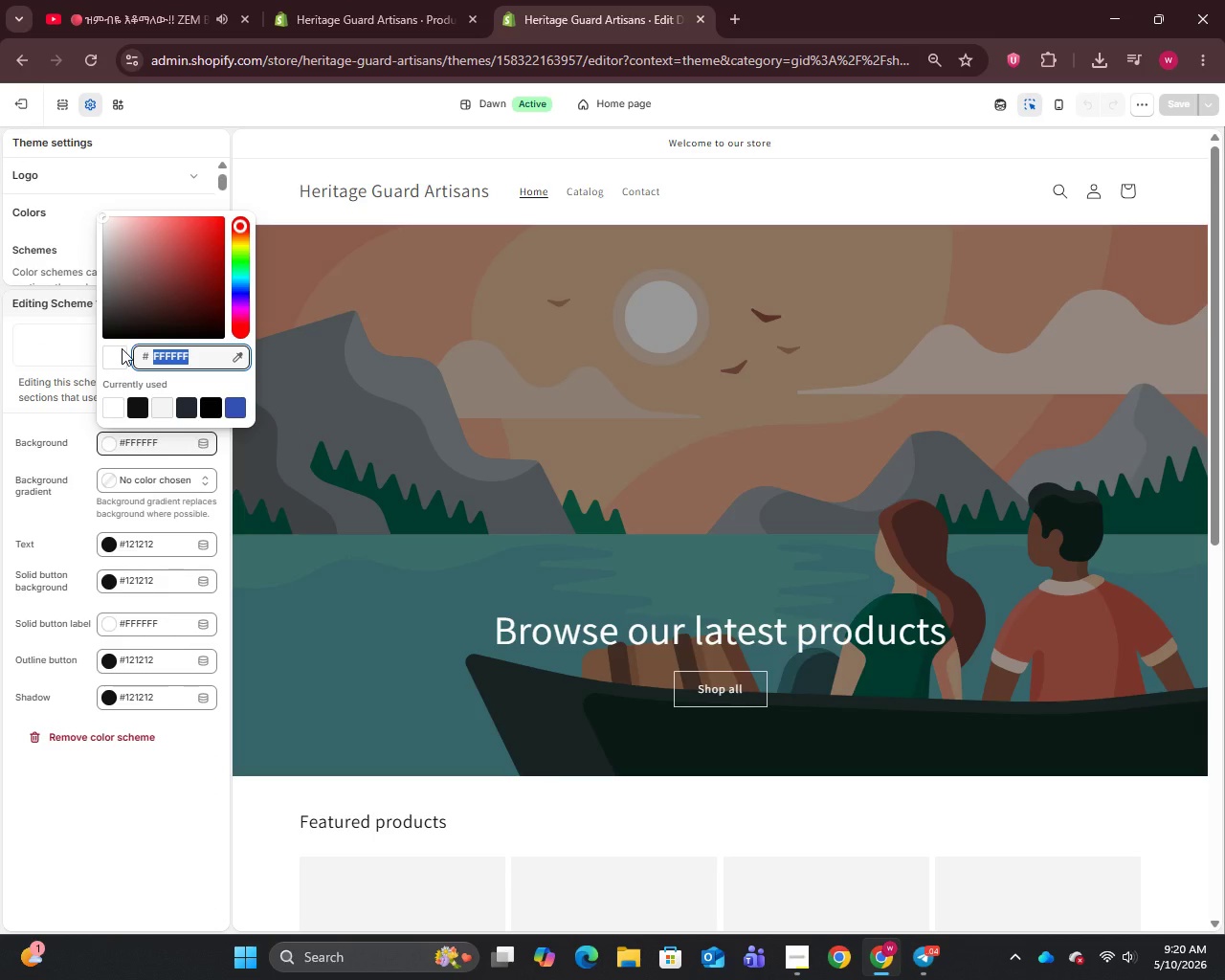 
type(f8f7f4)
 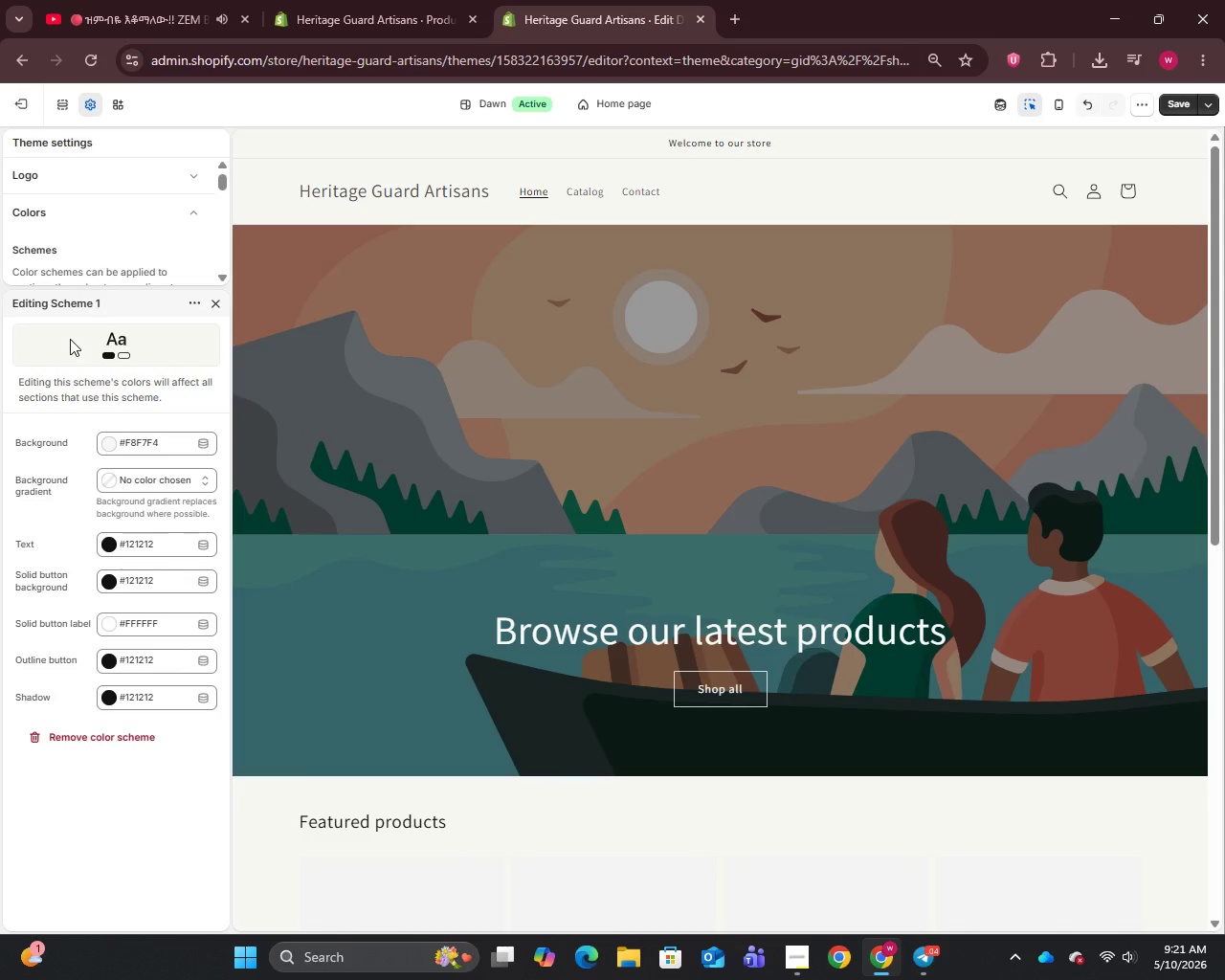 
wait(31.11)
 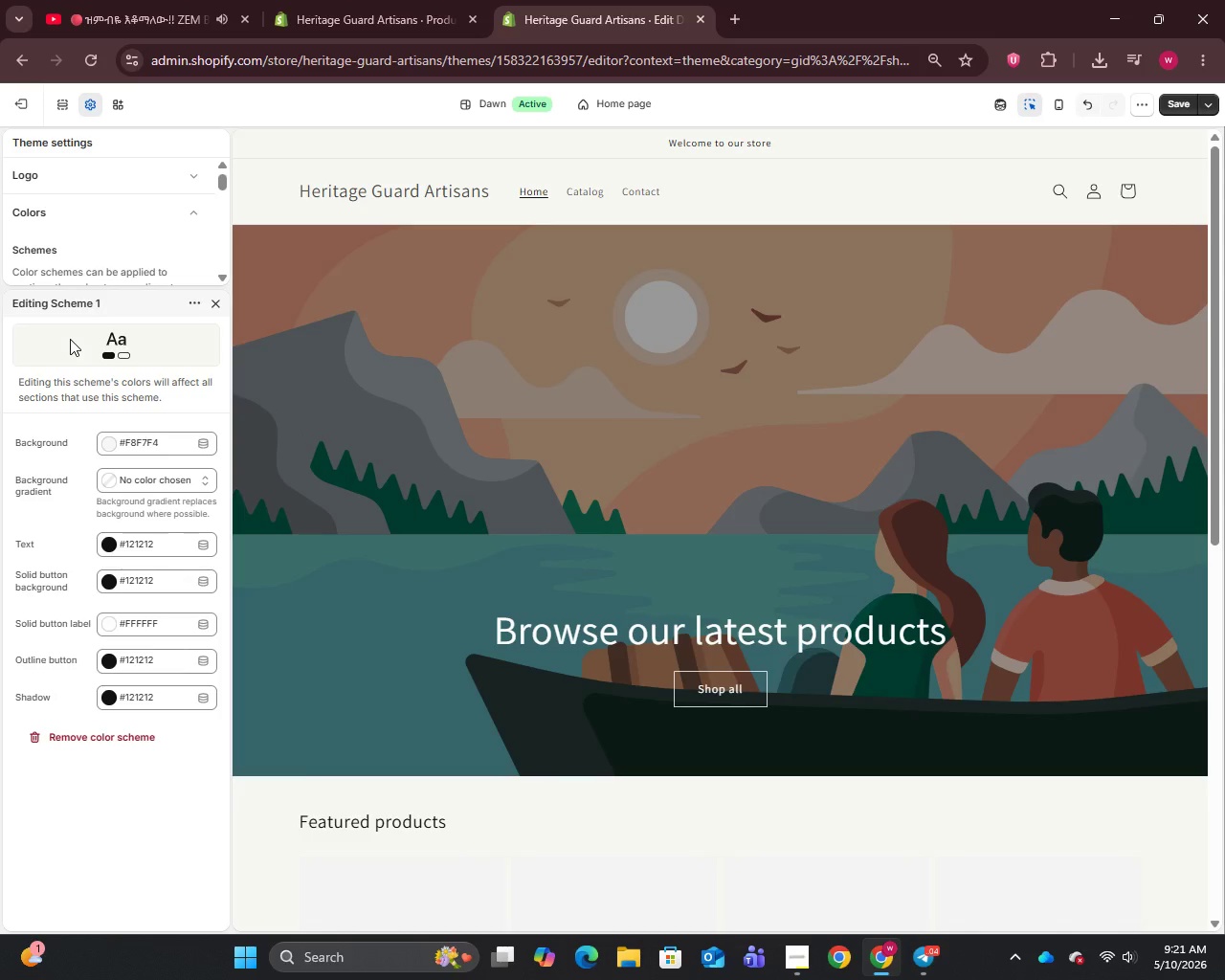 
left_click_drag(start_coordinate=[196, 432], to_coordinate=[128, 431])
 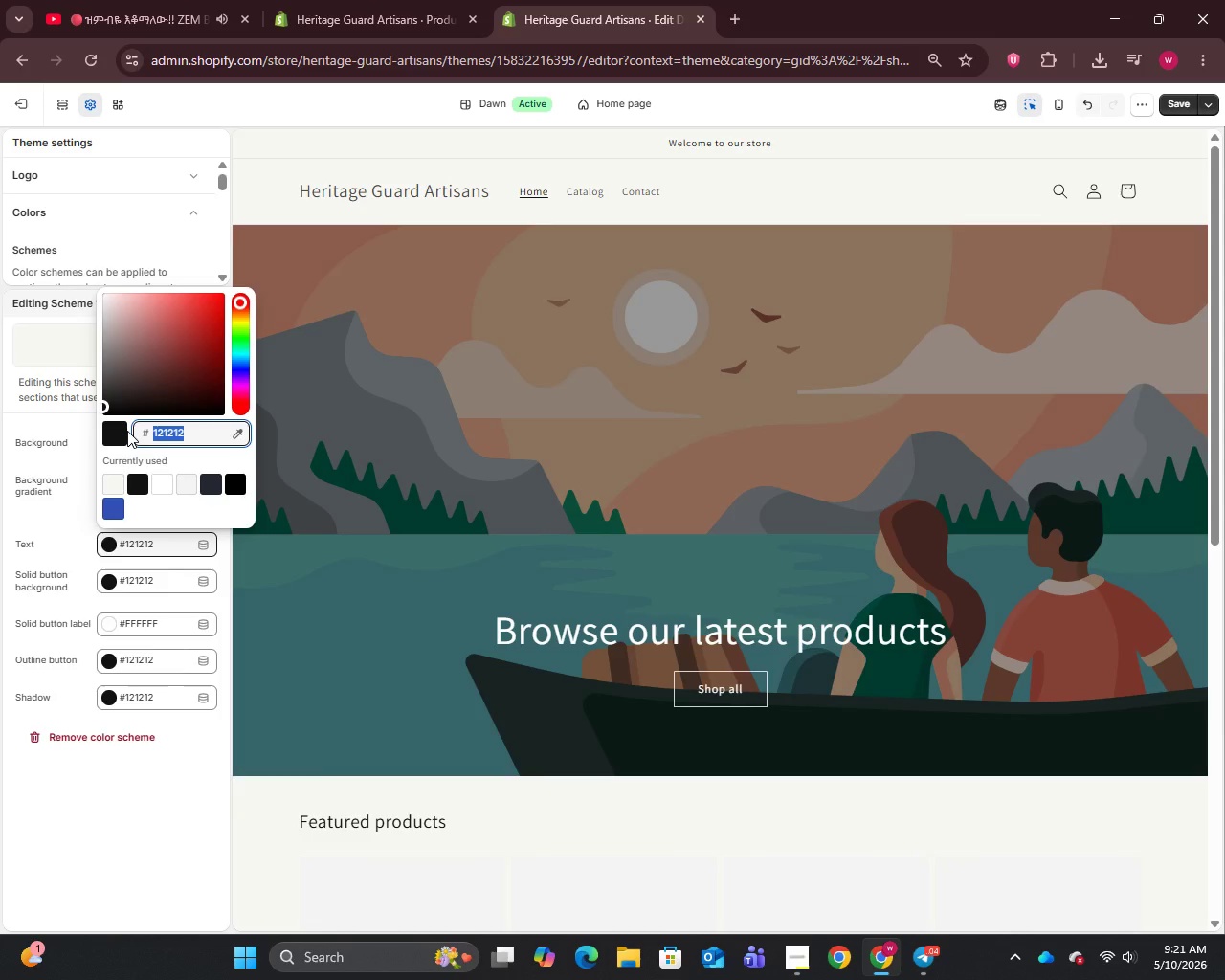 
type(1a1a2e)
 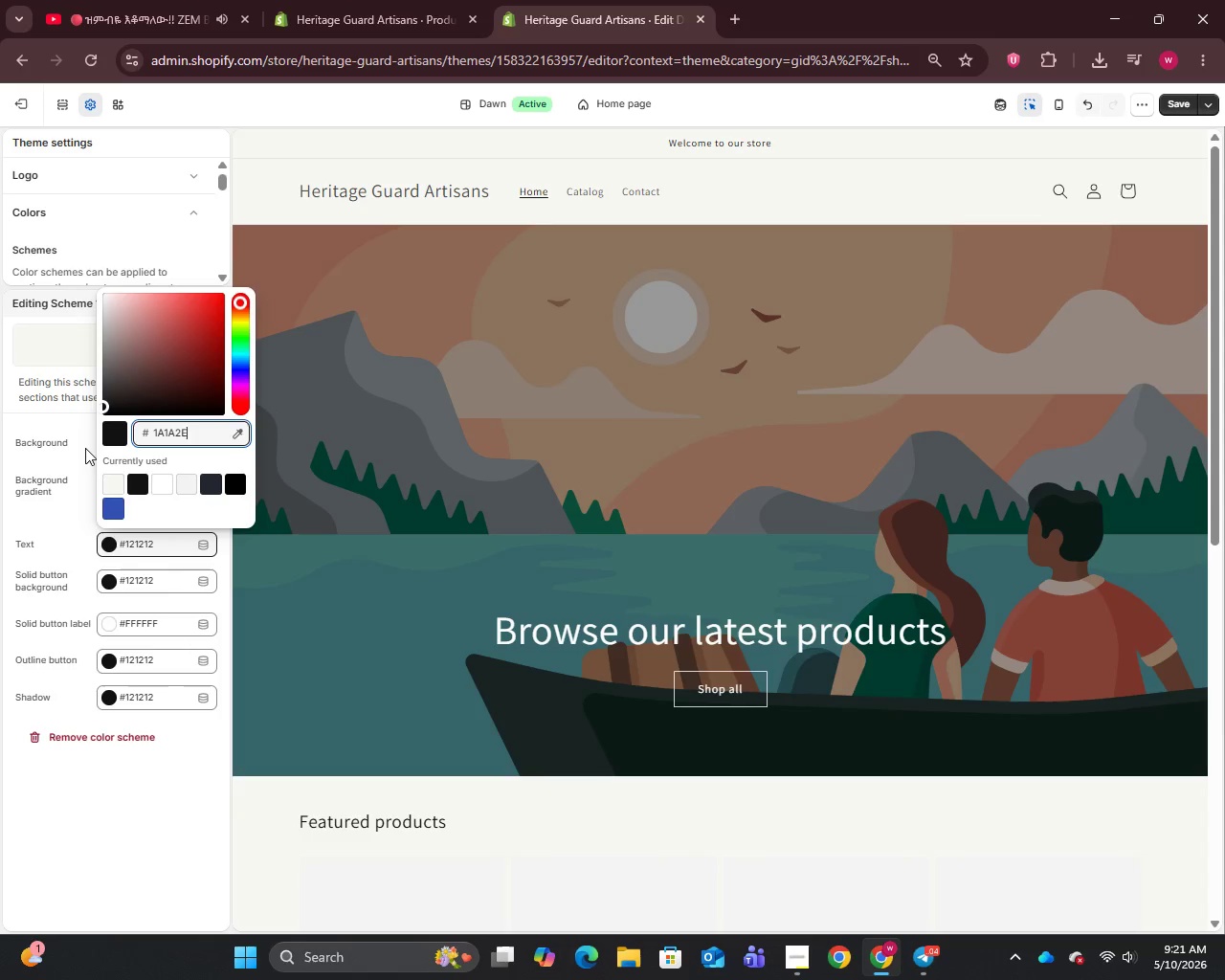 
left_click([85, 450])
 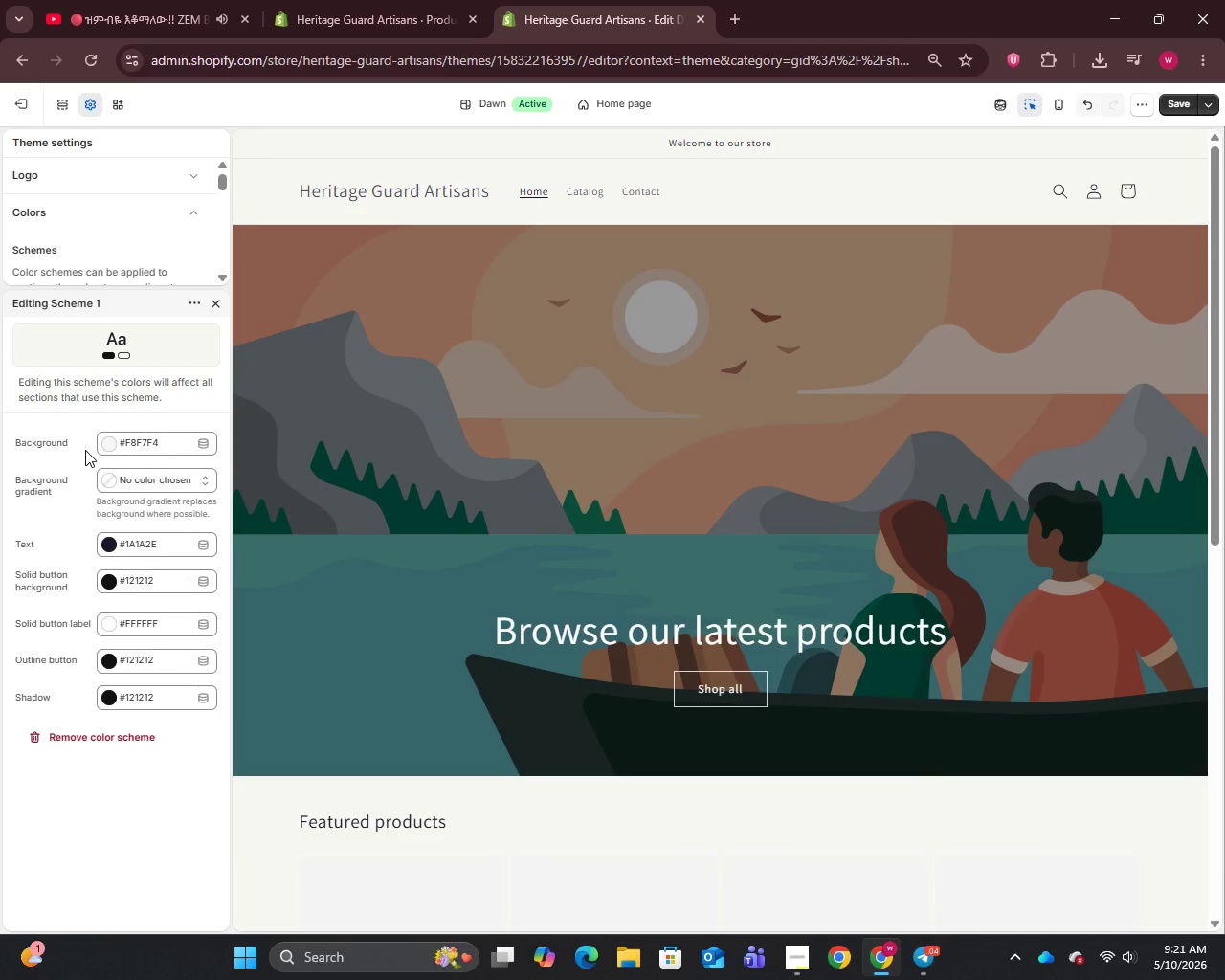 
wait(12.11)
 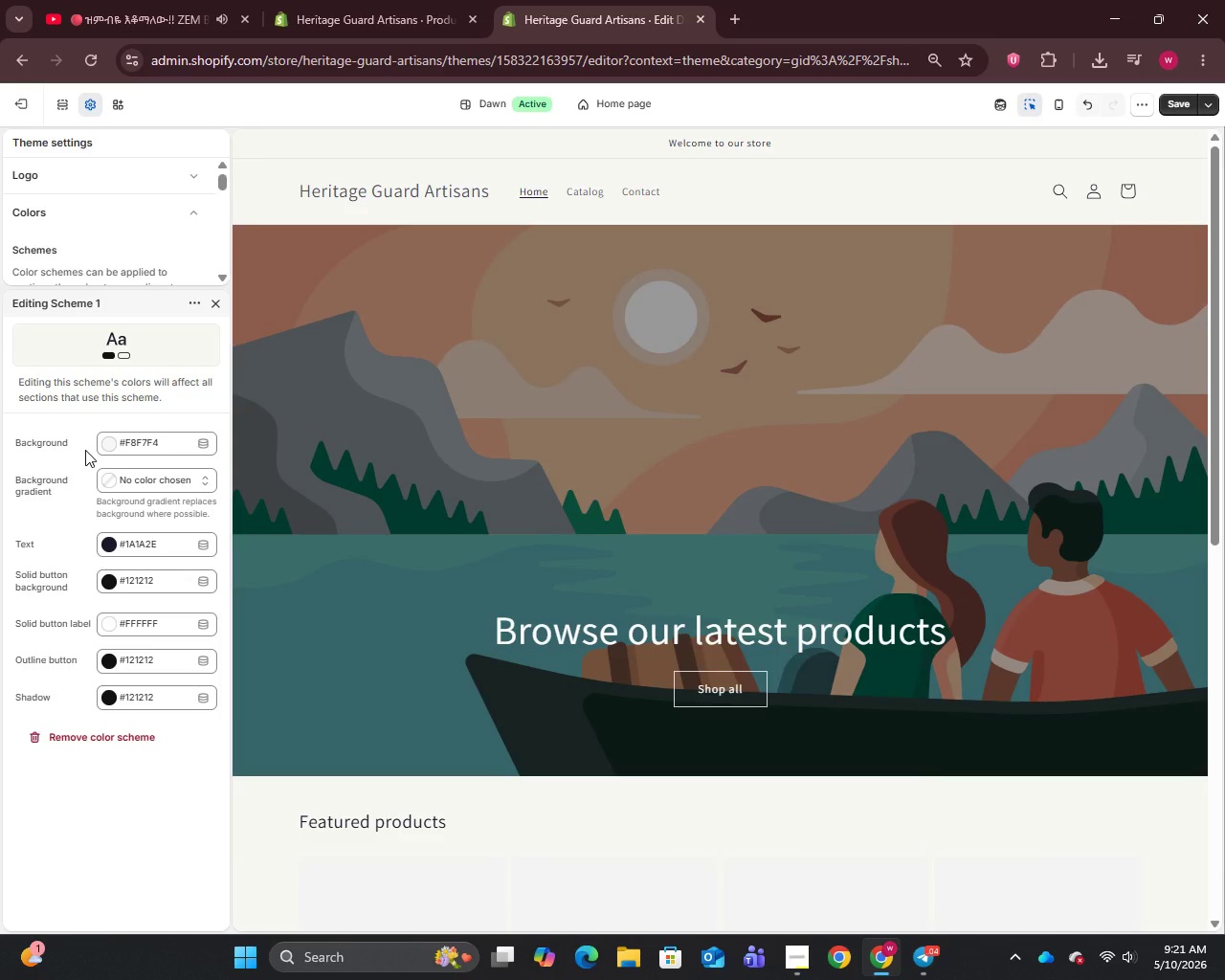 
left_click([101, 578])
 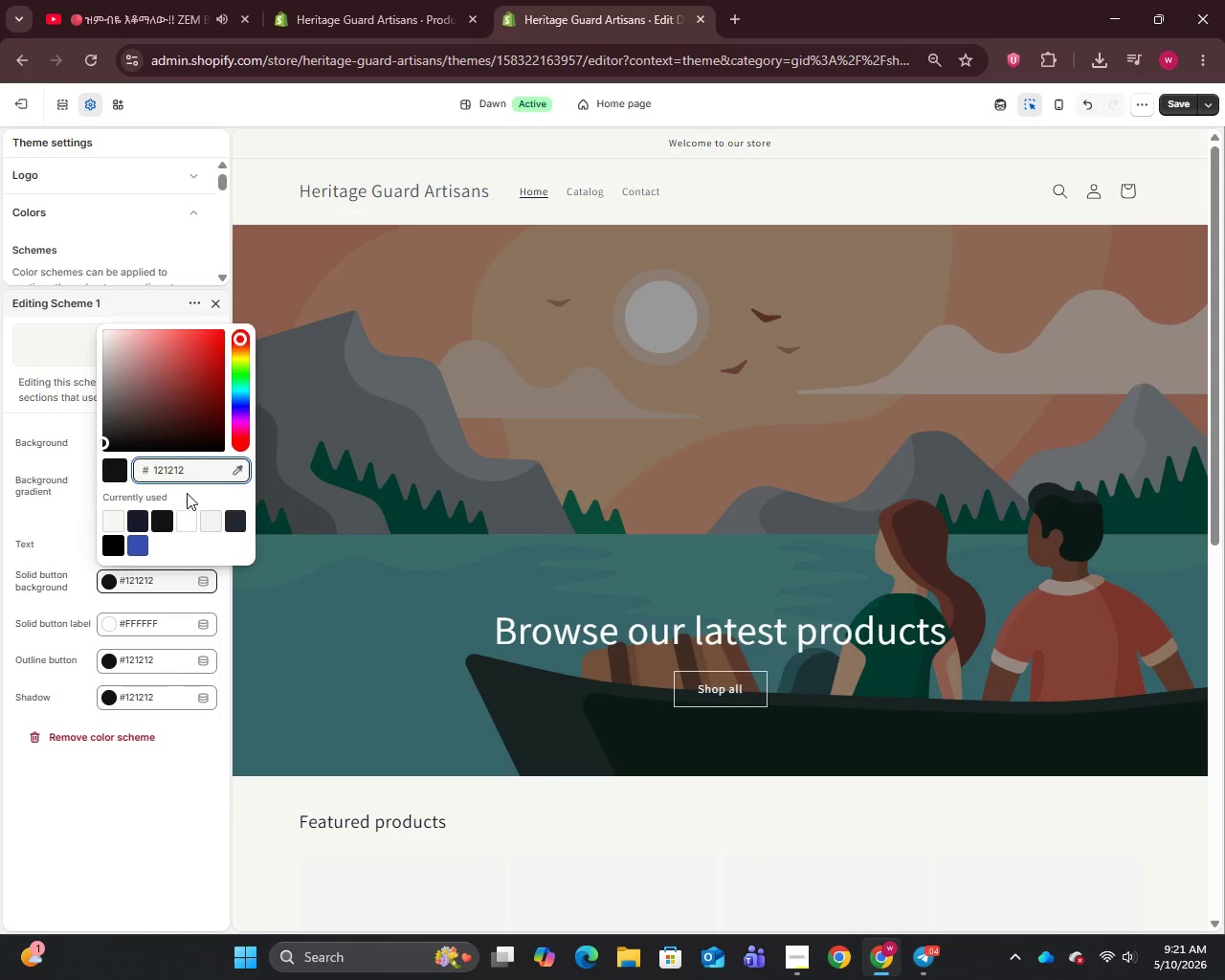 
left_click_drag(start_coordinate=[201, 462], to_coordinate=[145, 462])
 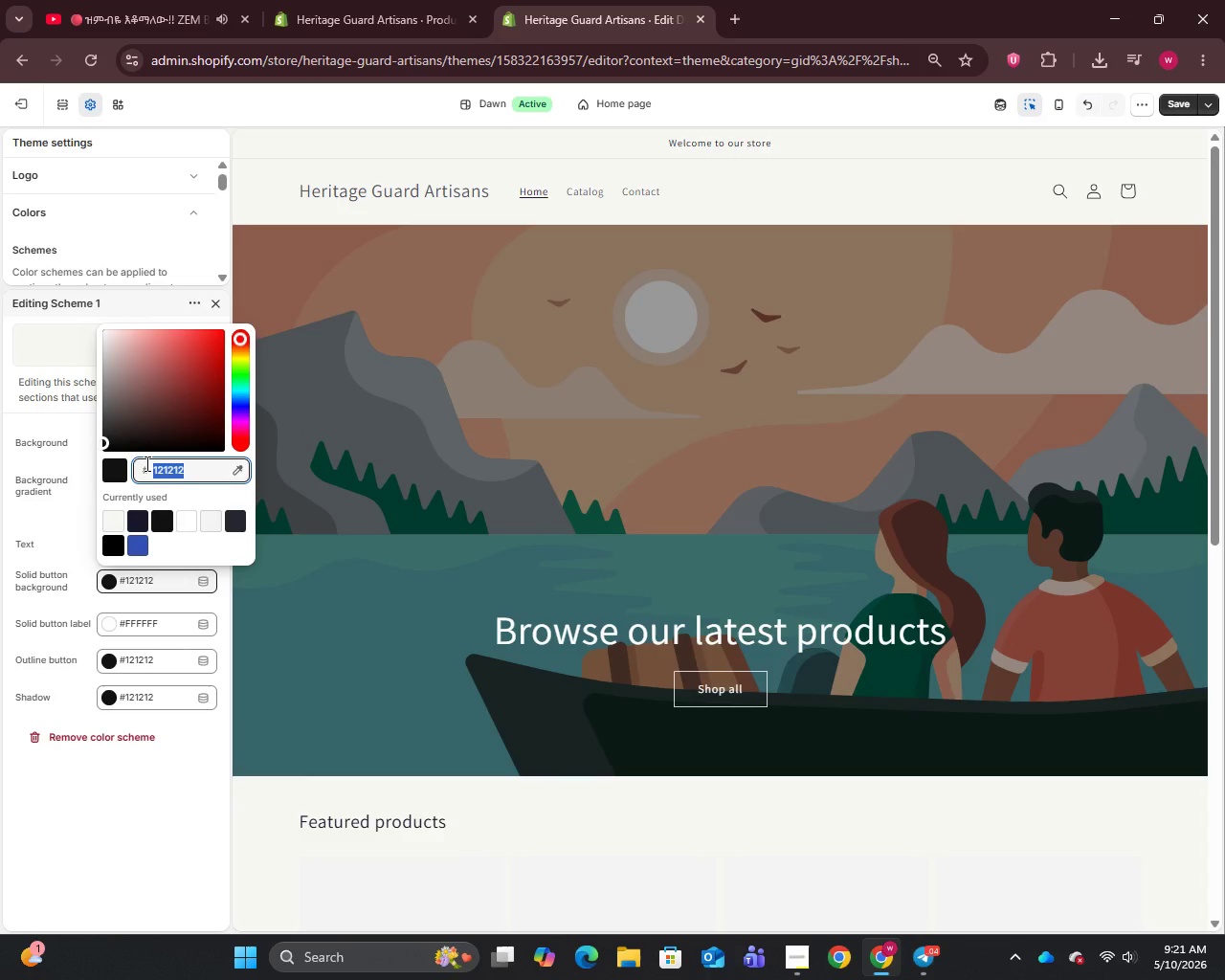 
type(2c)
 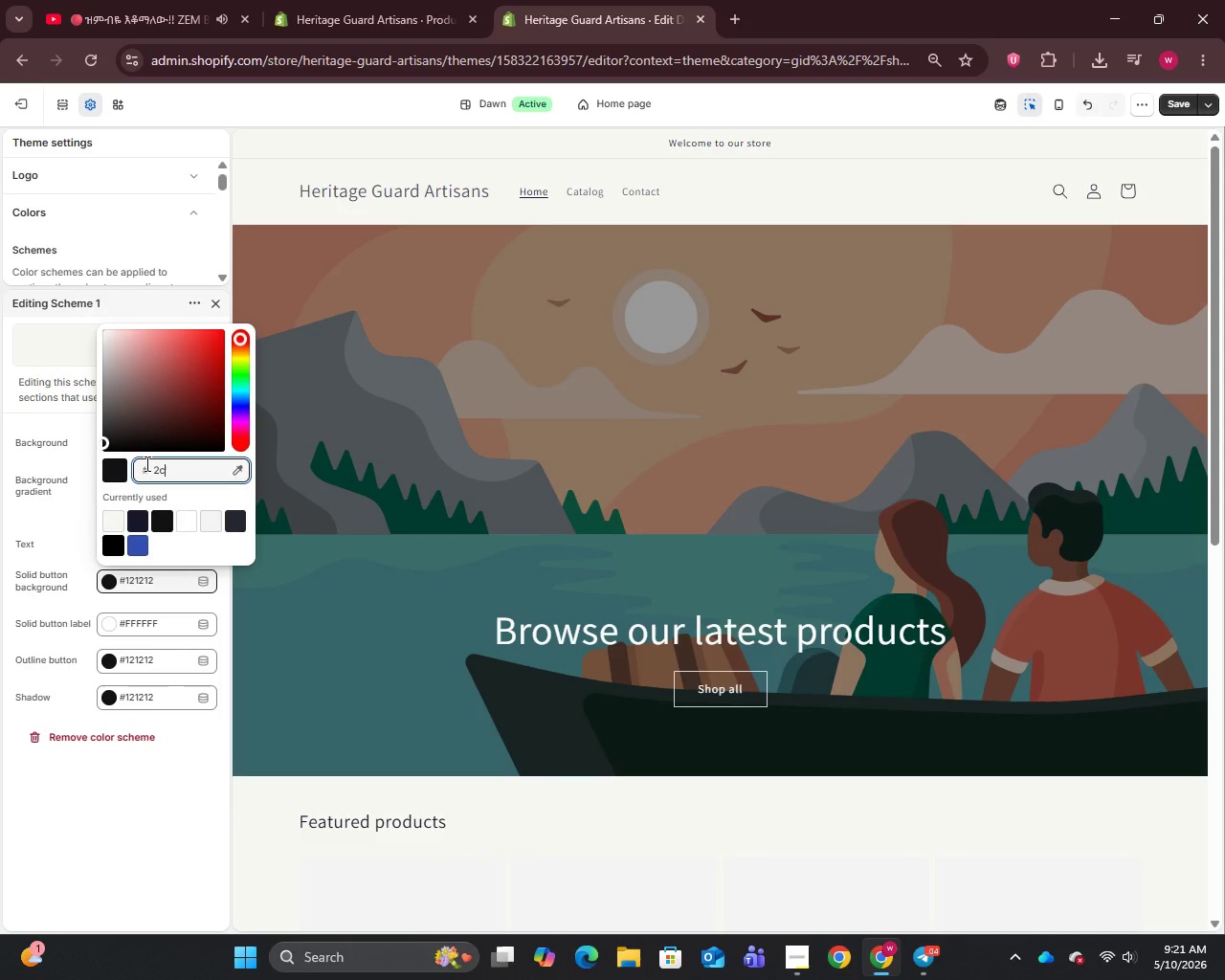 
type(3e6b)
 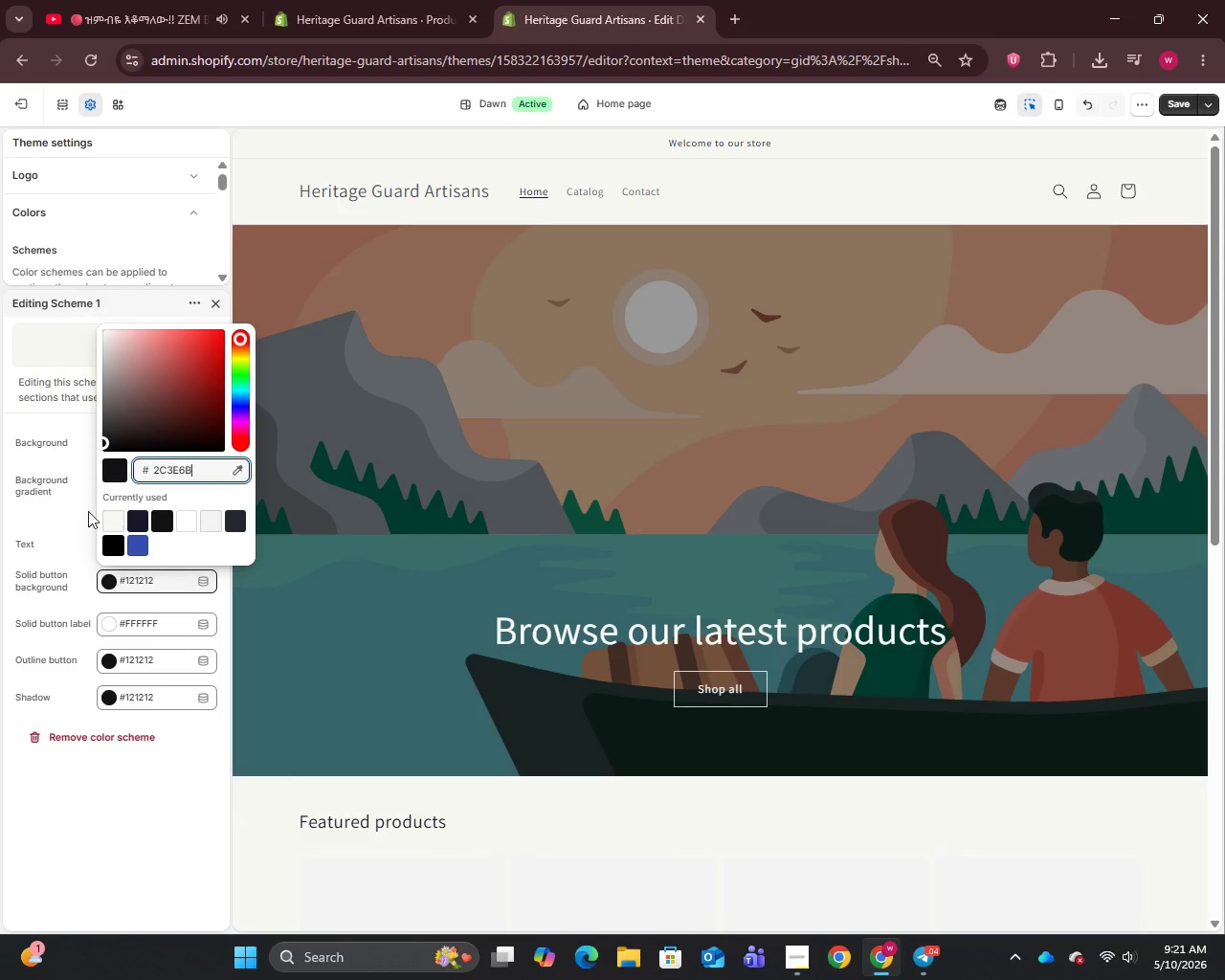 
left_click([66, 508])
 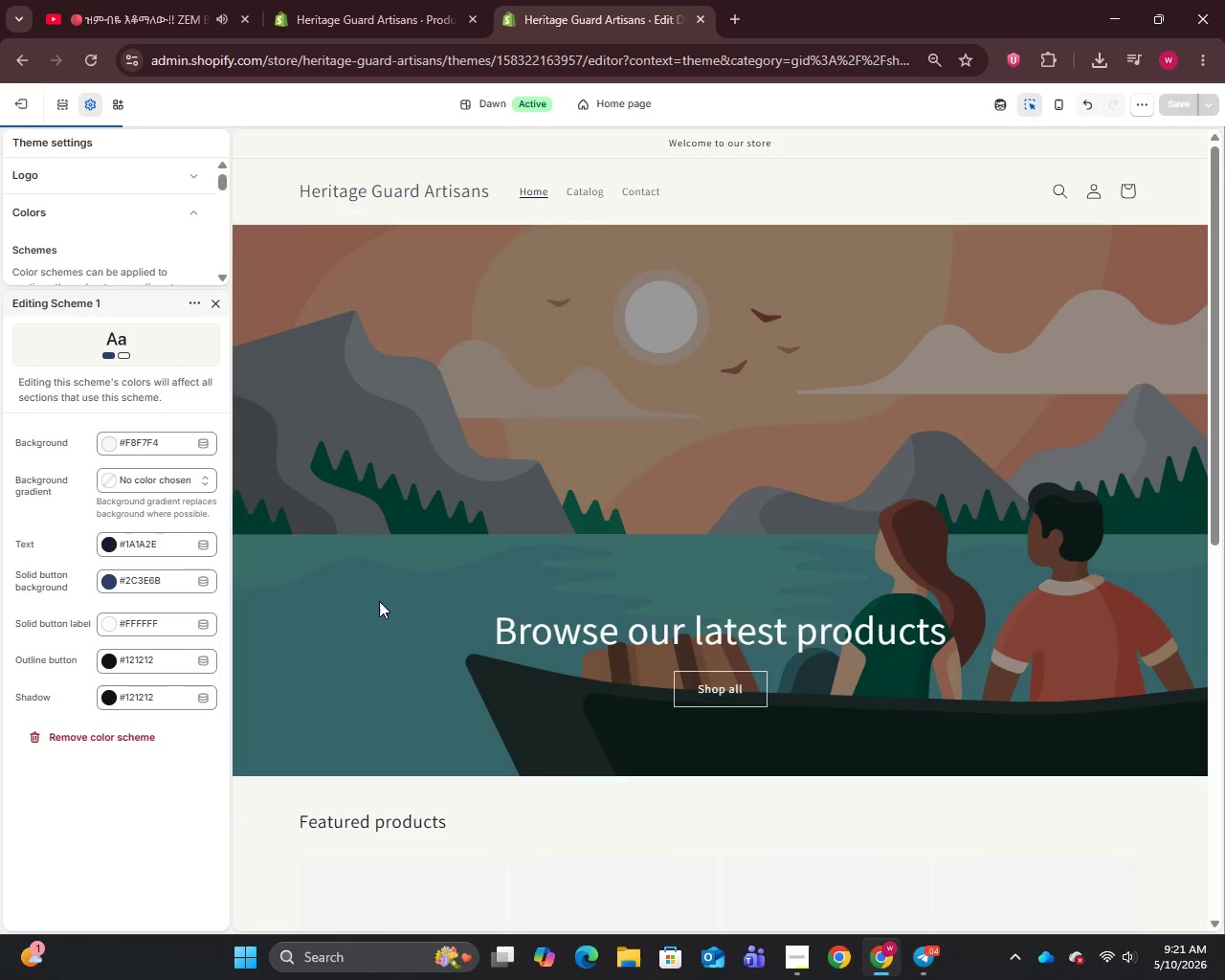 
scroll: coordinate [586, 679], scroll_direction: down, amount: 6.0
 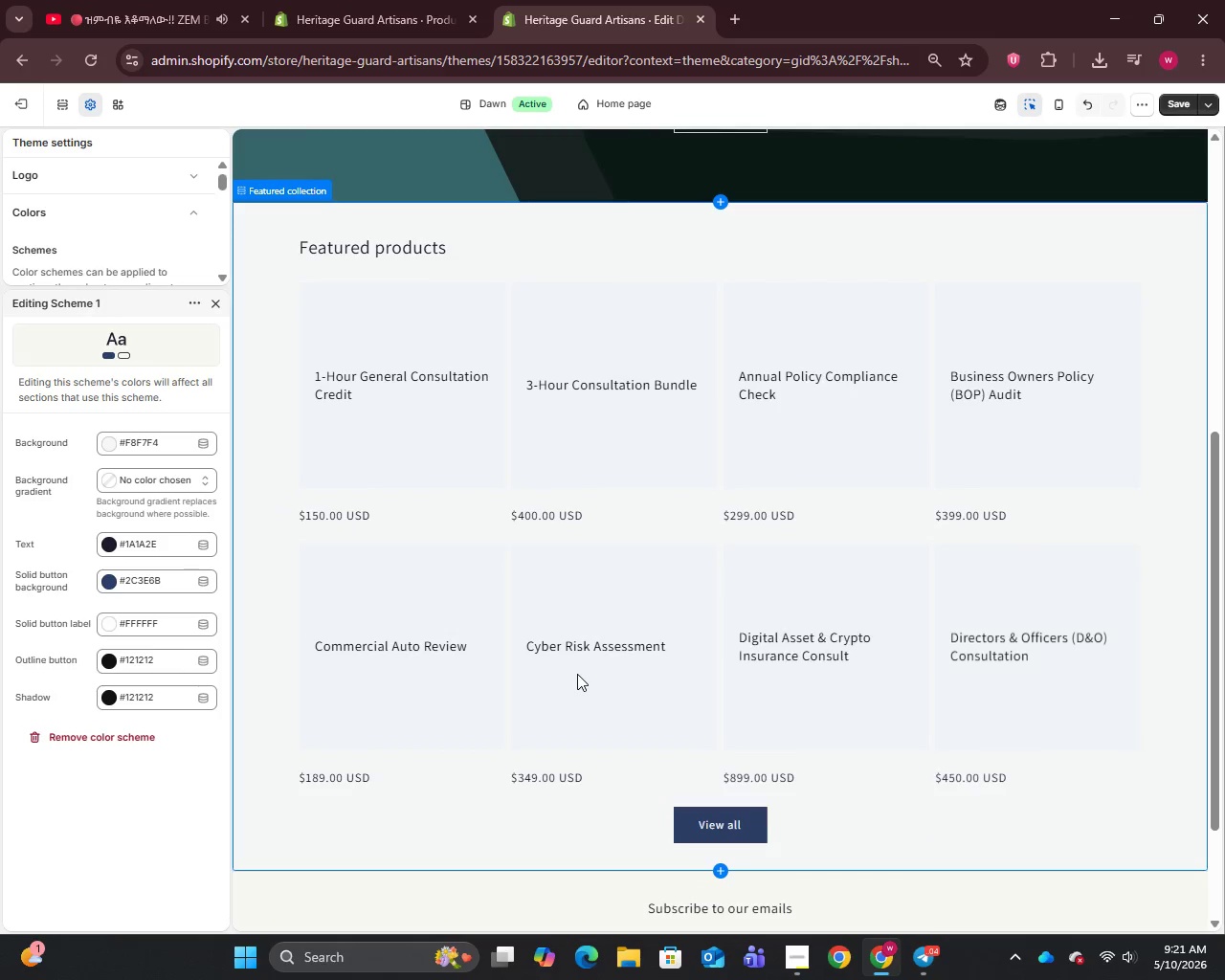 
scroll: coordinate [577, 674], scroll_direction: up, amount: 4.0
 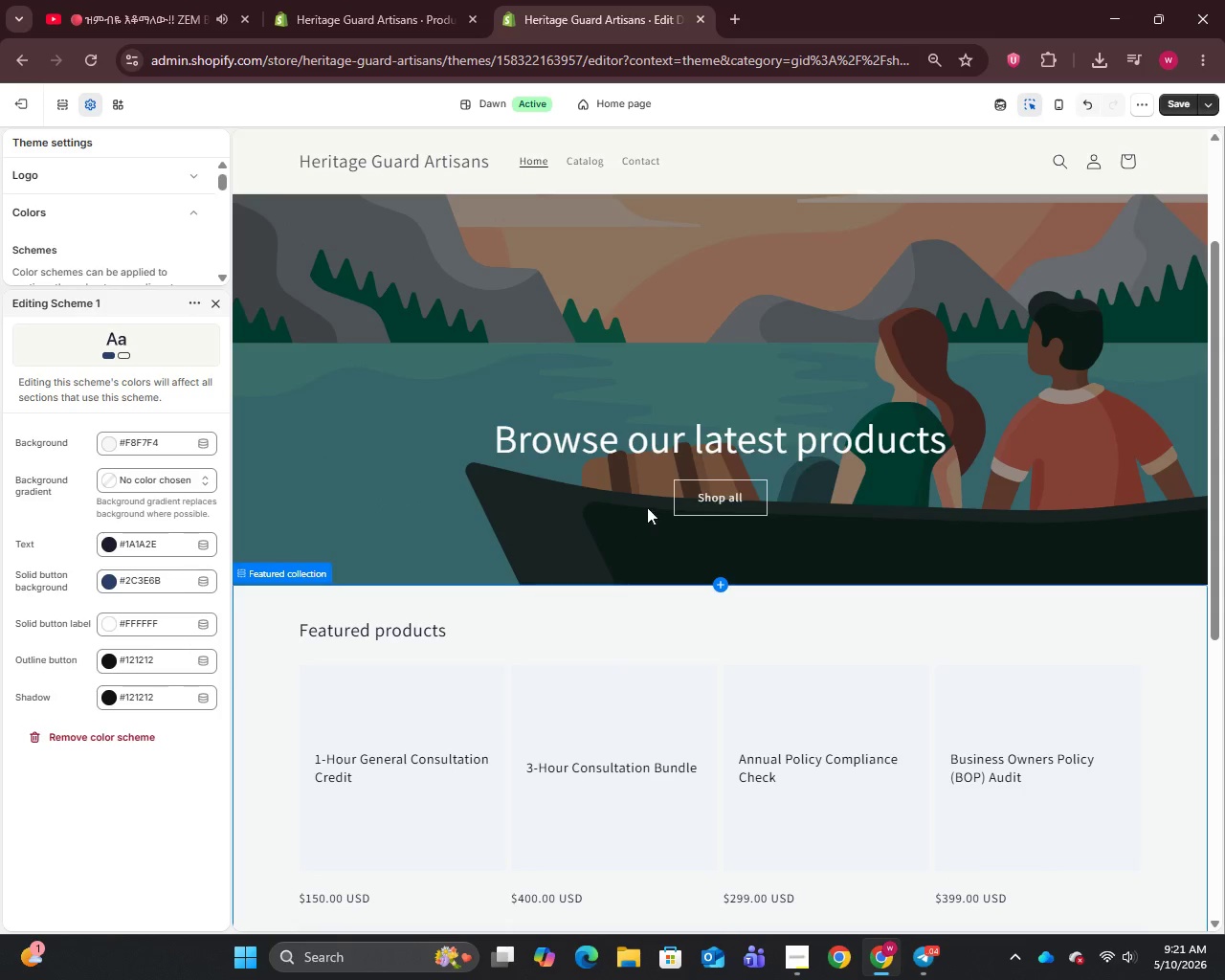 
wait(9.56)
 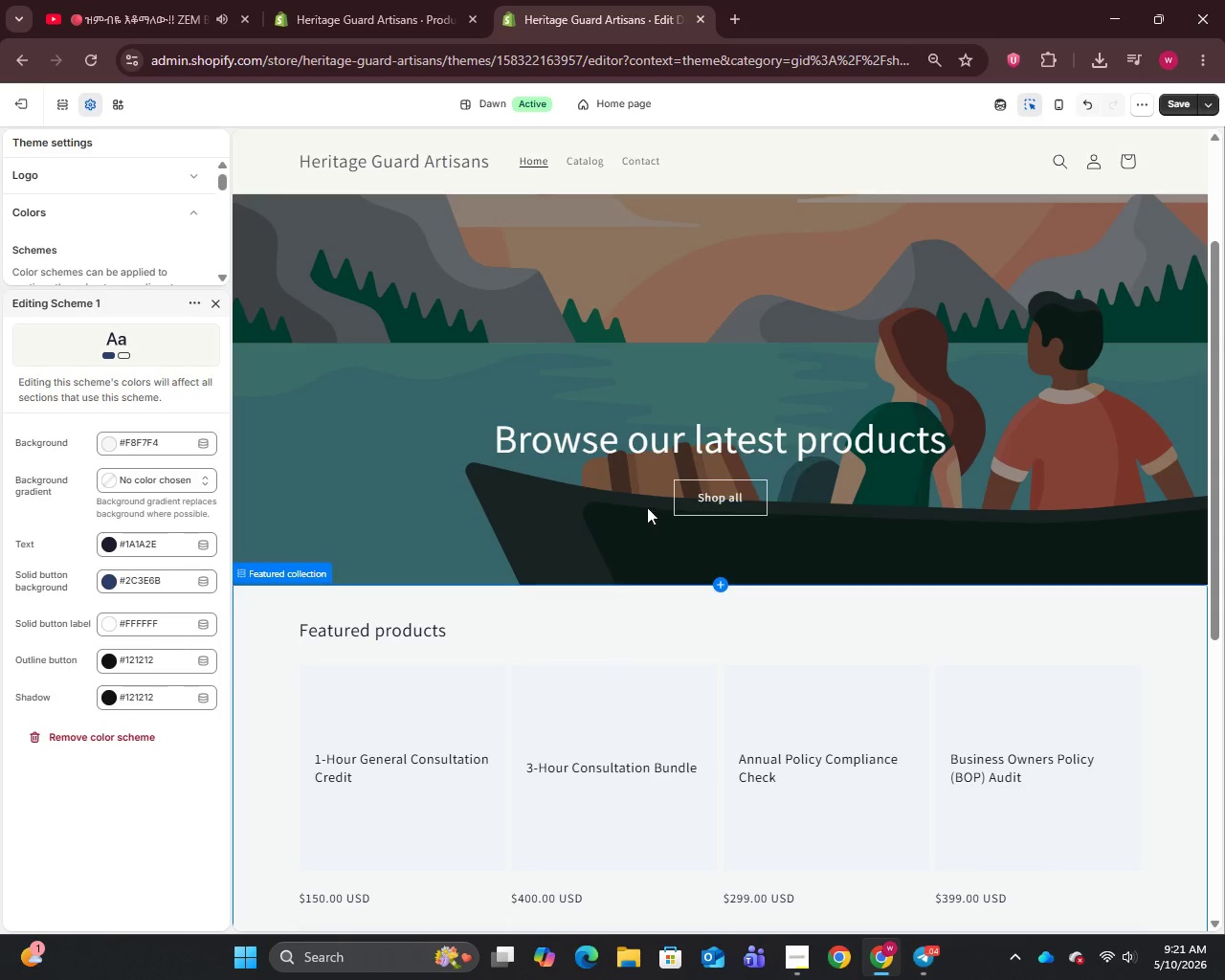 
left_click([1175, 104])
 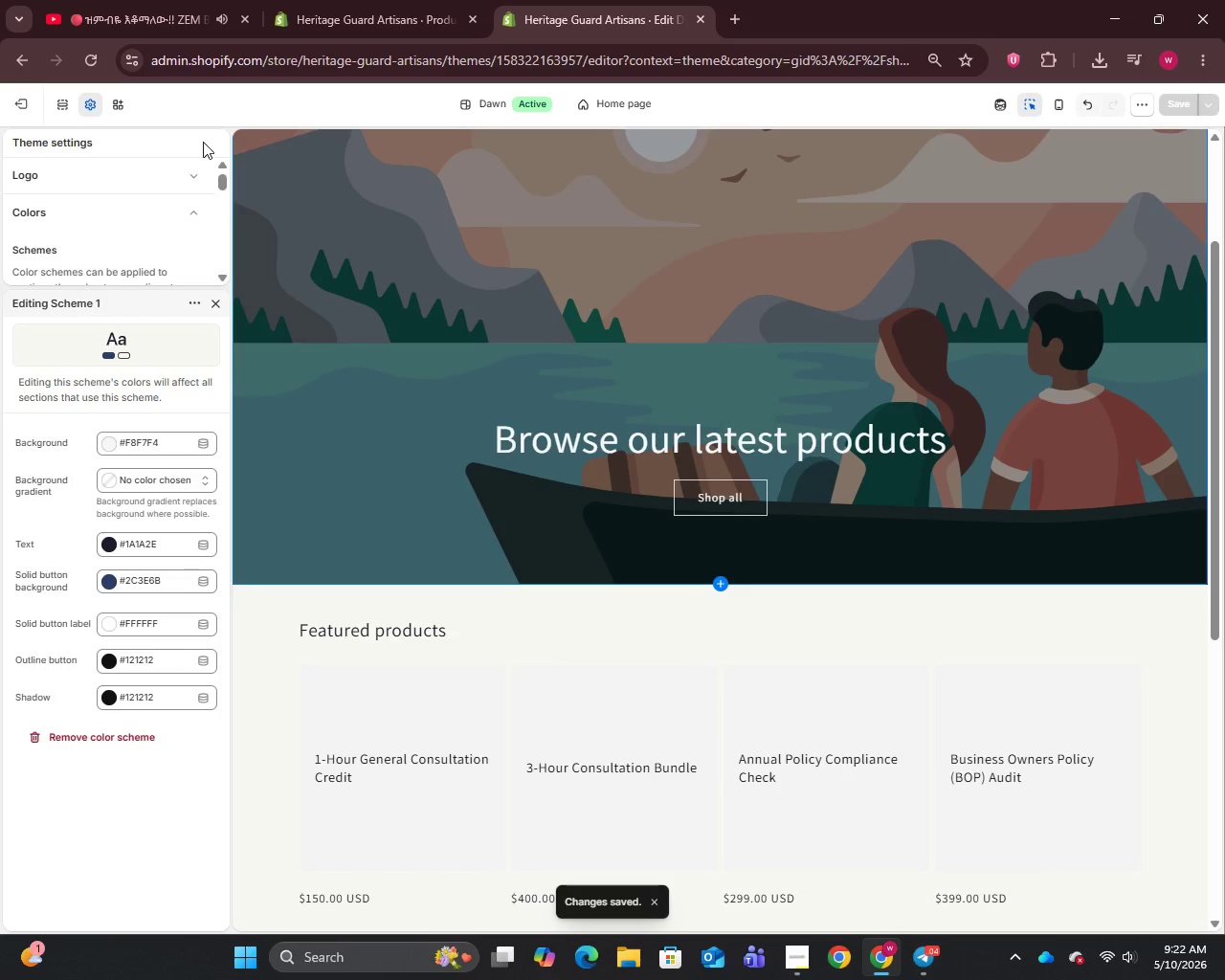 
left_click([12, 107])
 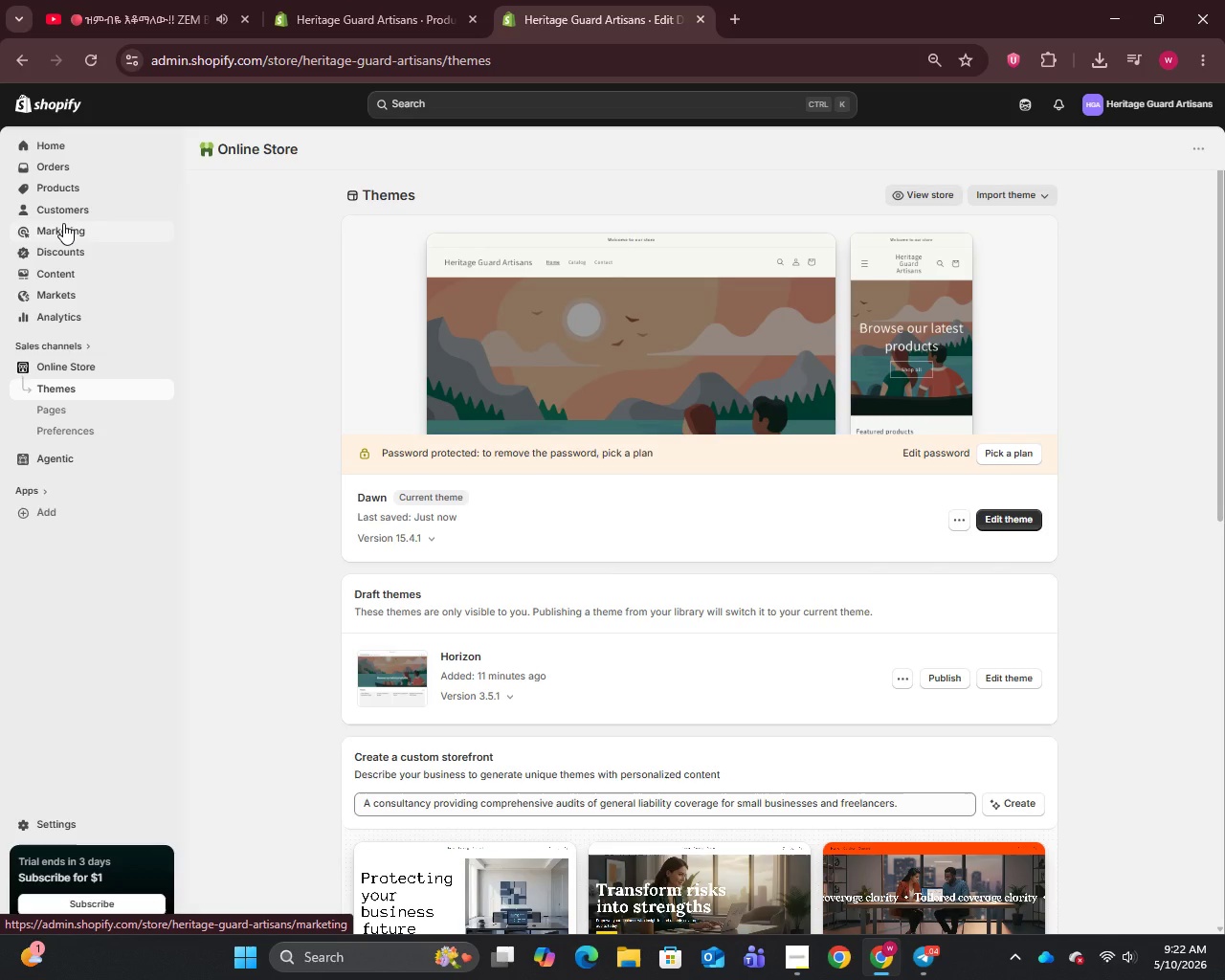 
wait(56.52)
 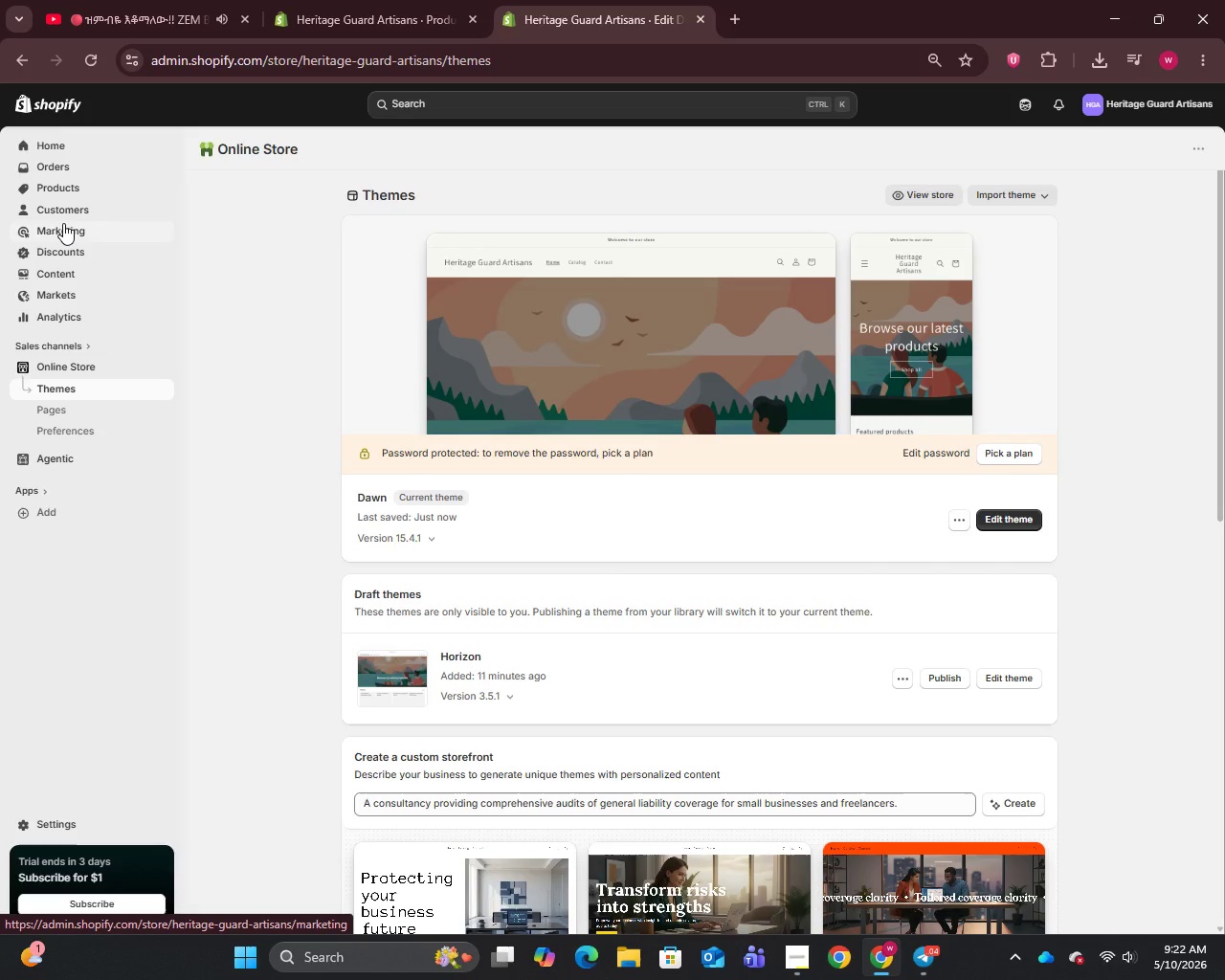 
left_click([45, 403])
 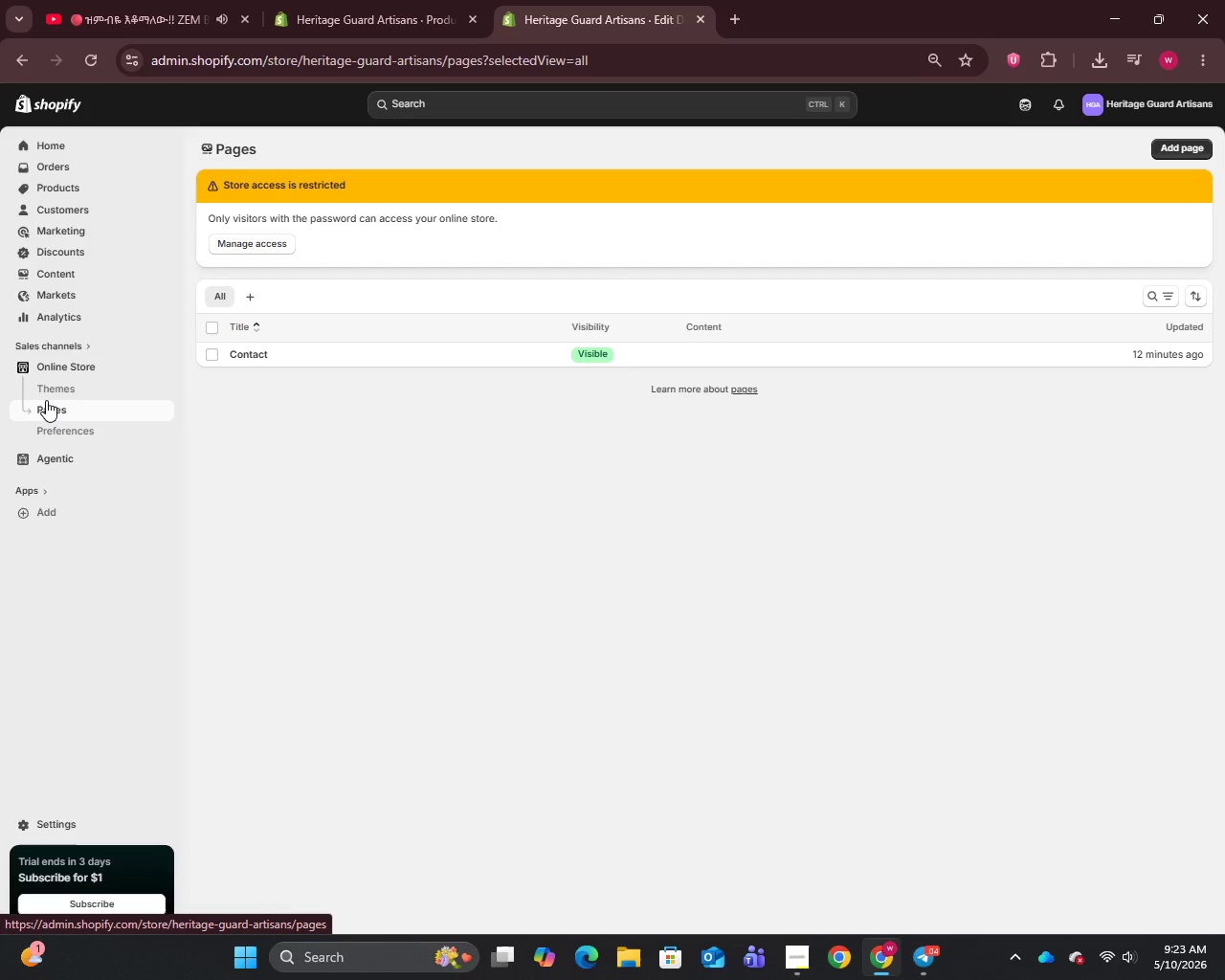 
wait(13.17)
 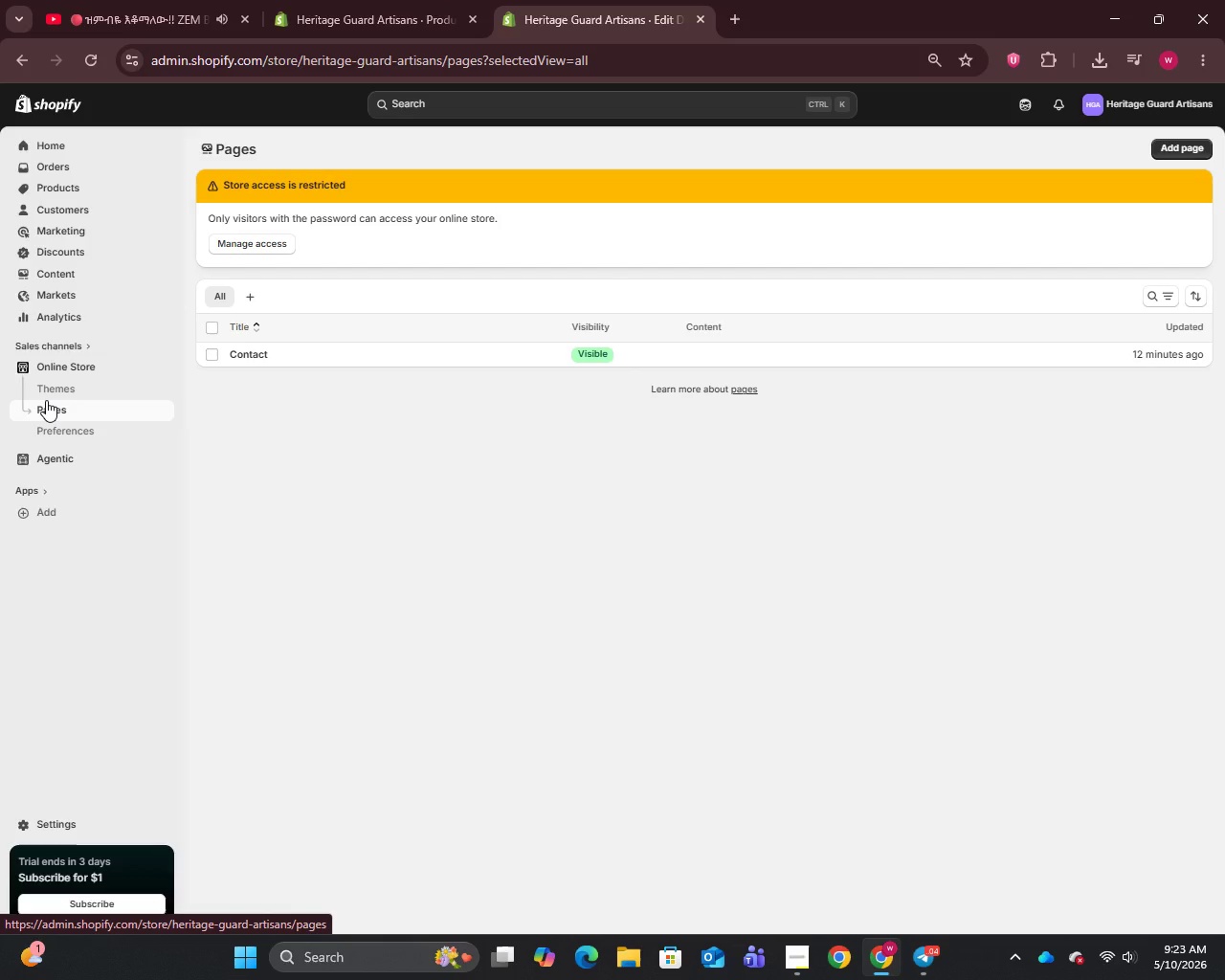 
left_click([1194, 144])
 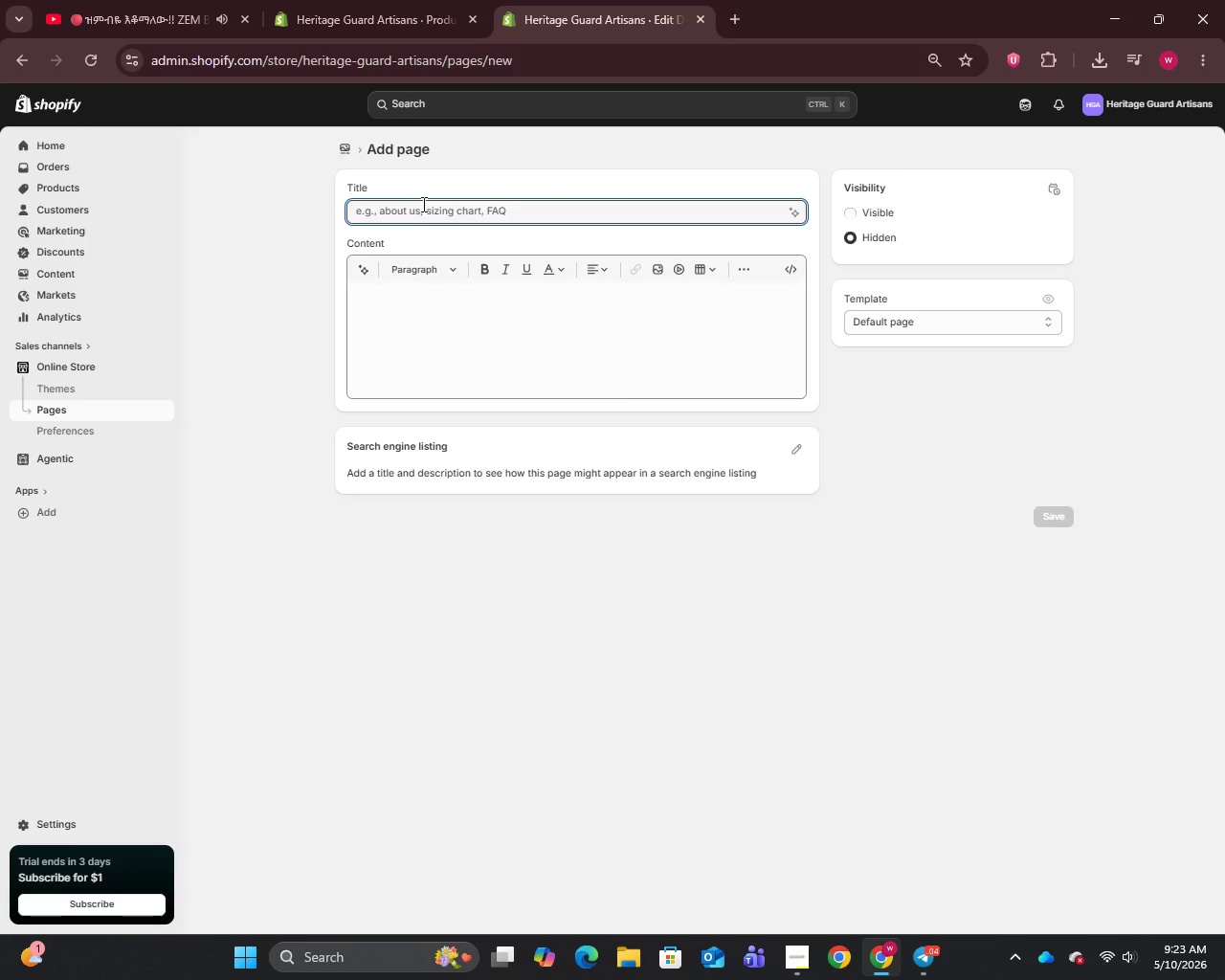 
wait(7.56)
 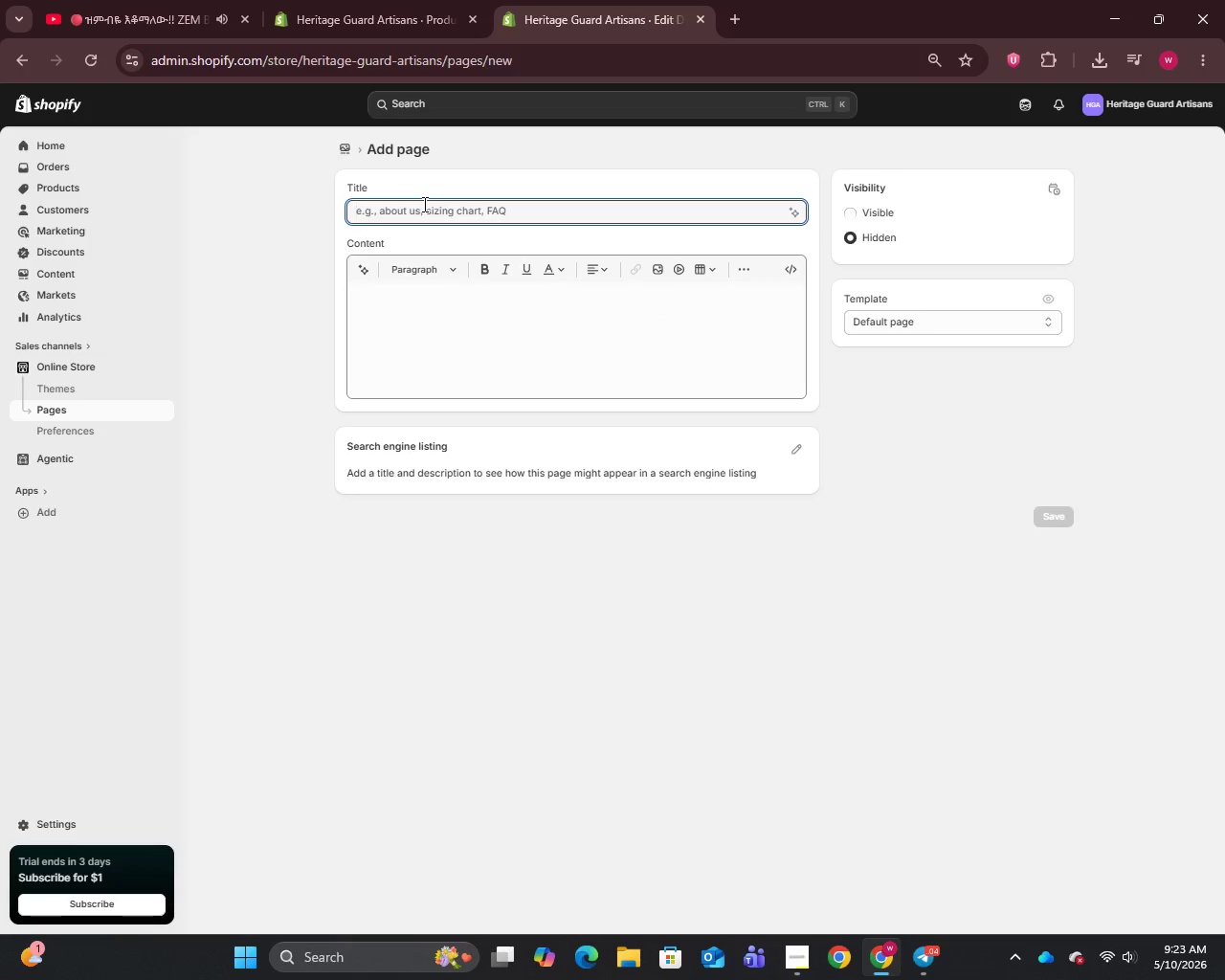 
key(CapsLock)
 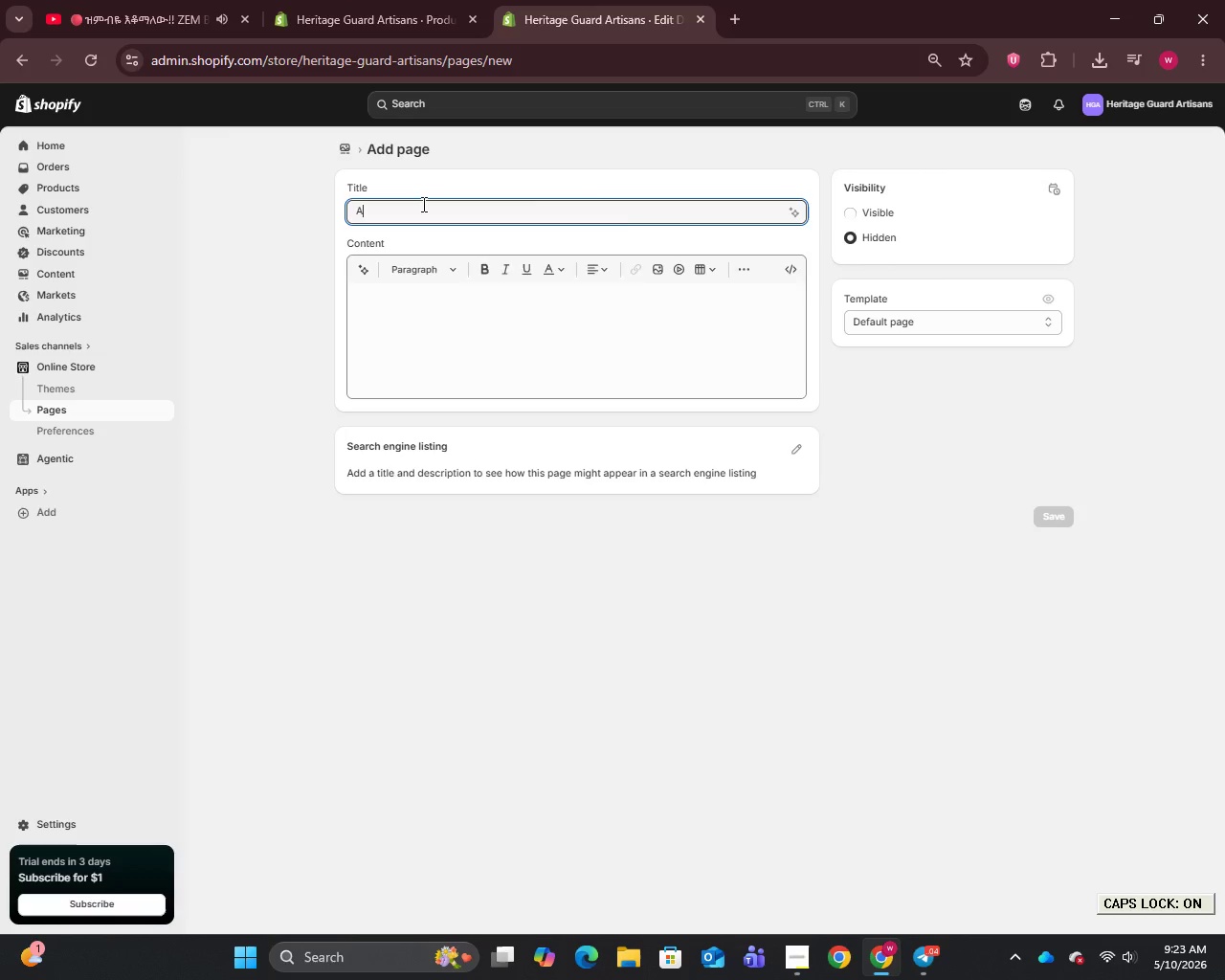 
key(A)
 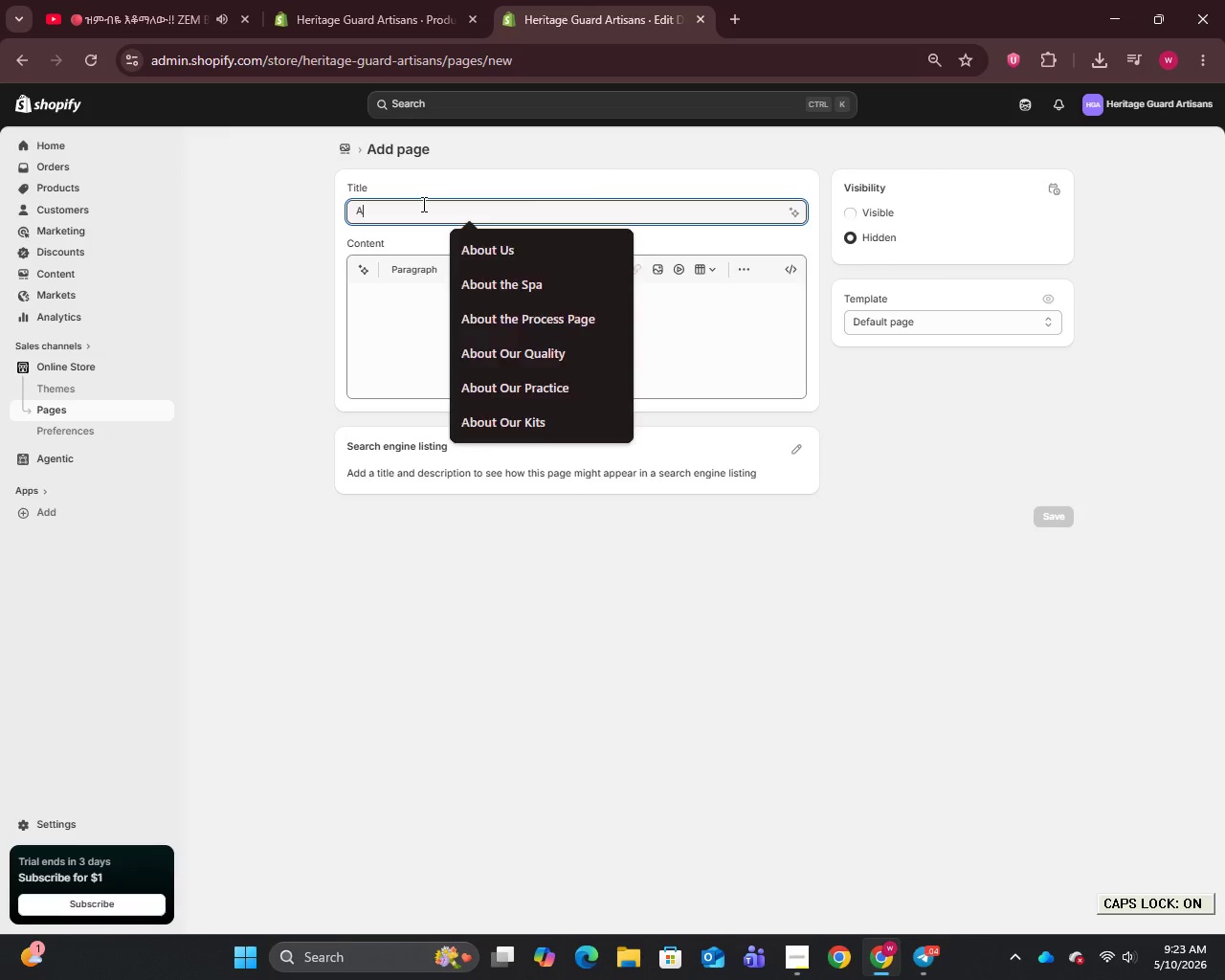 
key(CapsLock)
 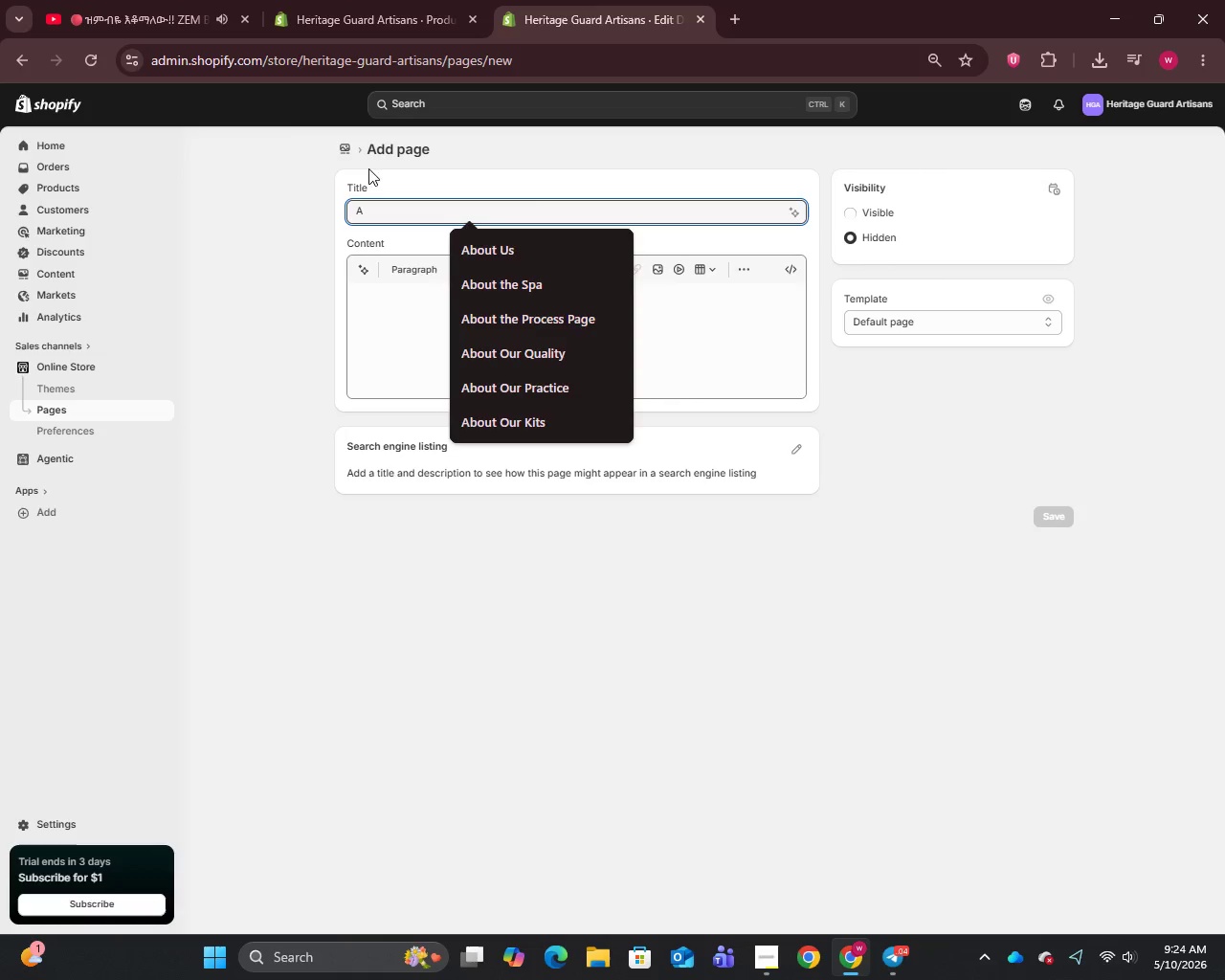 
wait(51.99)
 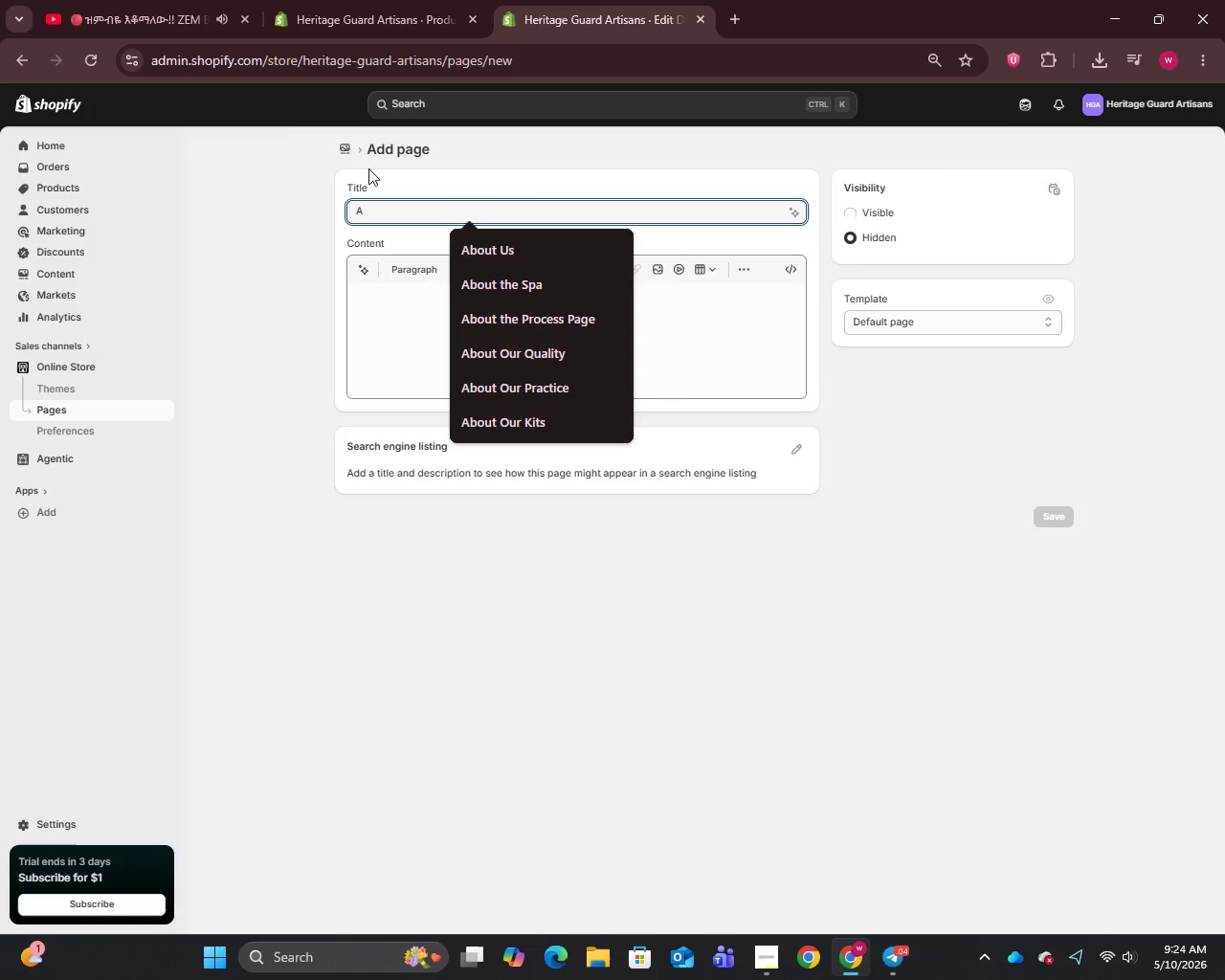 
type(bout Our Consultants)
 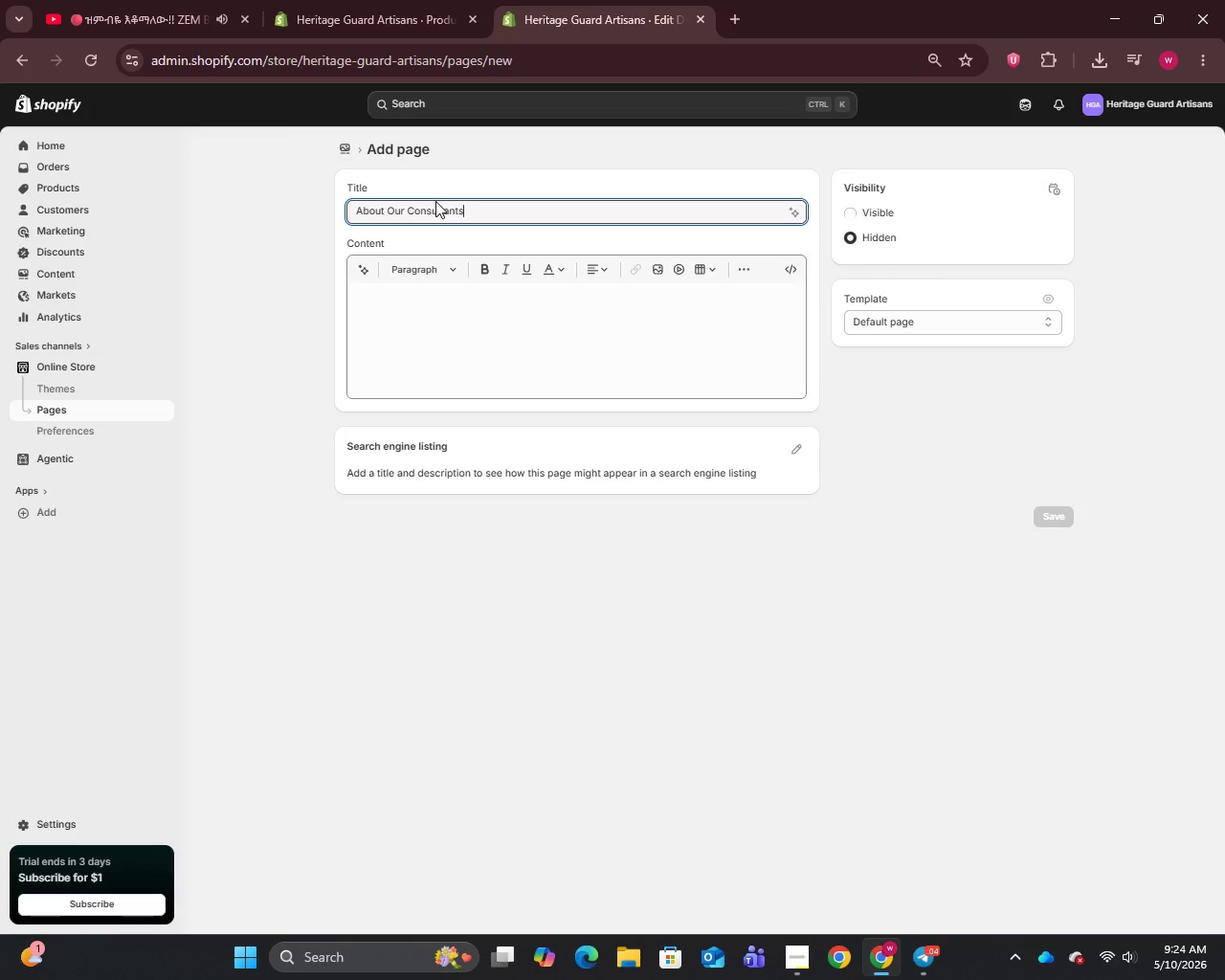 
left_click([446, 347])
 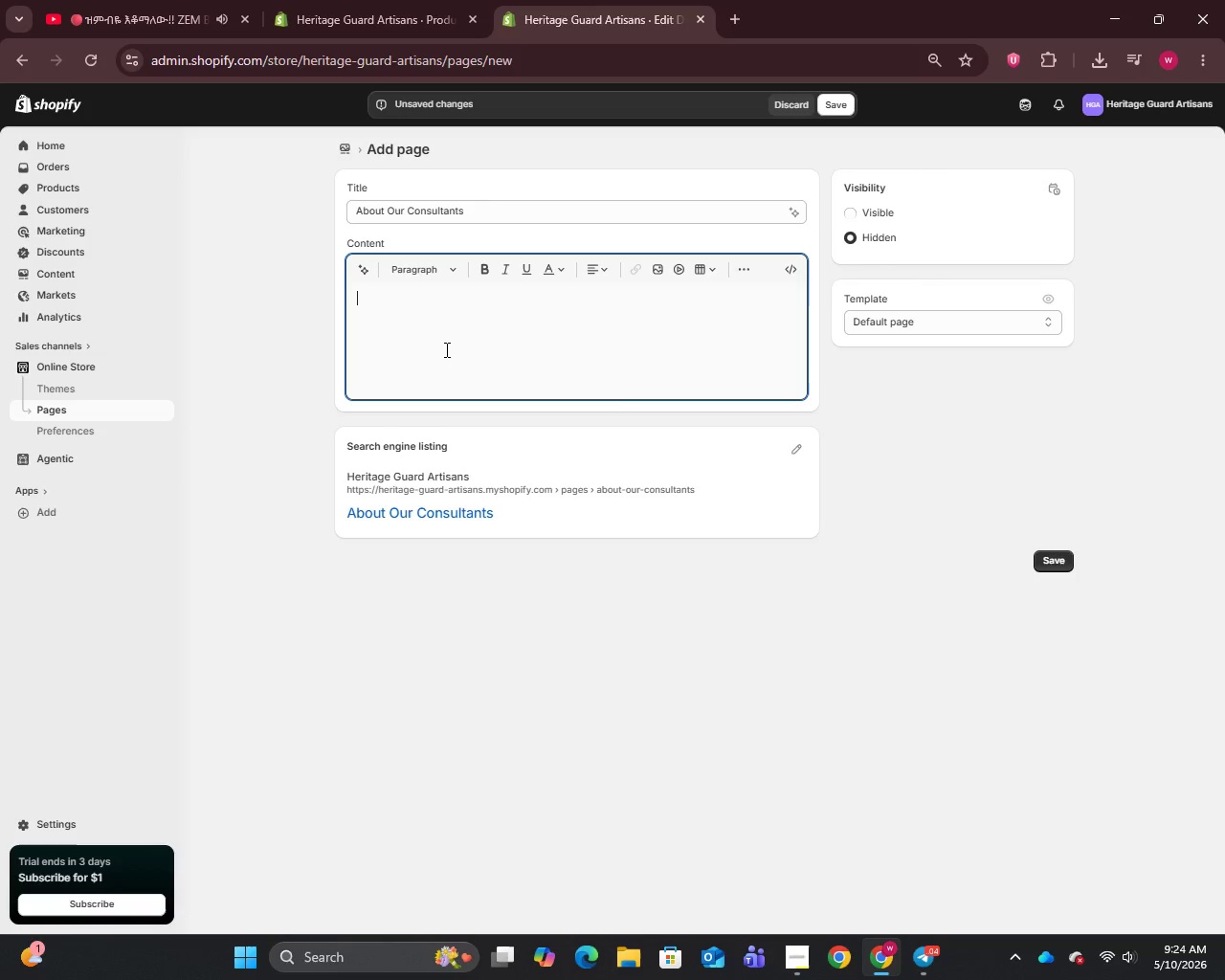 
type(Heritage Guard Artisans is a specialist insurance brokerage with licensed consultants across liability, professional indemnity, cyber risk, and employment)
 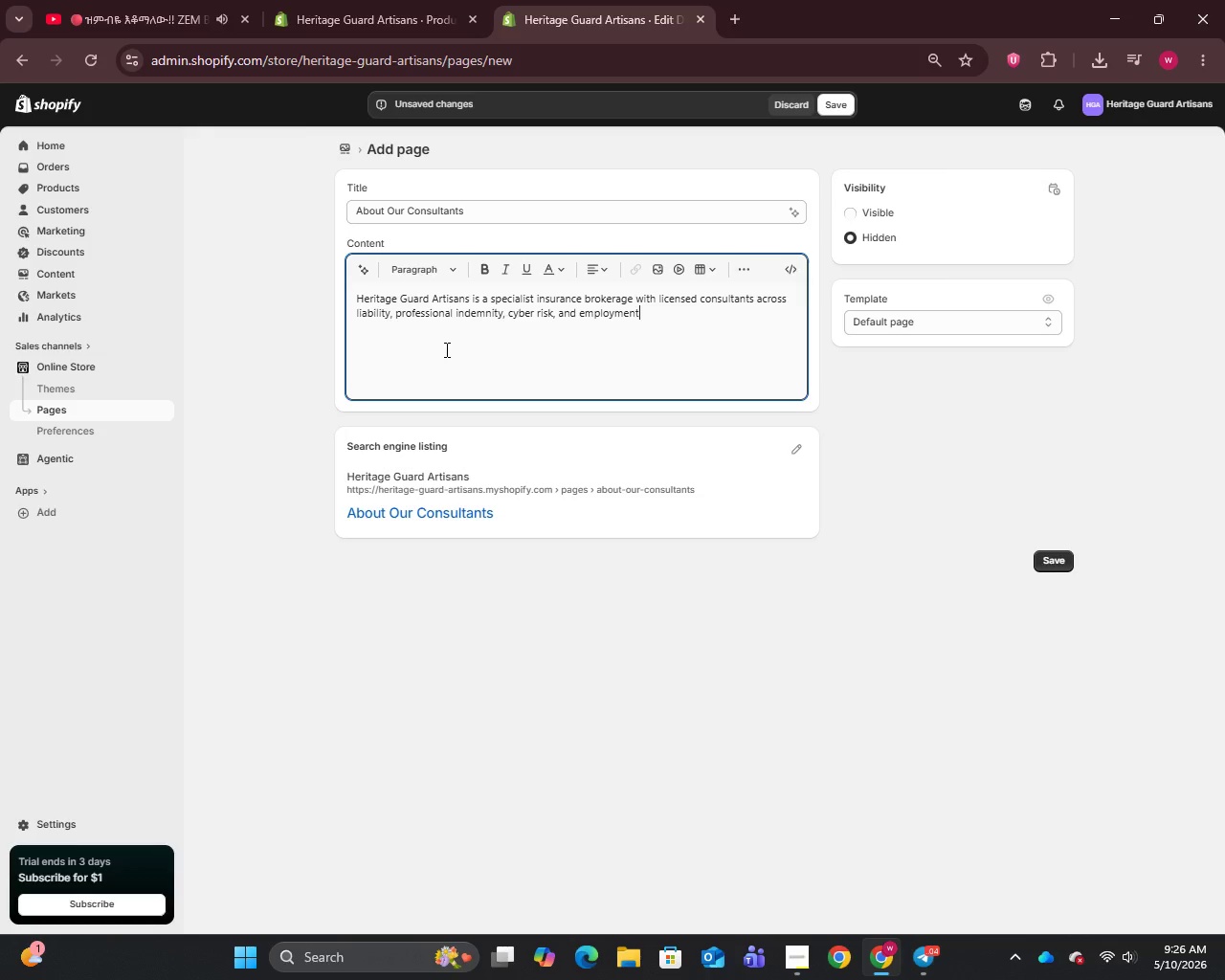 
type( practices. Every audit and consultation is delivery)
key(Backspace)
type(ed by a qualified professional with direct experience in your sector.)
 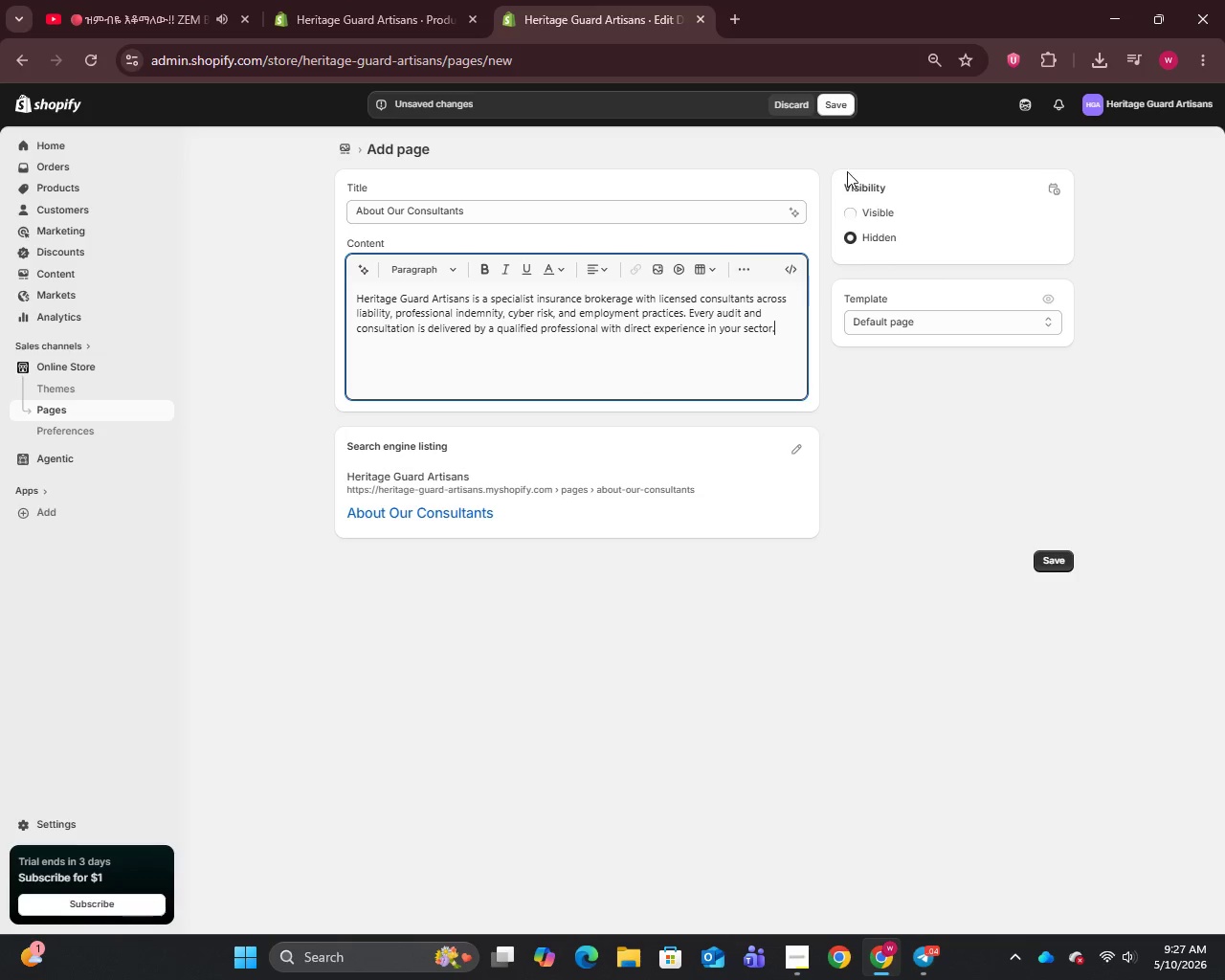 
left_click([837, 108])
 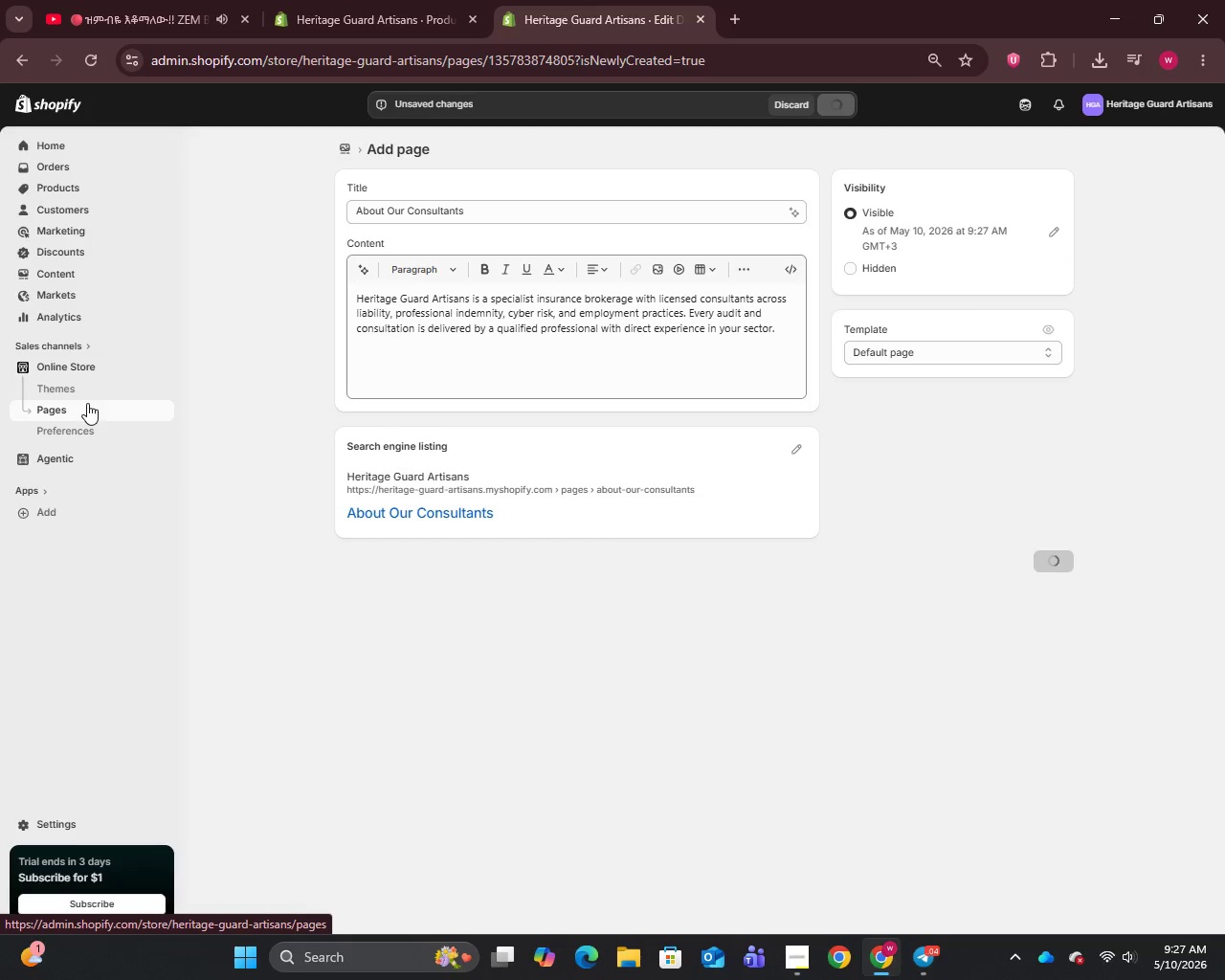 
left_click([64, 408])
 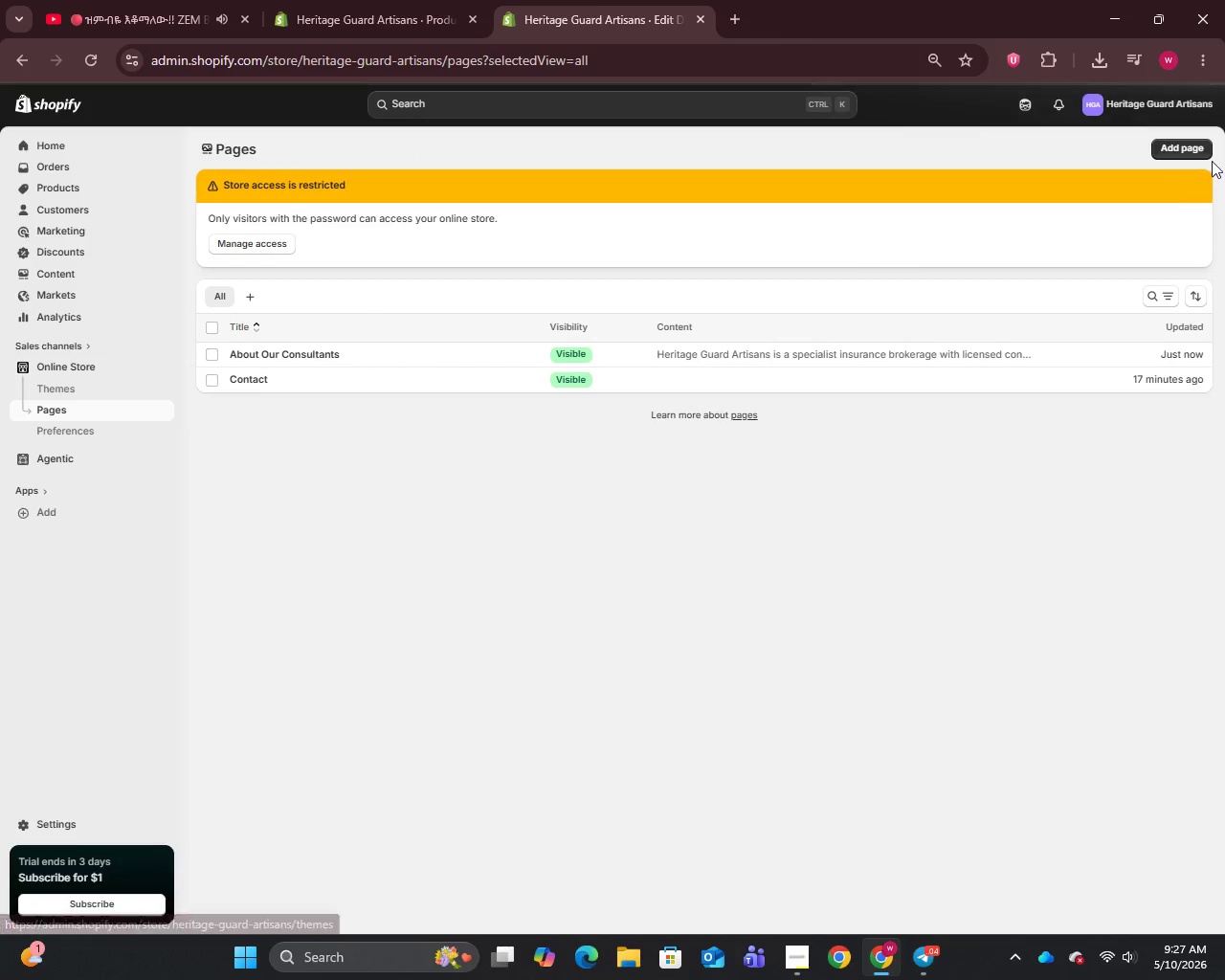 
left_click([1188, 145])
 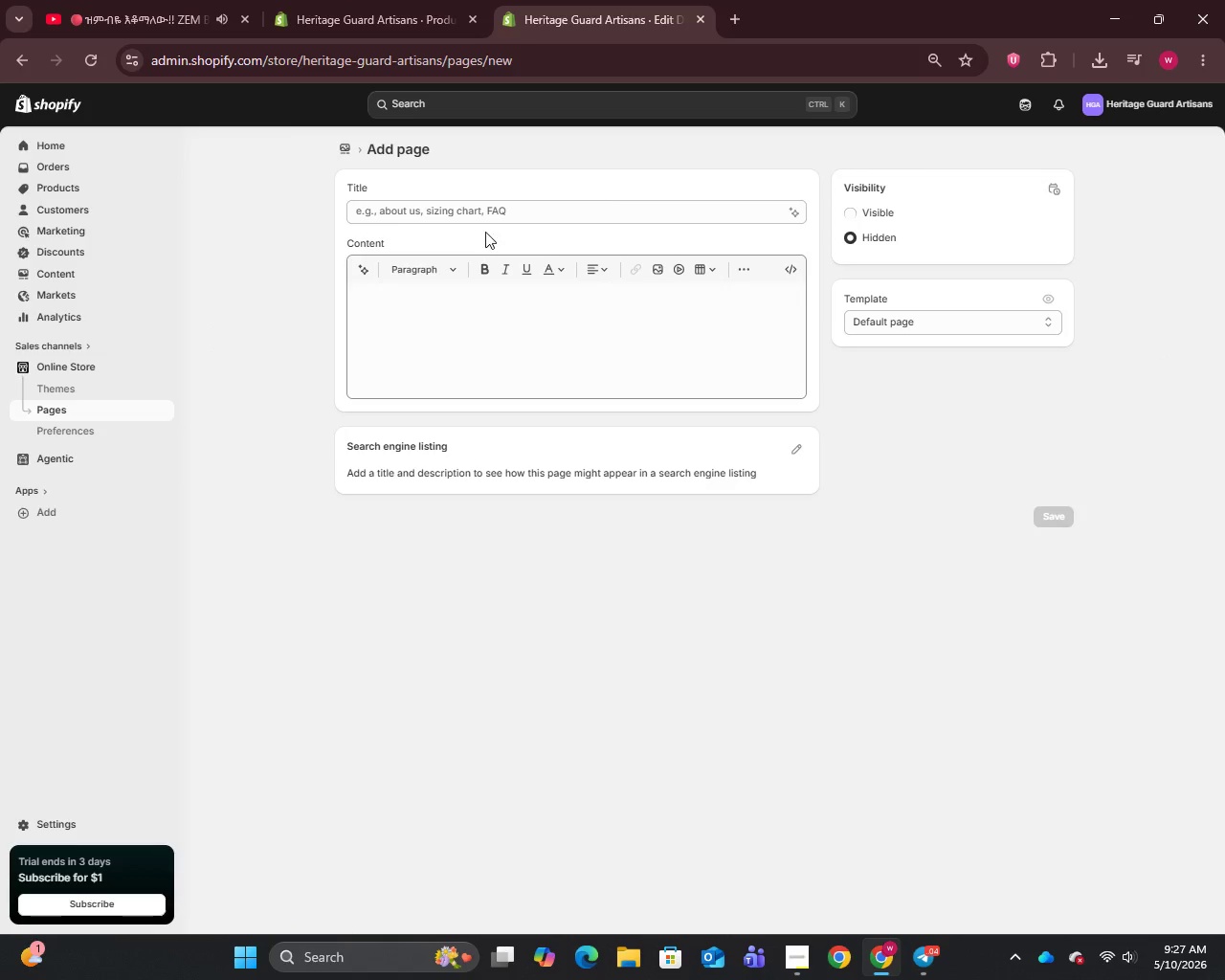 
left_click([469, 215])
 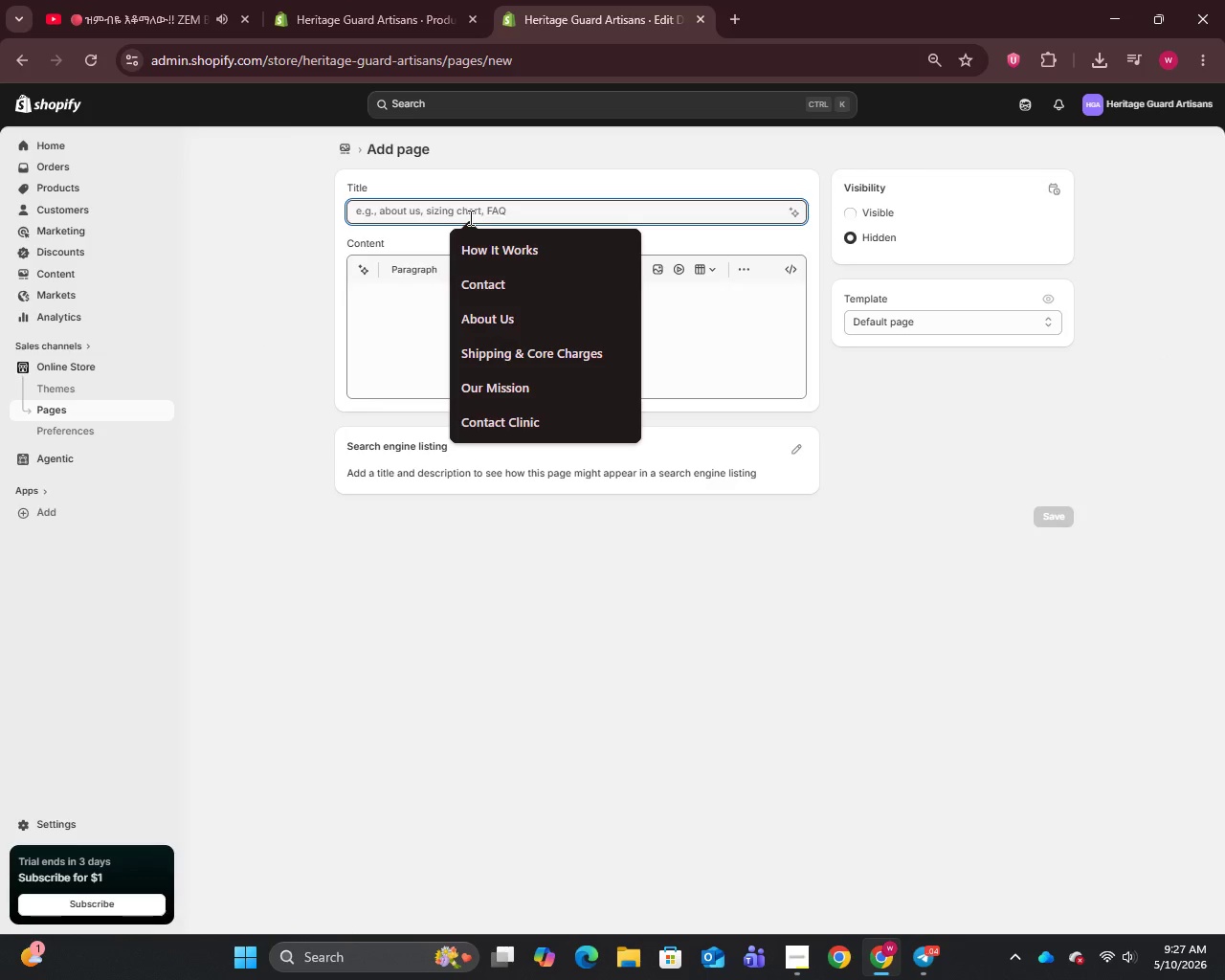 
type(Service FAQ)
 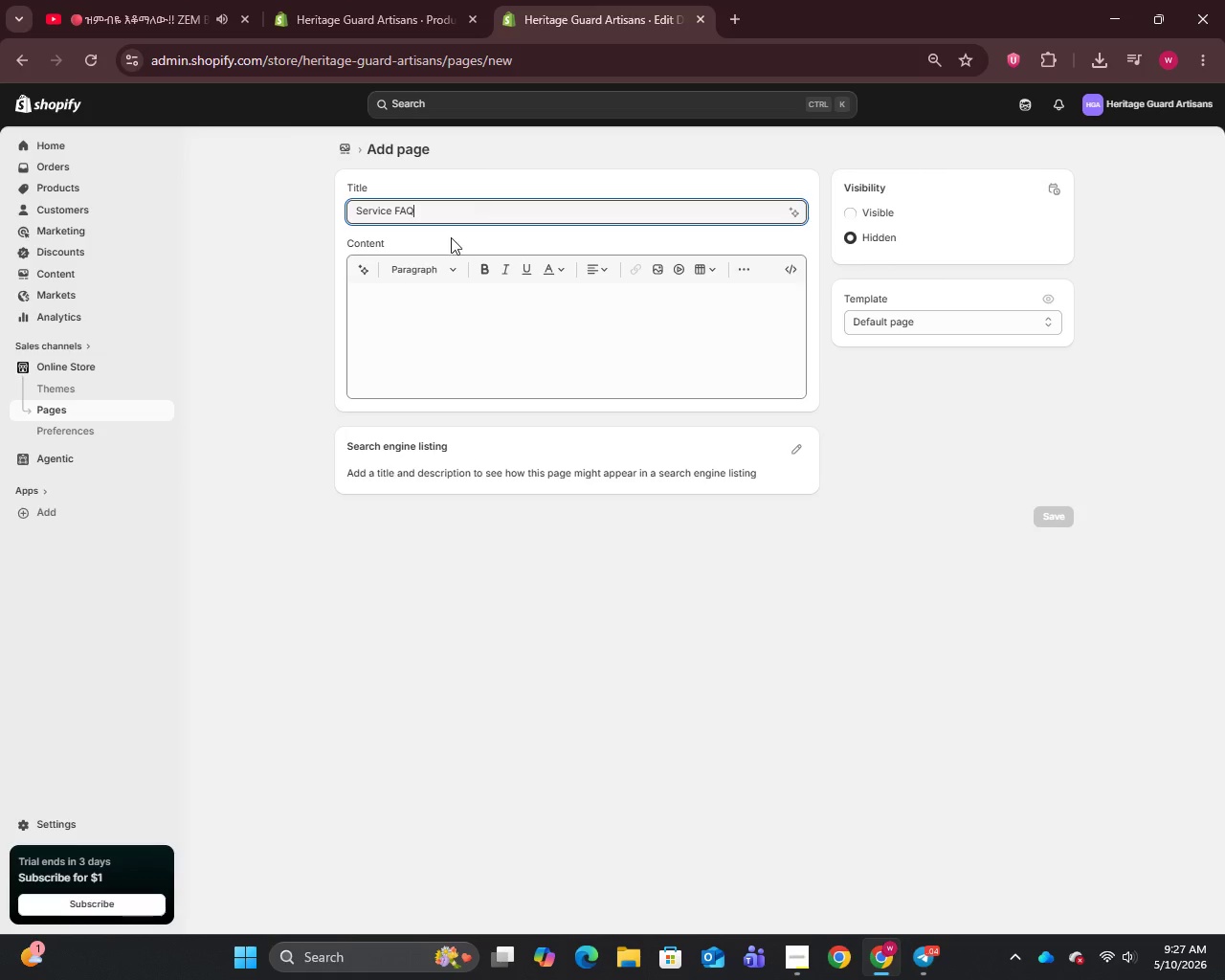 
left_click([451, 300])
 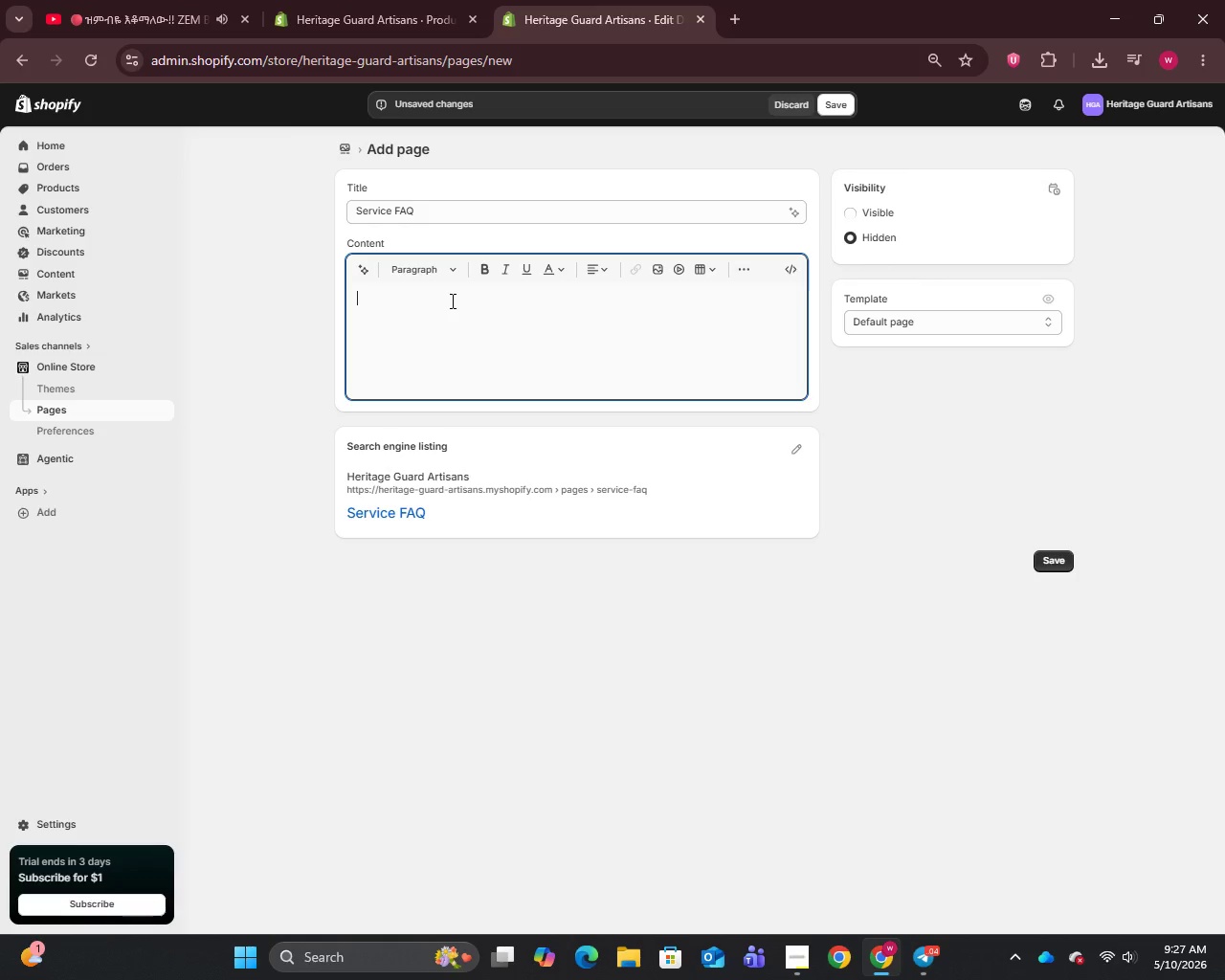 
type(What is included in an audit)
 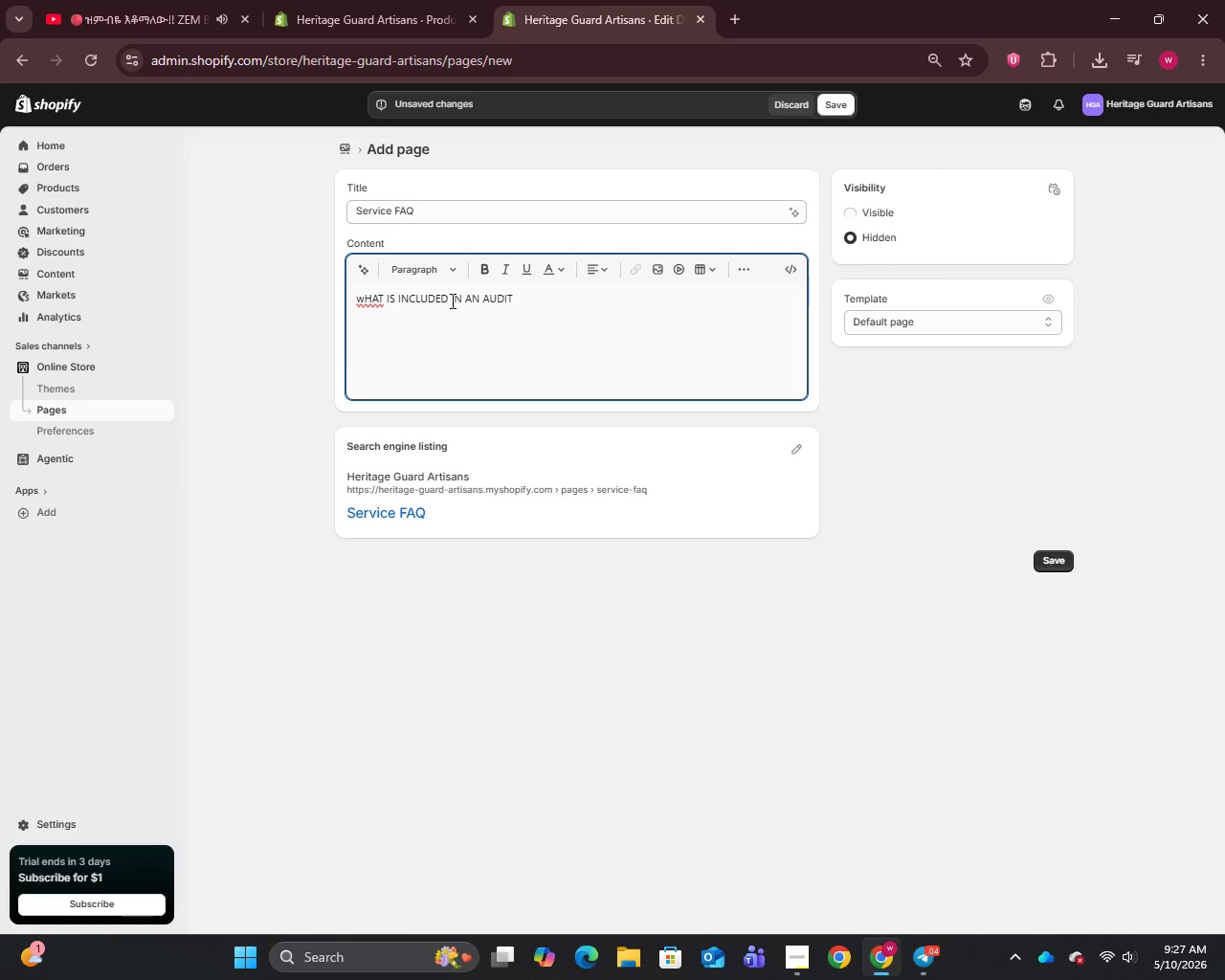 
hold_key(key=ShiftLeft, duration=0.66)
 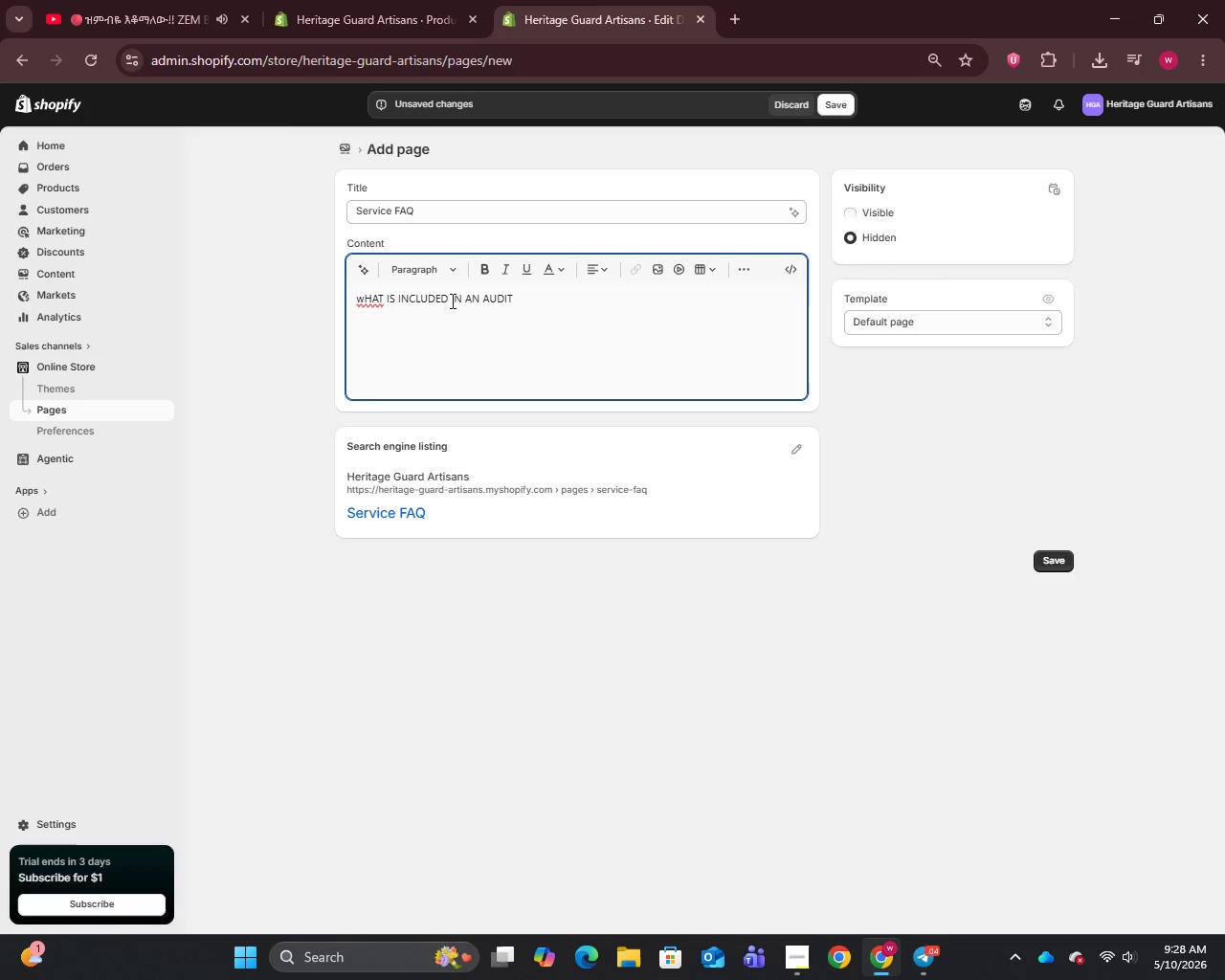 
key(Control+A)
 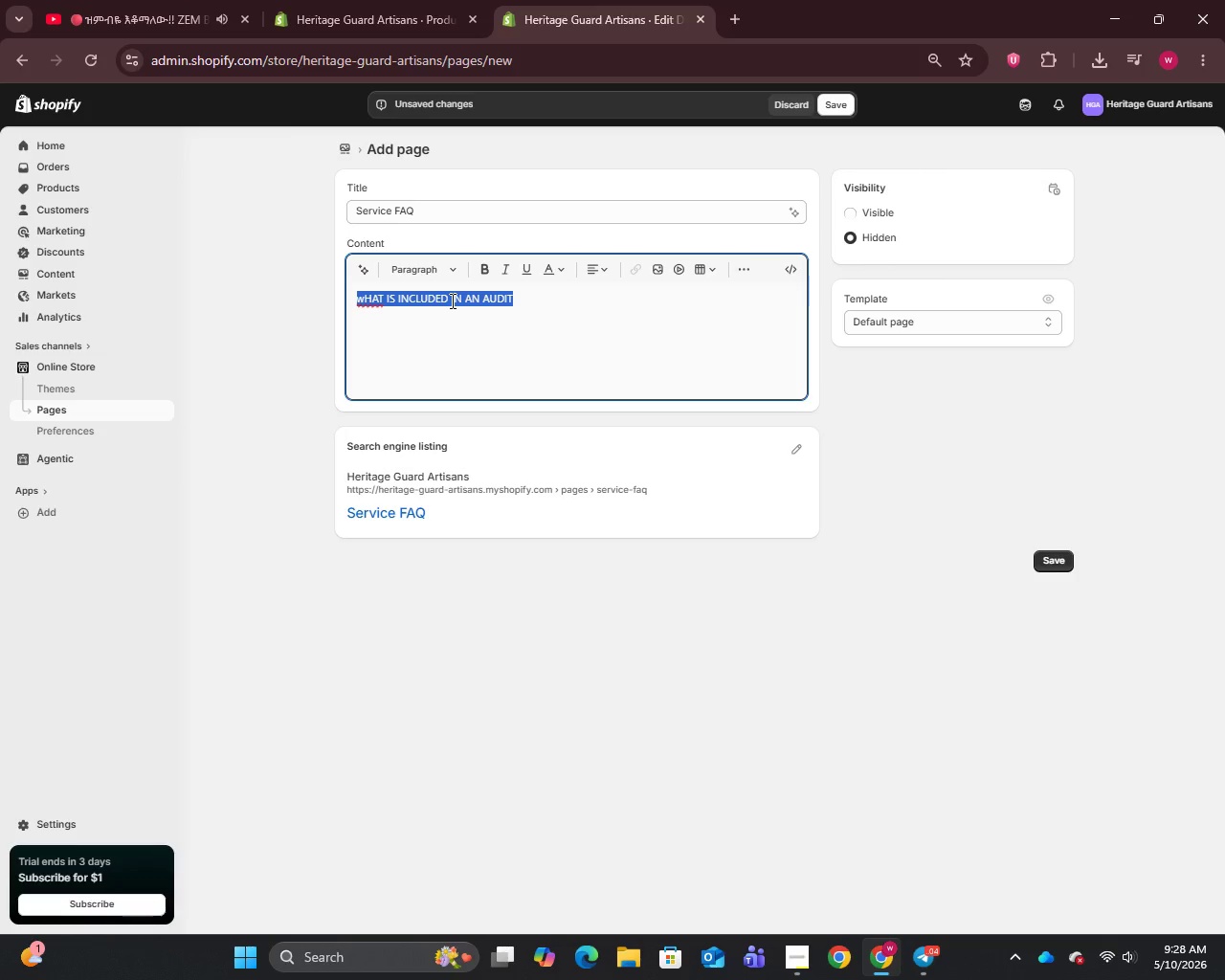 
type(What is included in an audit)
 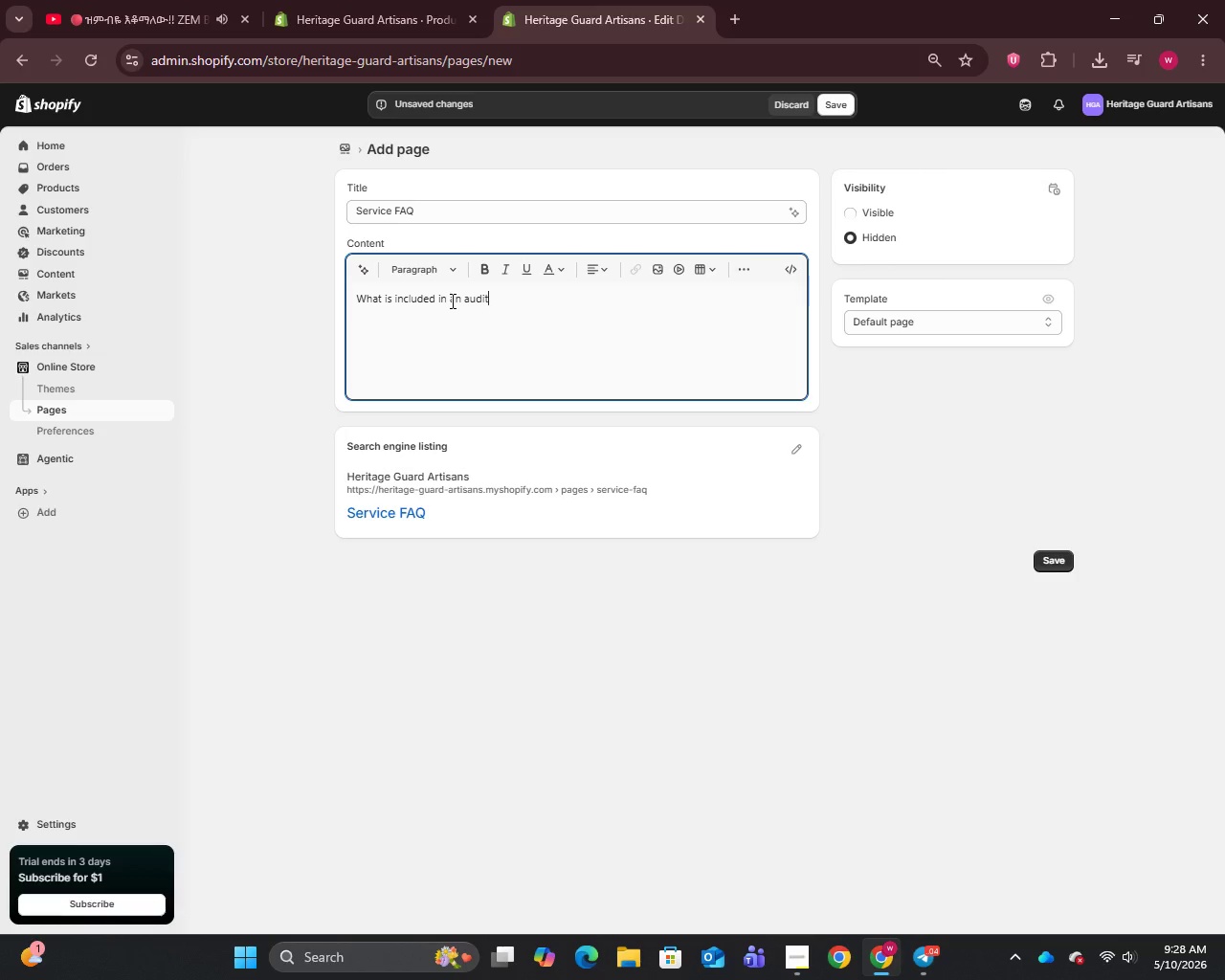 
type(? Every audit includes a written findings report and a 30-minute follow-up call with your assigned consultant.)
 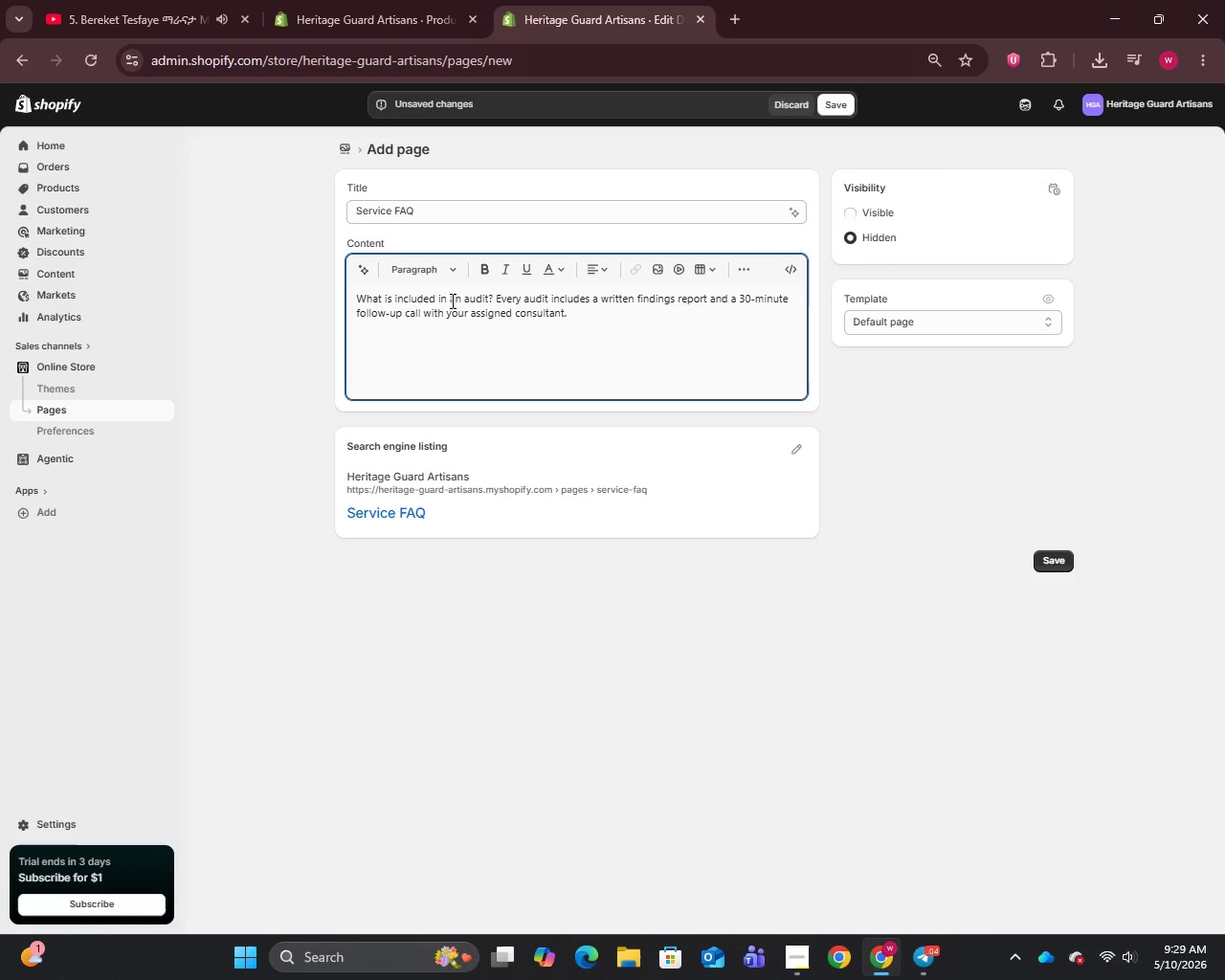 
key(Enter)
 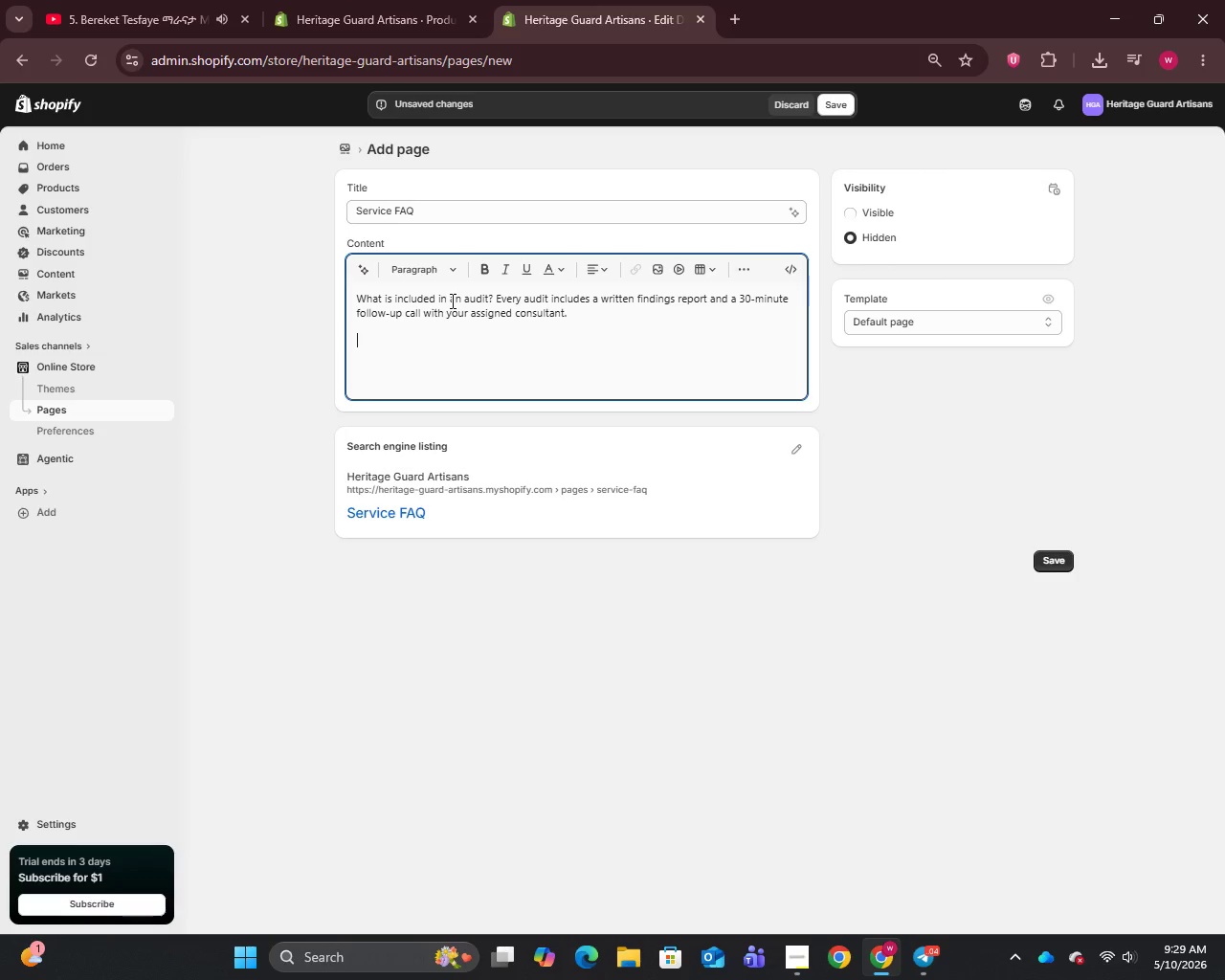 
type(How long does an adu)
 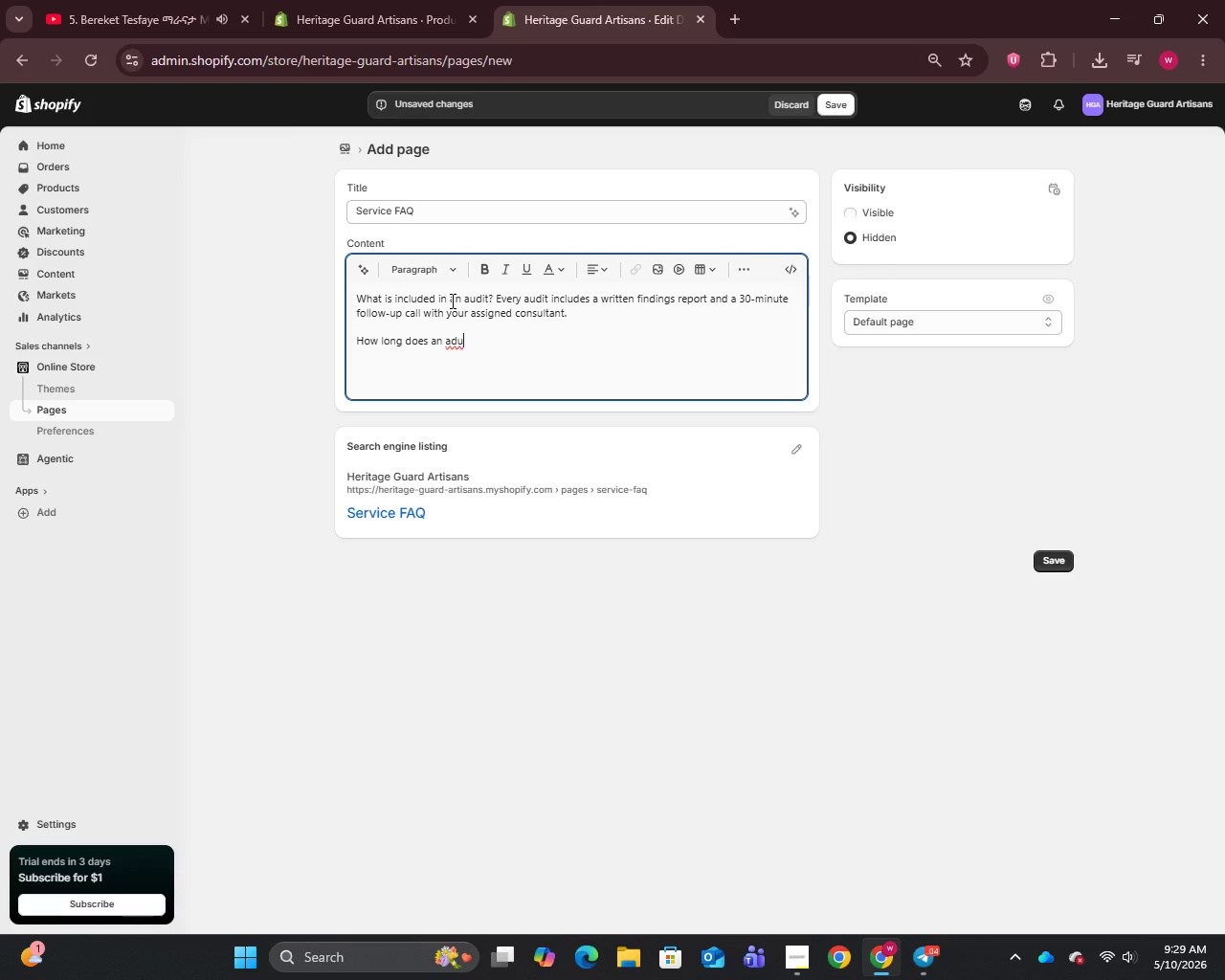 
key(Backspace)
key(Backspace)
type(ud)
 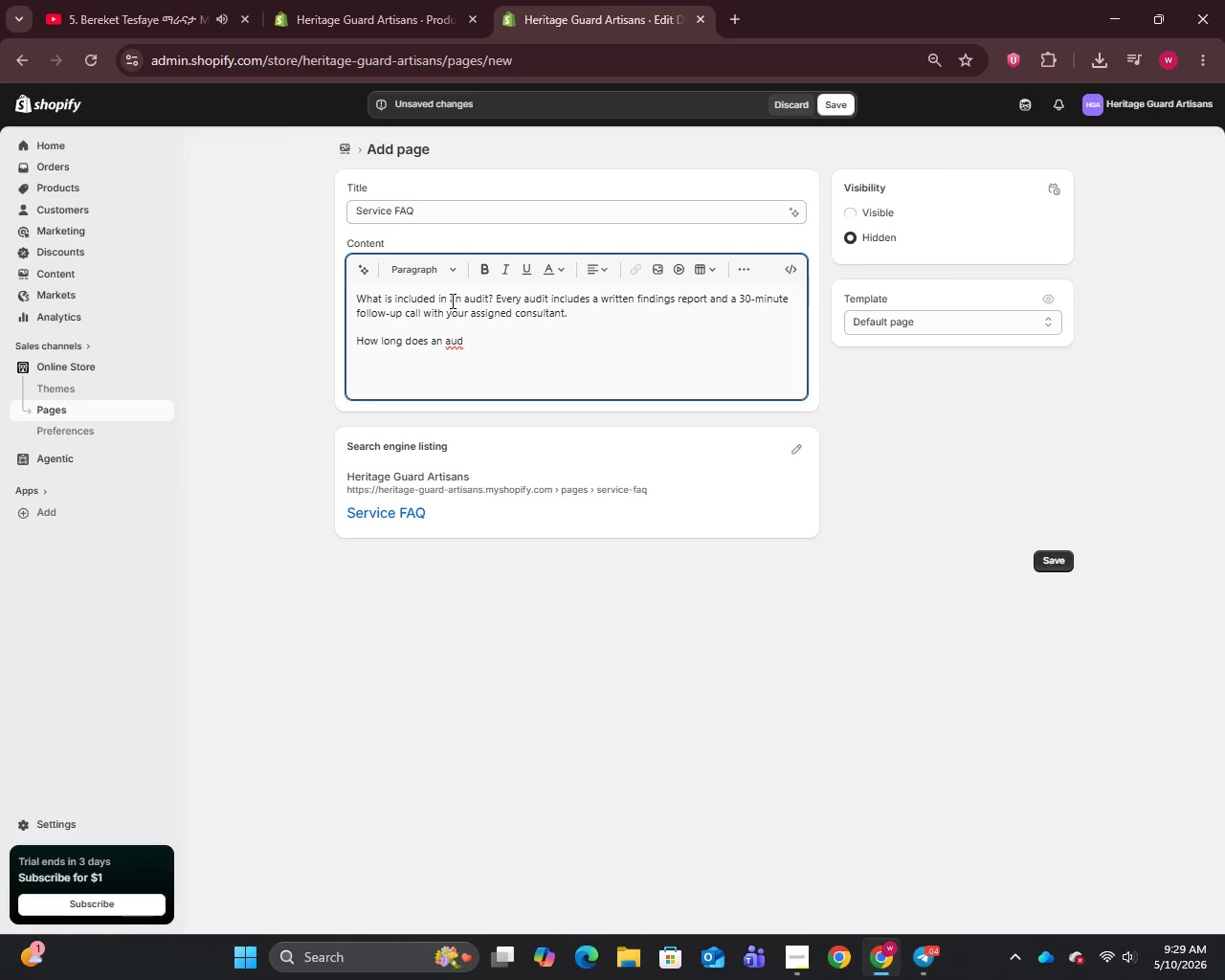 
type(it take)
 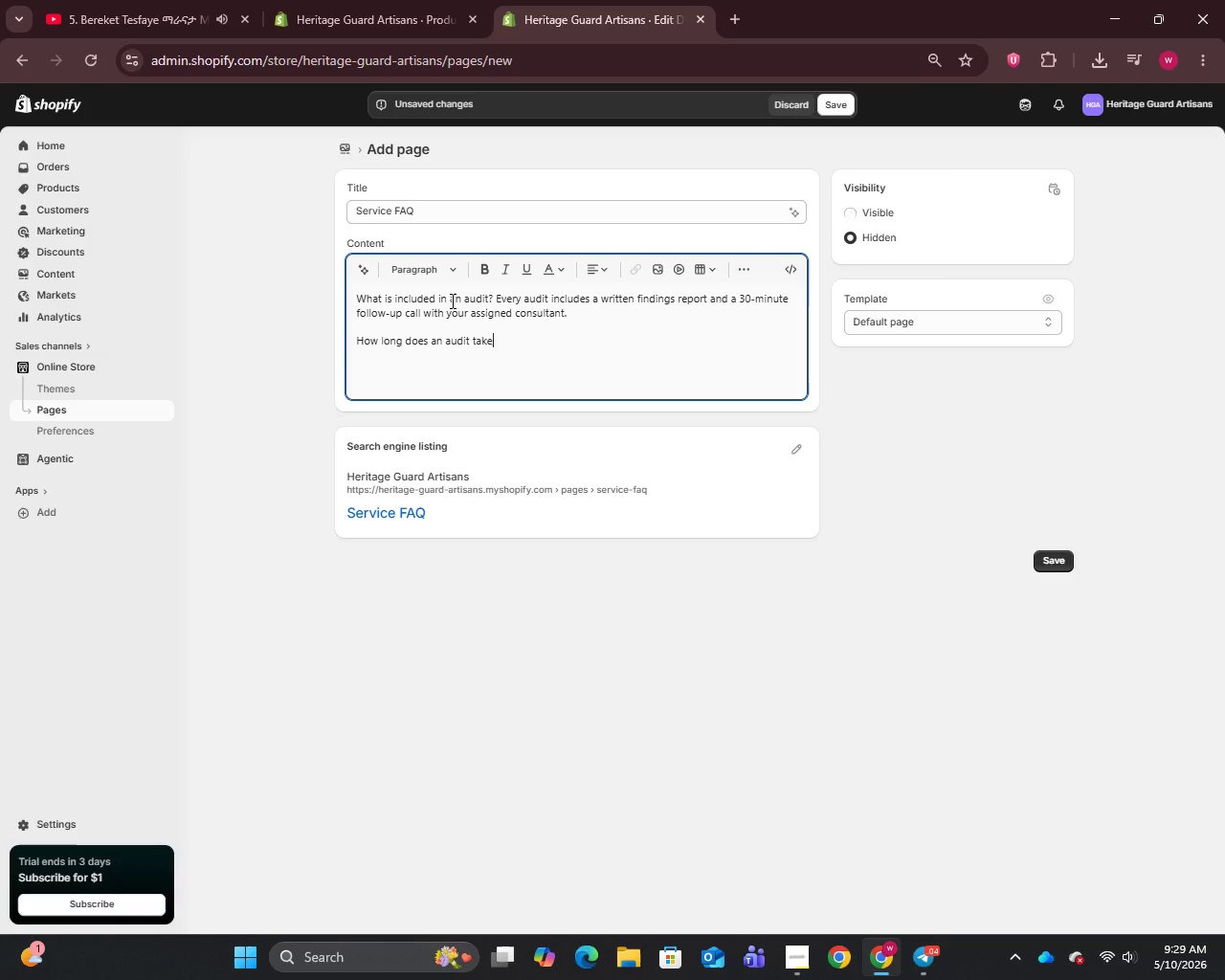 
key(Shift+Slash)
 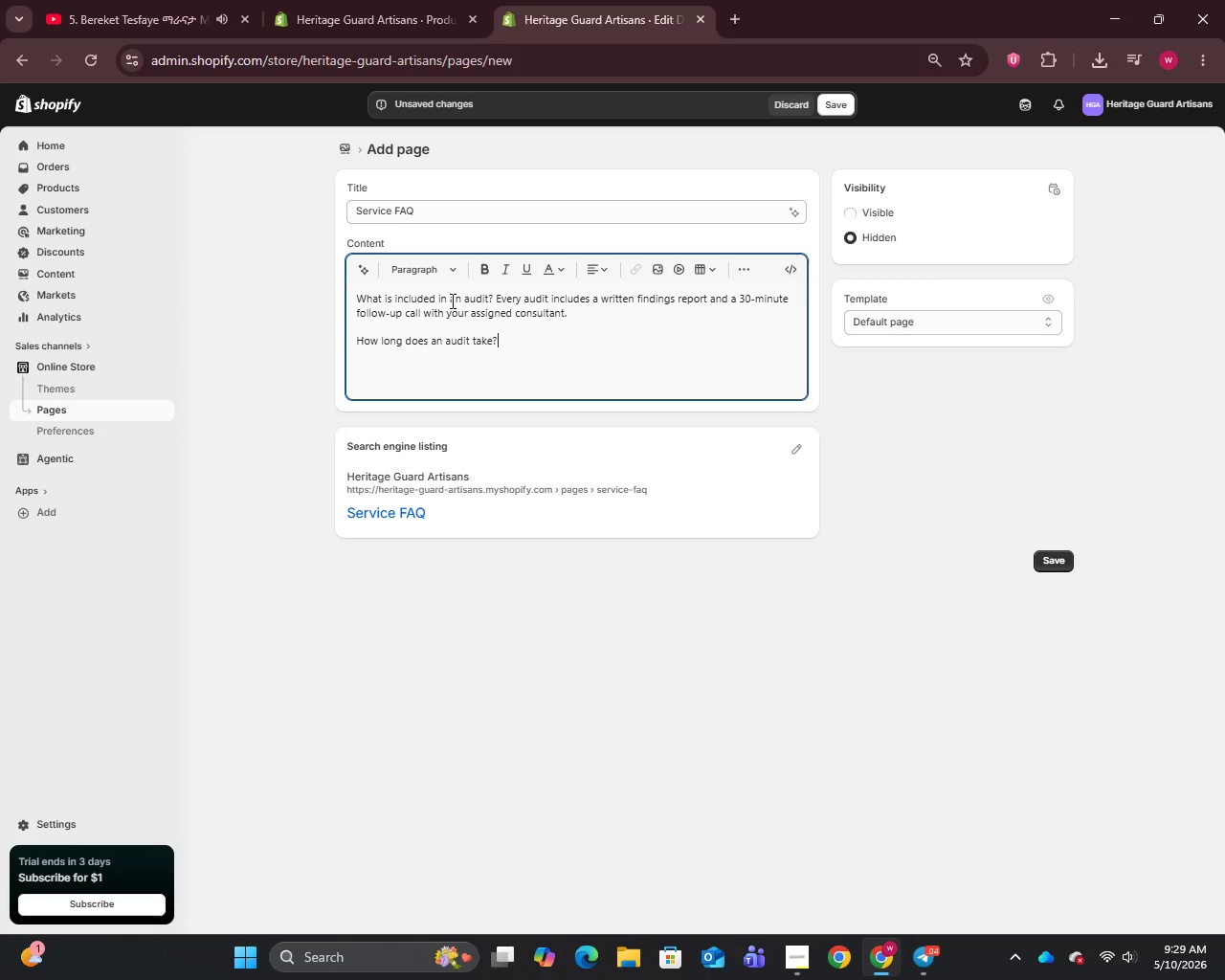 
key(Enter)
 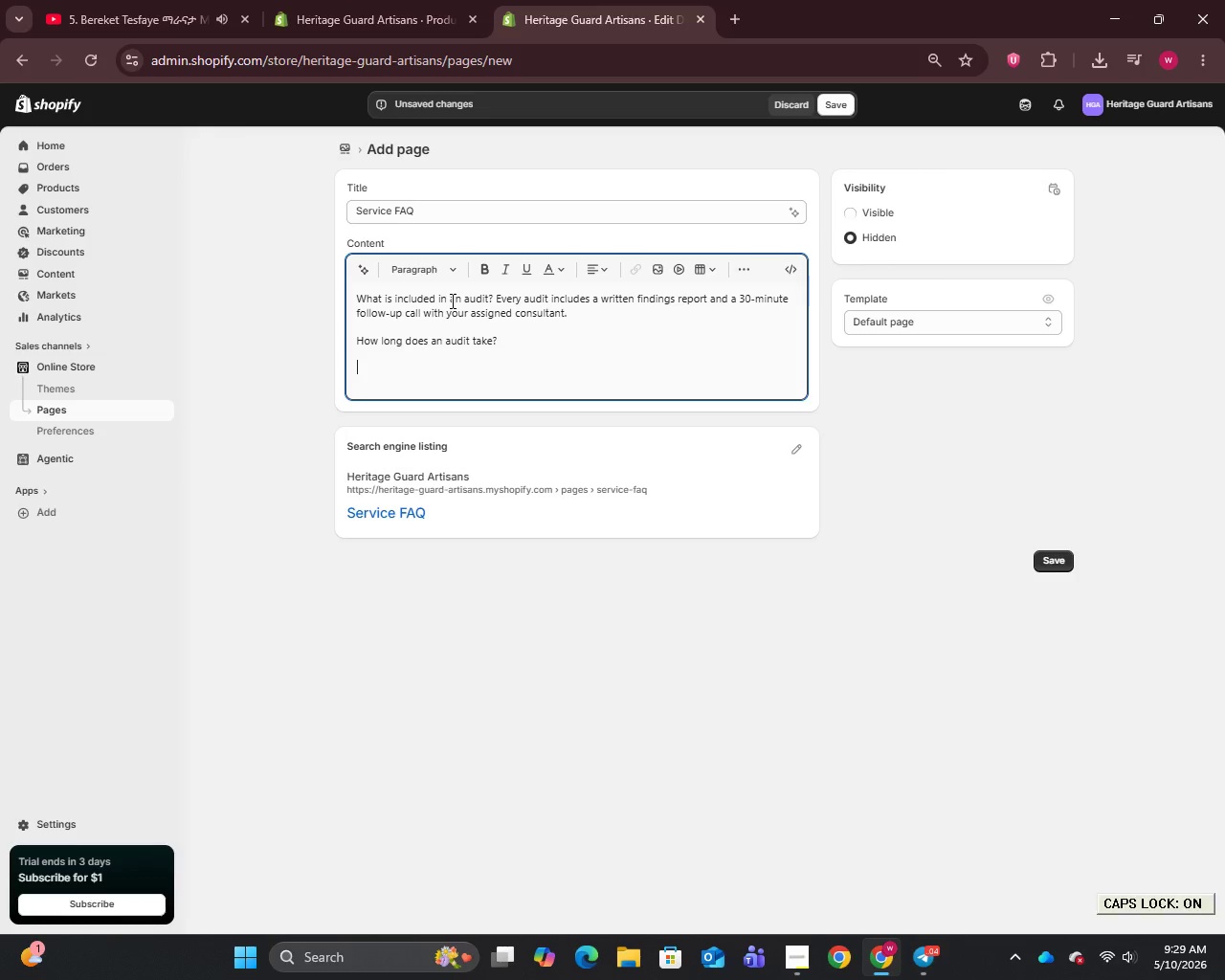 
type(Most audits)
 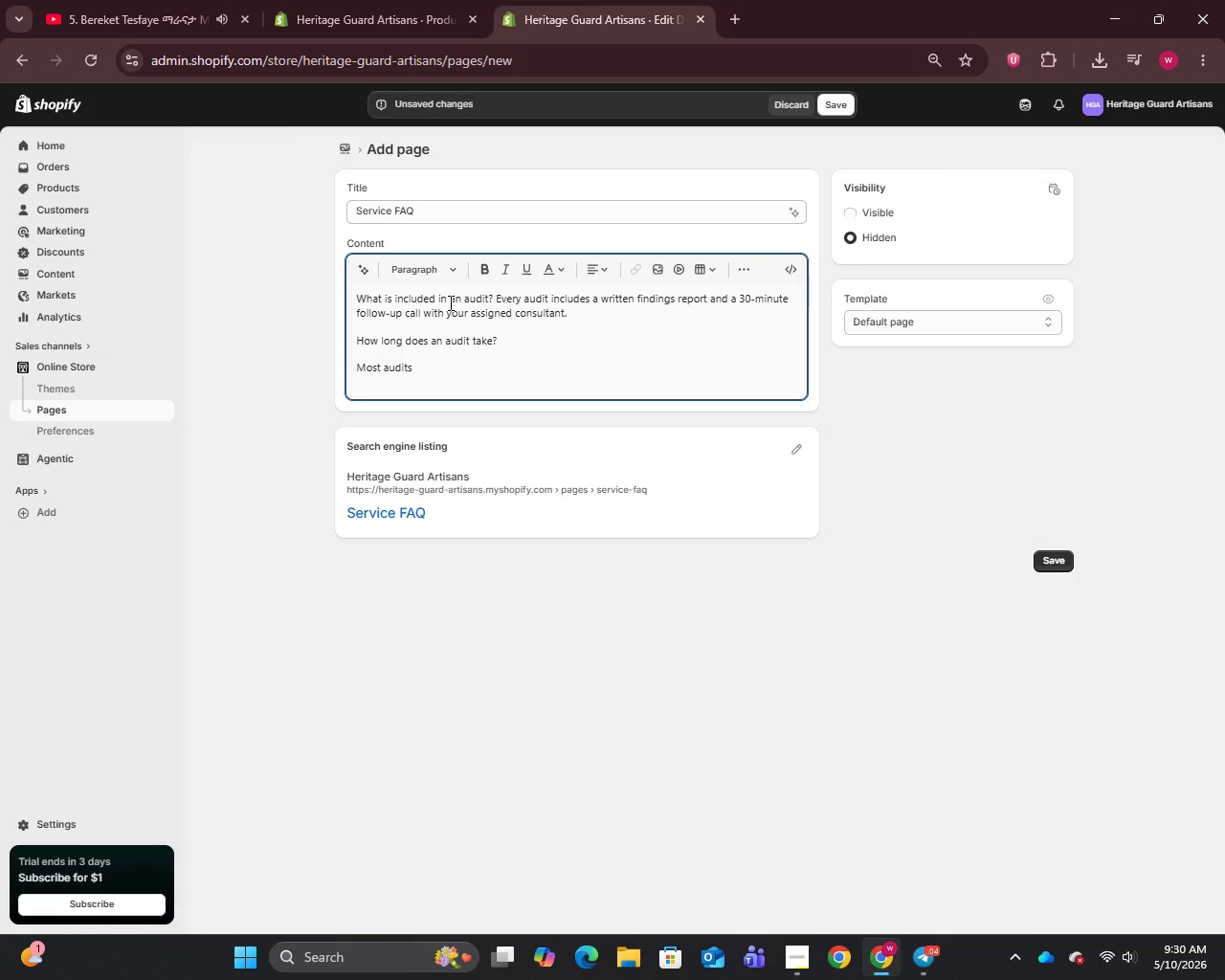 
wait(17.48)
 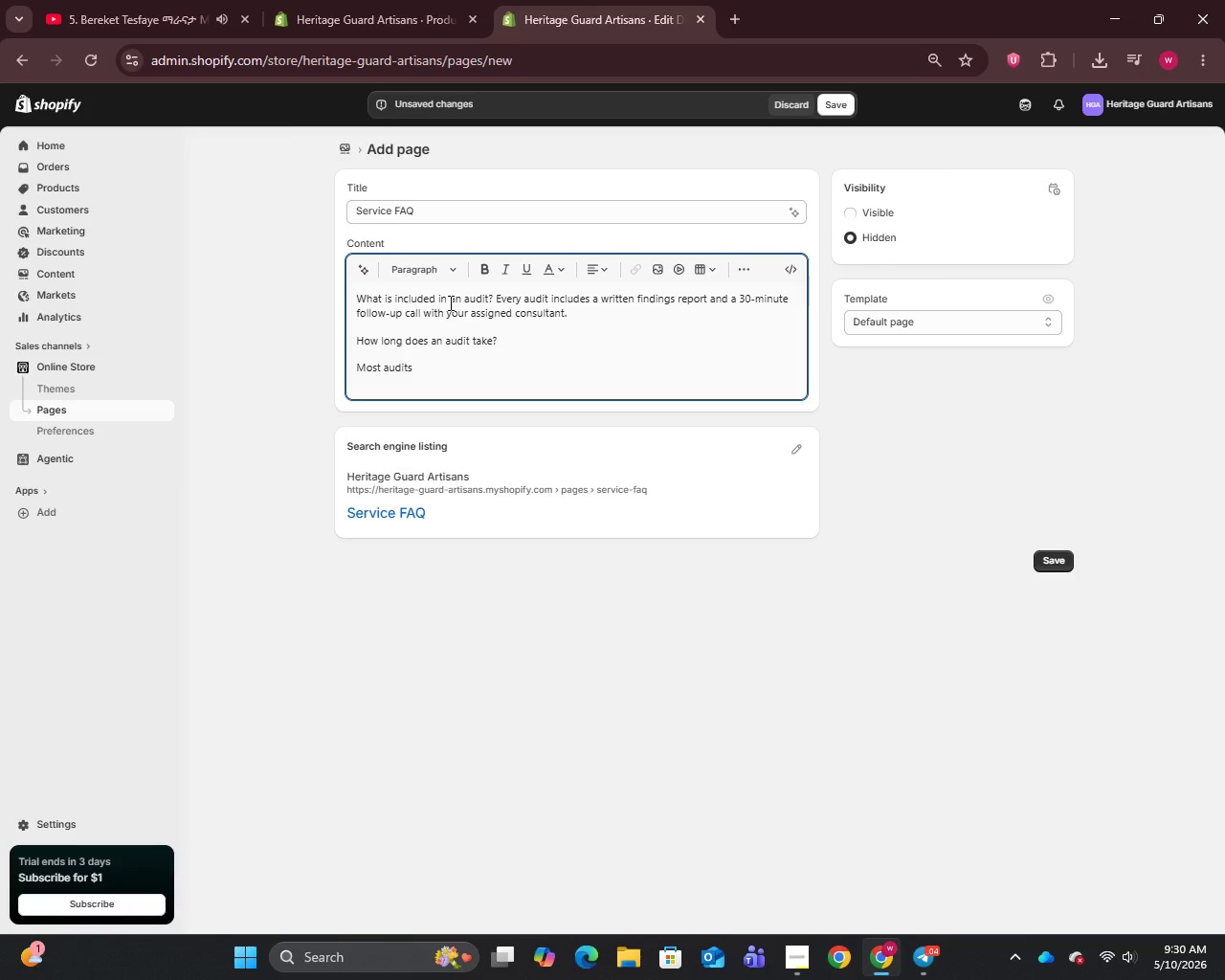 
key(Enter)
 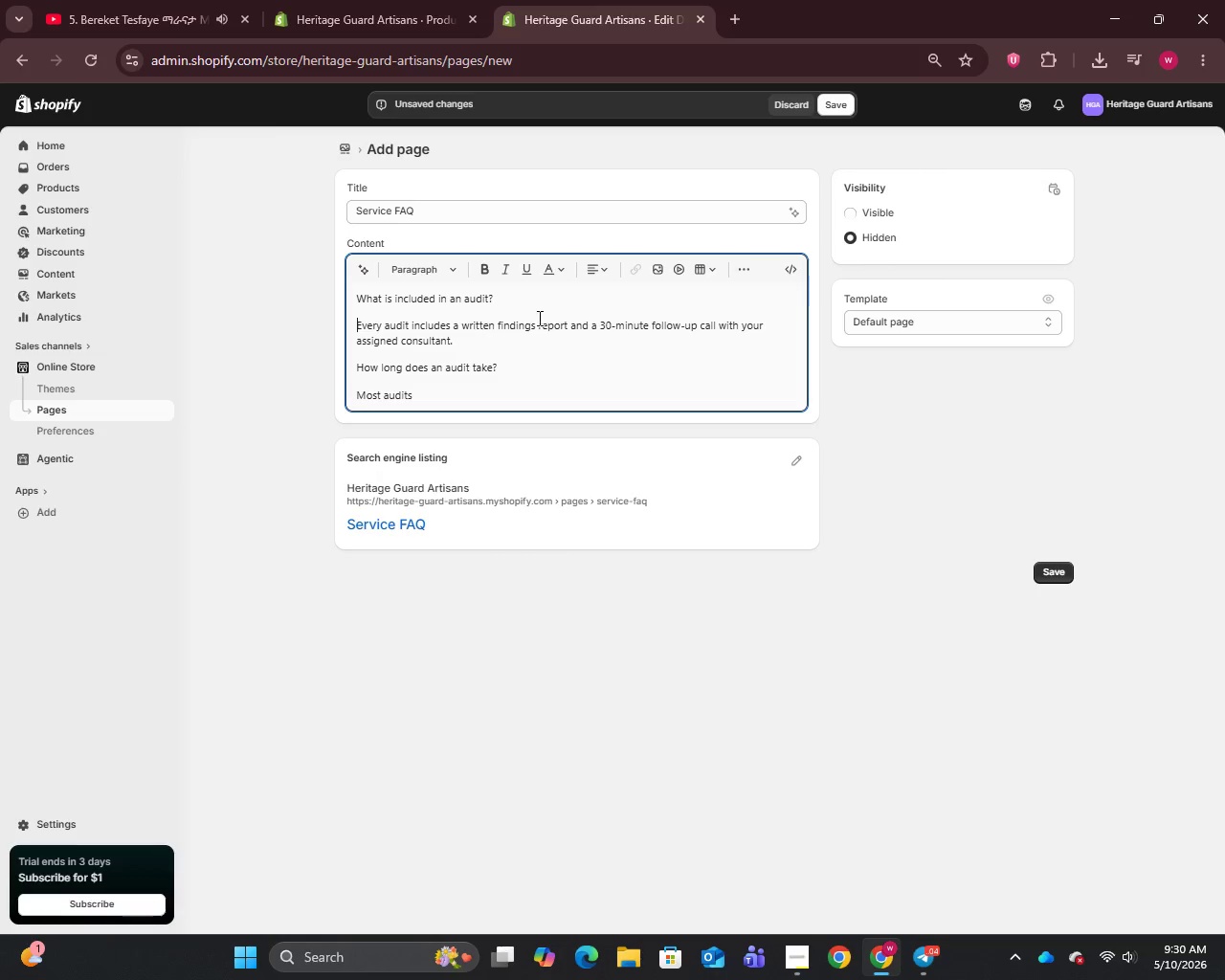 
left_click_drag(start_coordinate=[513, 299], to_coordinate=[320, 298])
 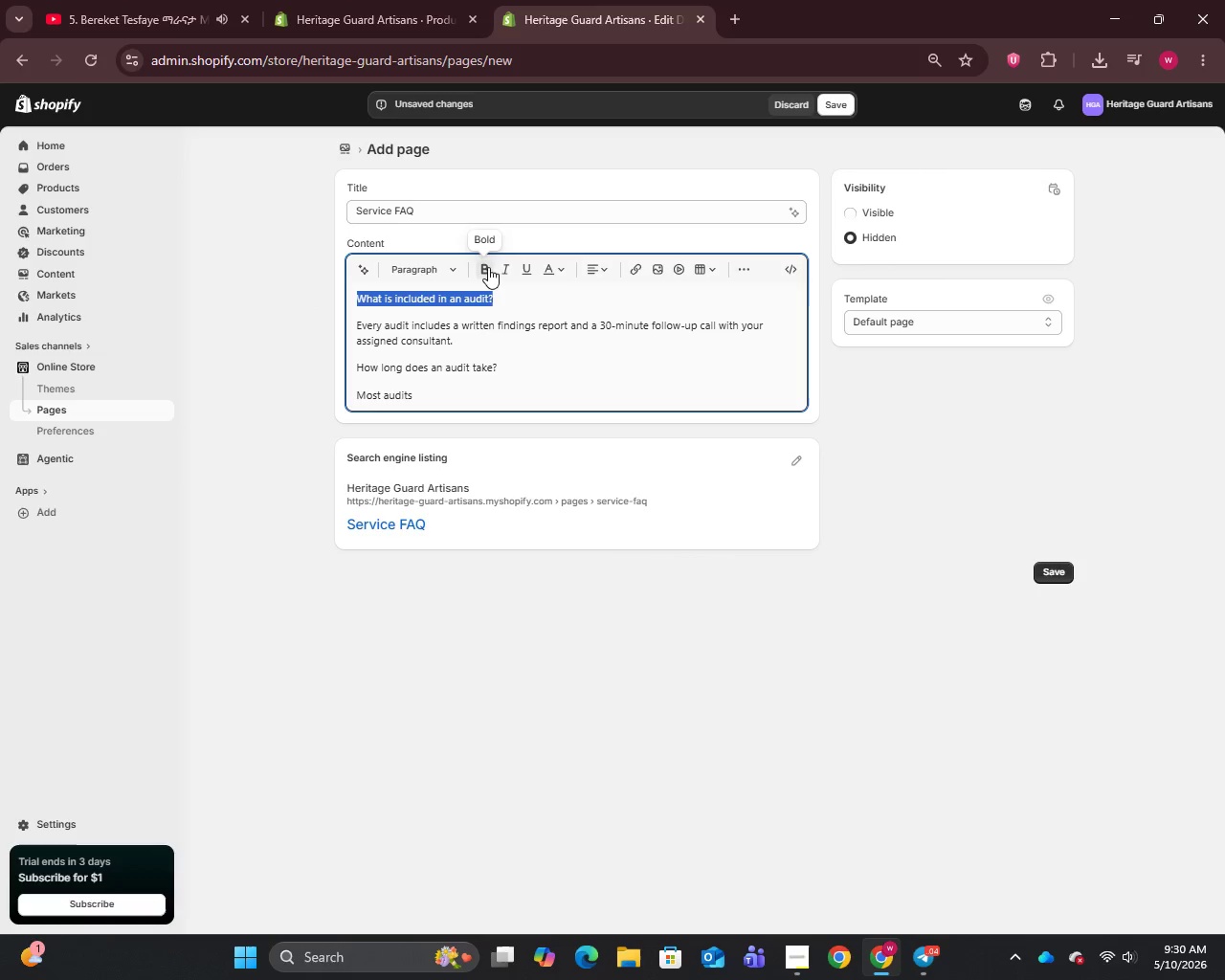 
left_click_drag(start_coordinate=[484, 266], to_coordinate=[489, 270])
 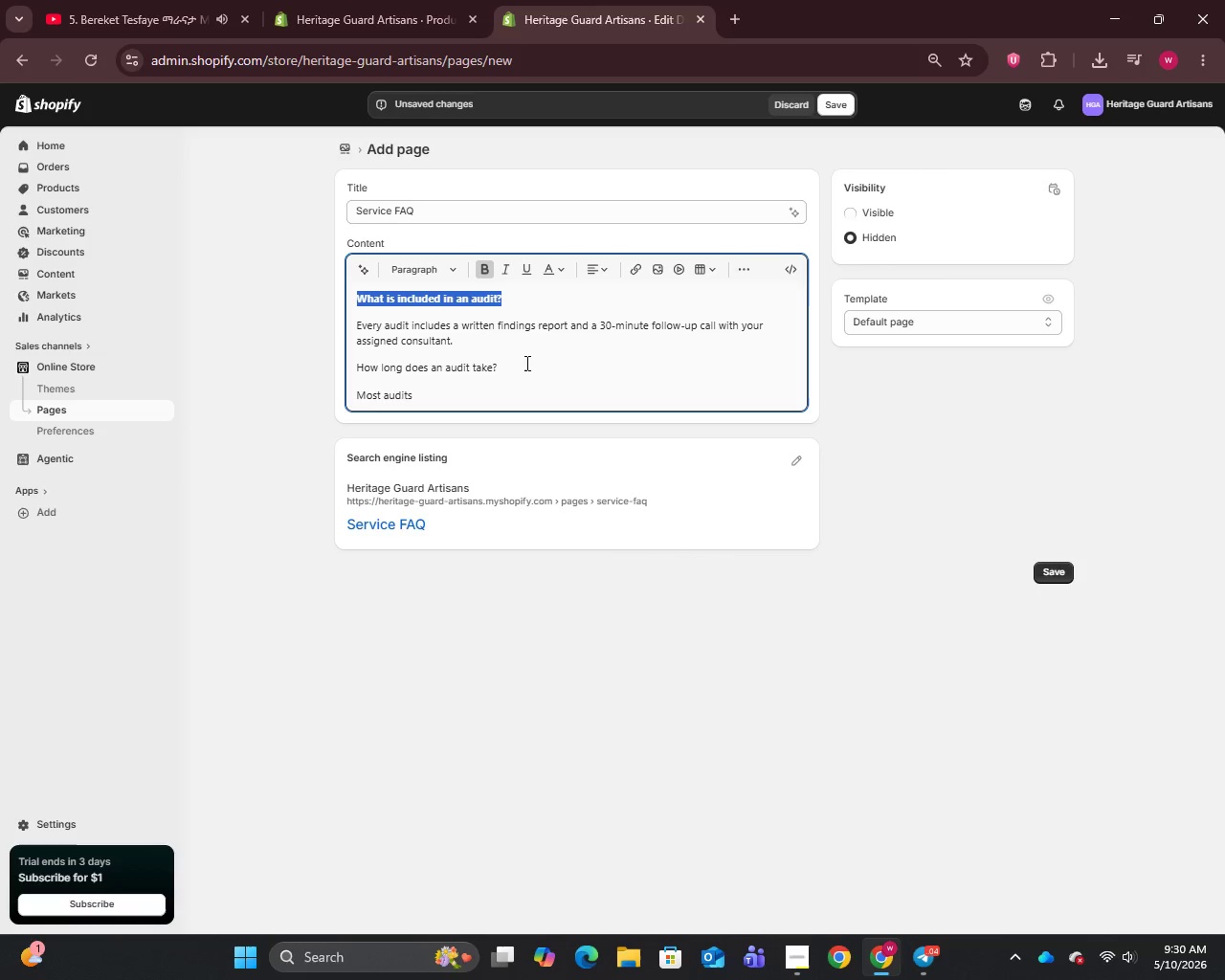 
left_click_drag(start_coordinate=[521, 361], to_coordinate=[352, 358])
 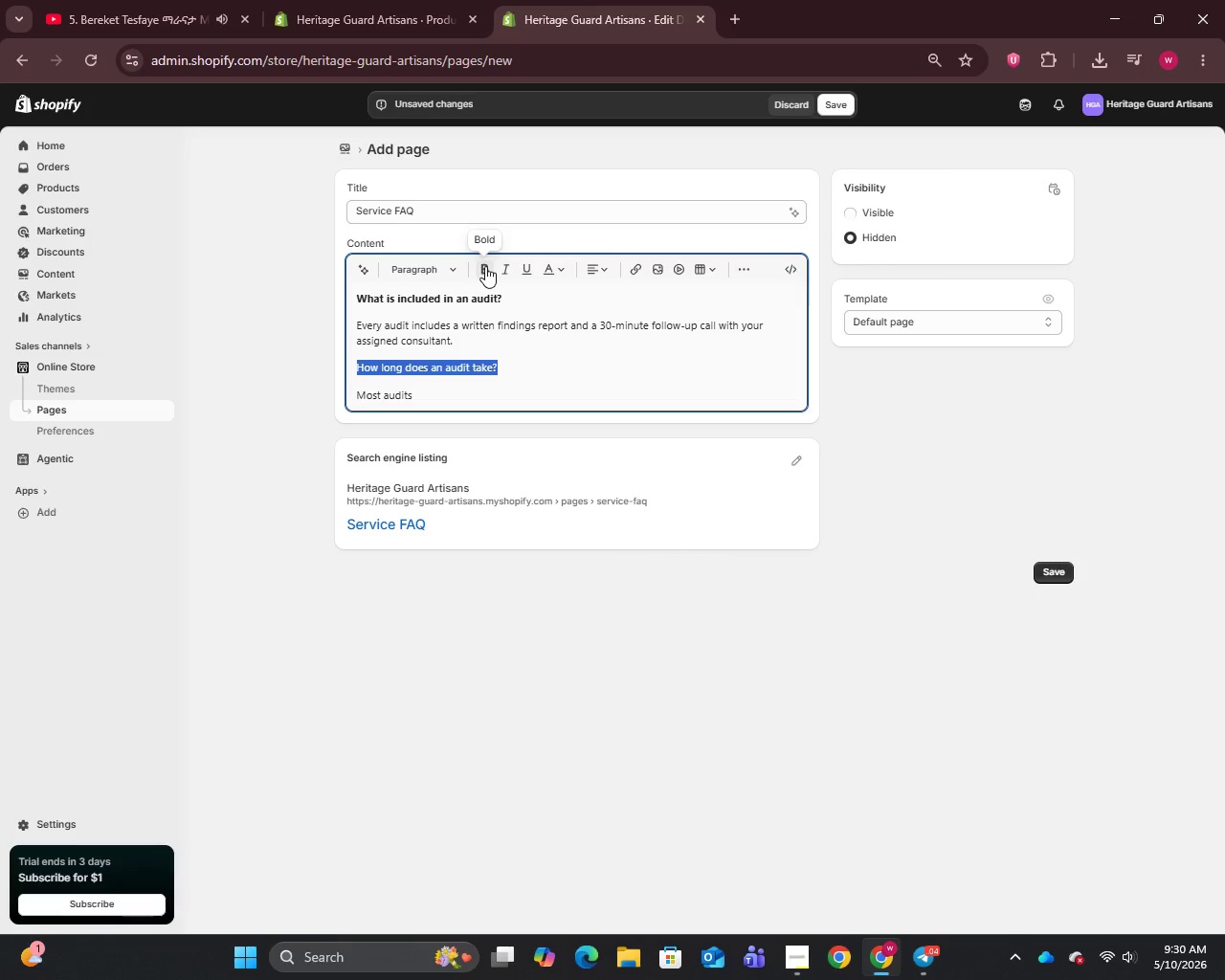 
left_click([486, 264])
 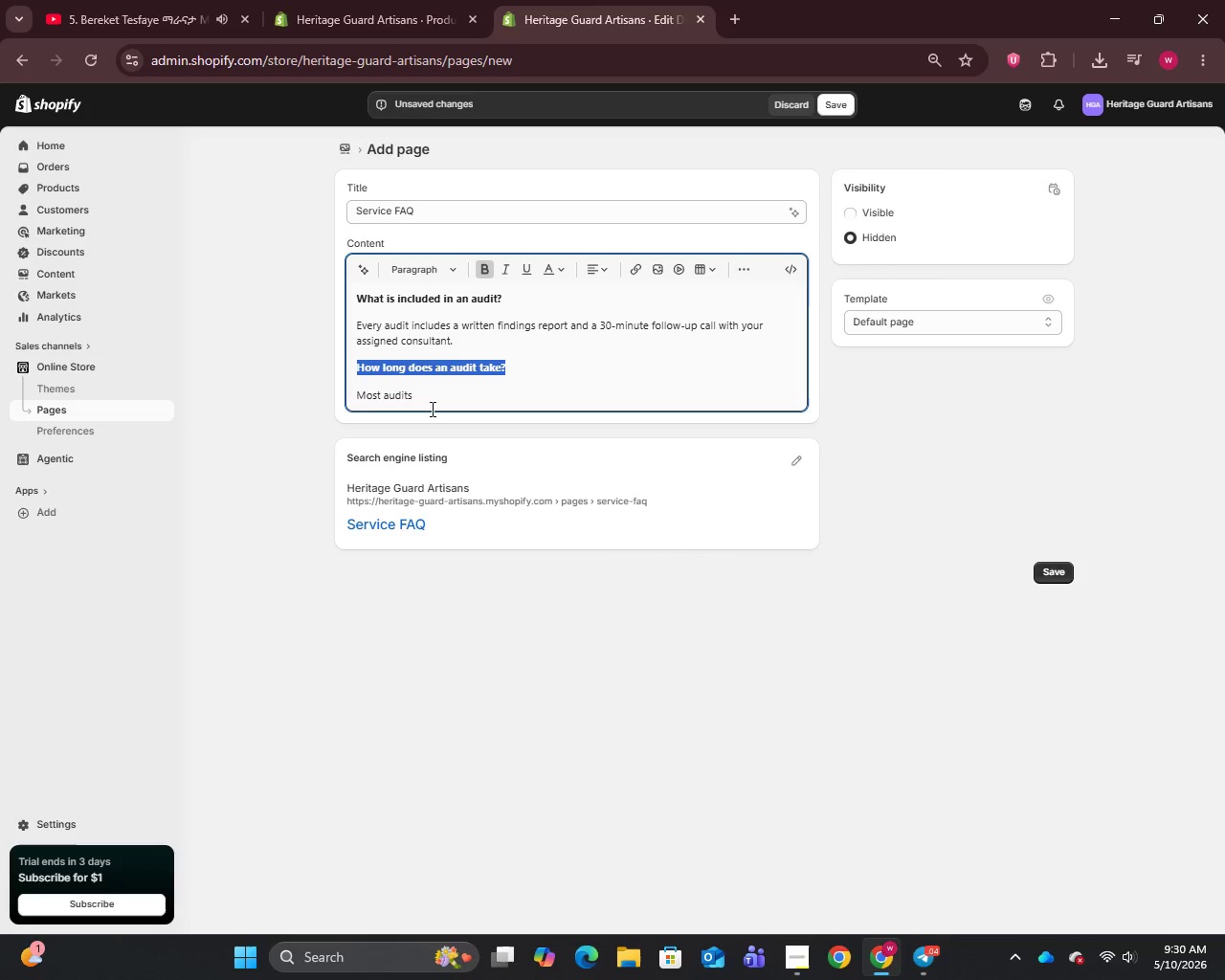 
left_click([434, 392])
 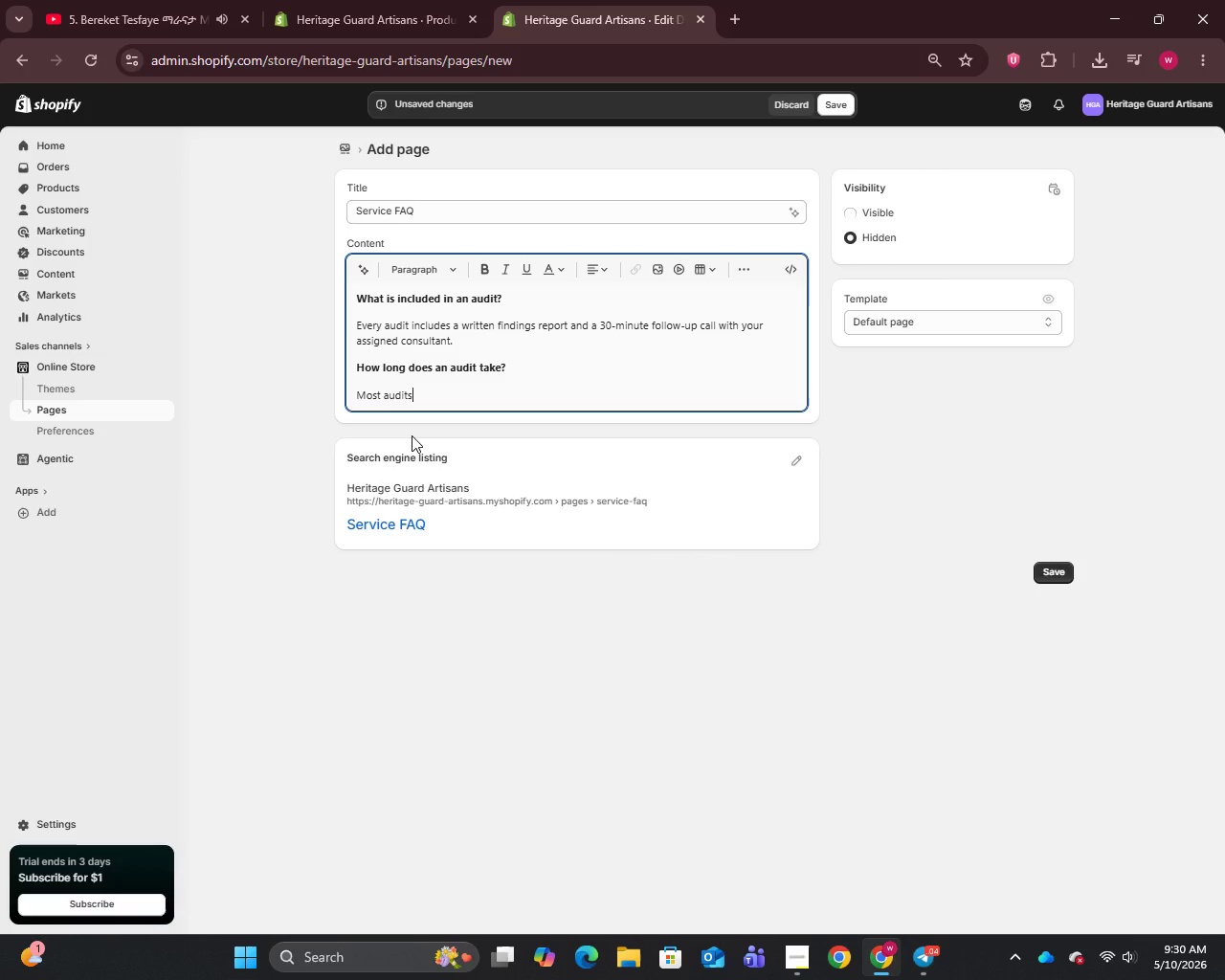 
wait(19.95)
 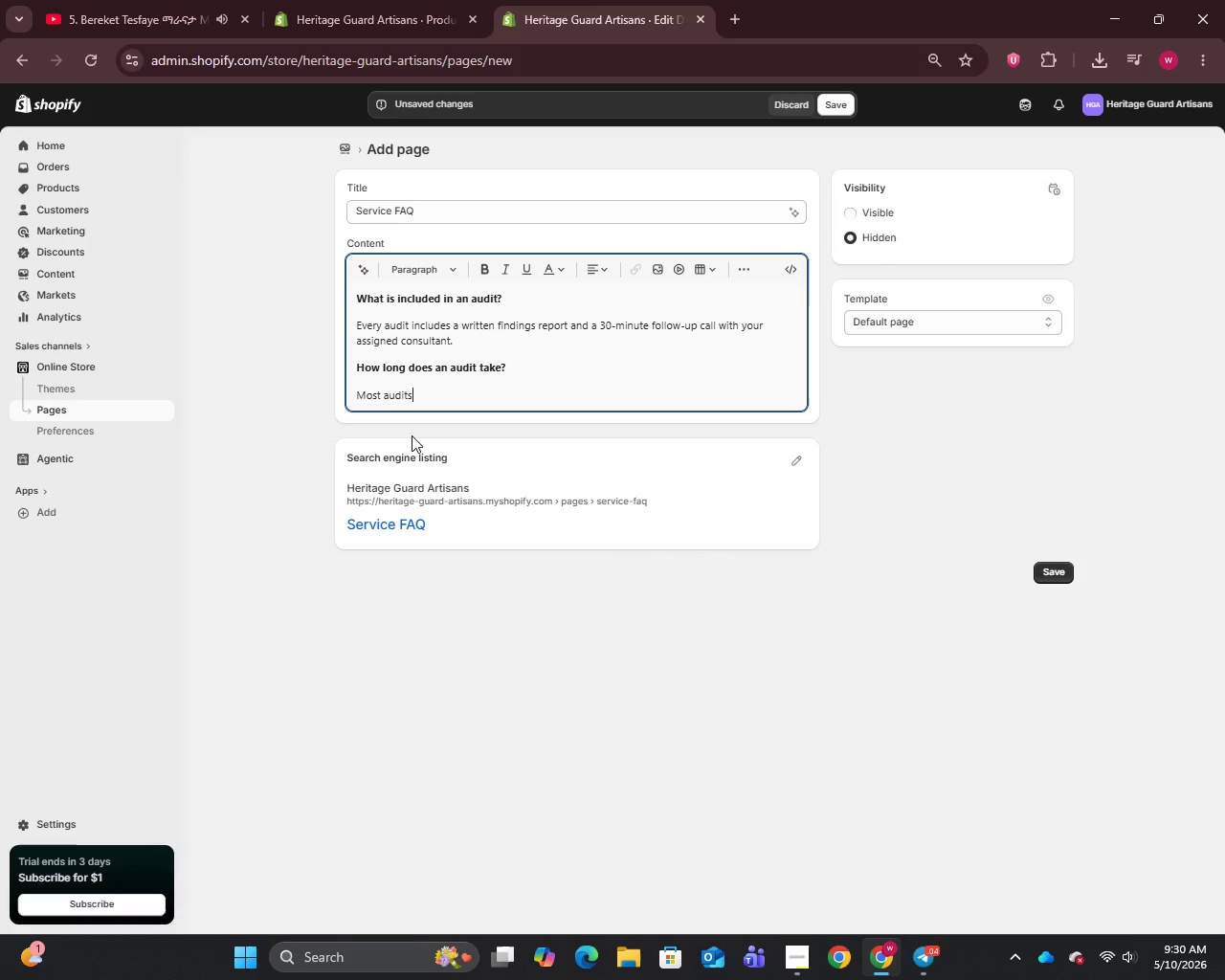 
type( are completed )
 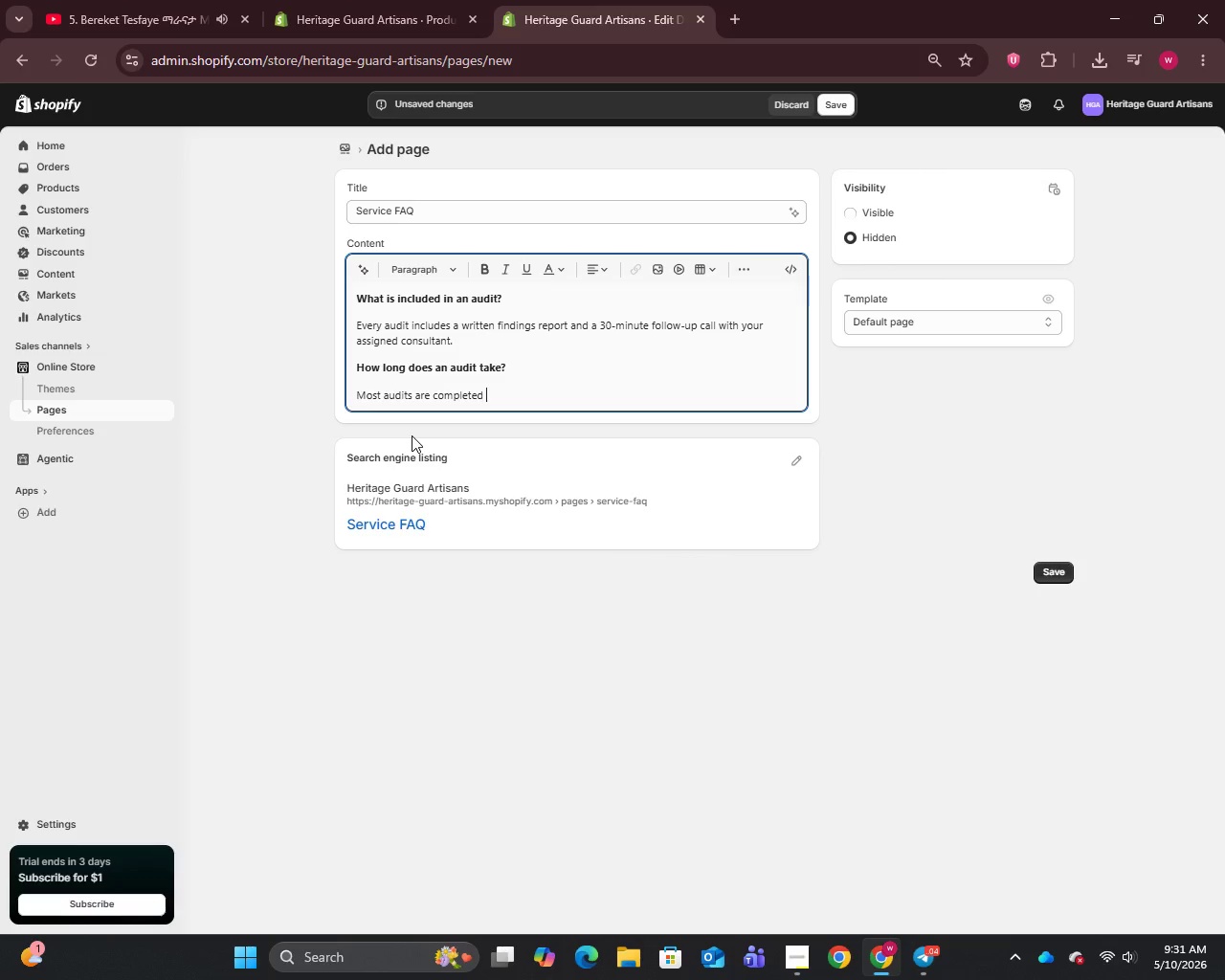 
type(within 5 business days of reciving your policy documents.)
 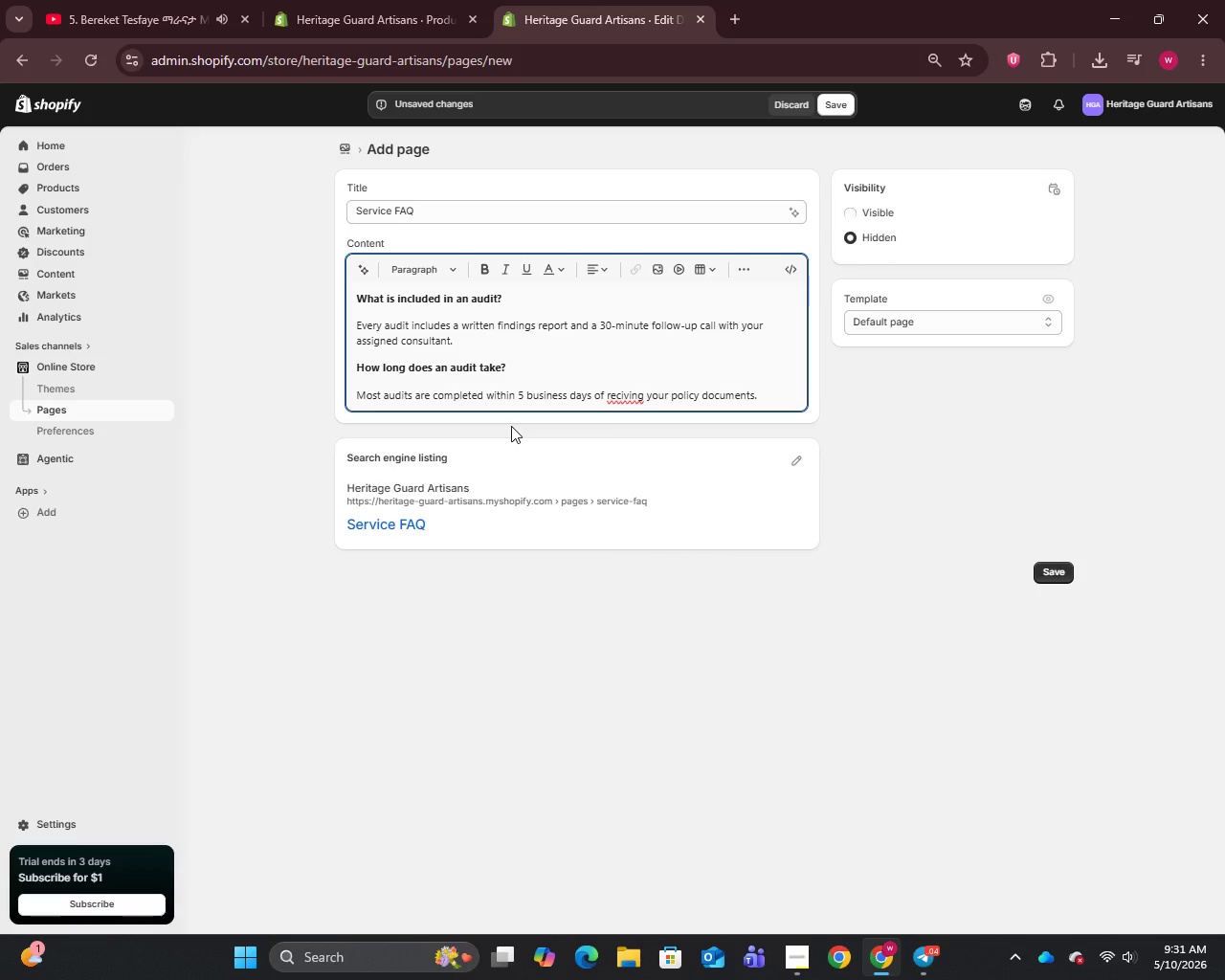 
wait(9.94)
 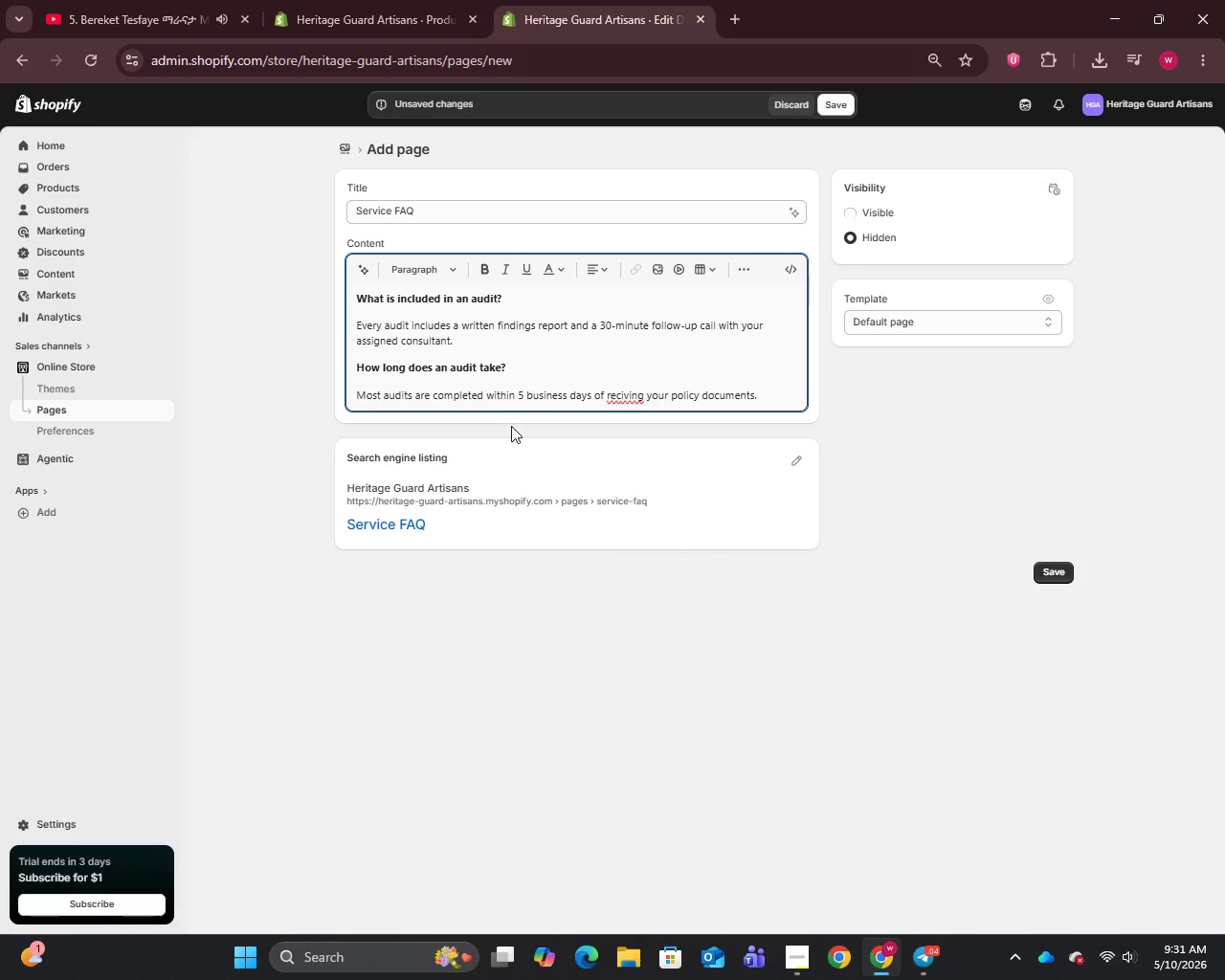 
left_click([621, 399])
 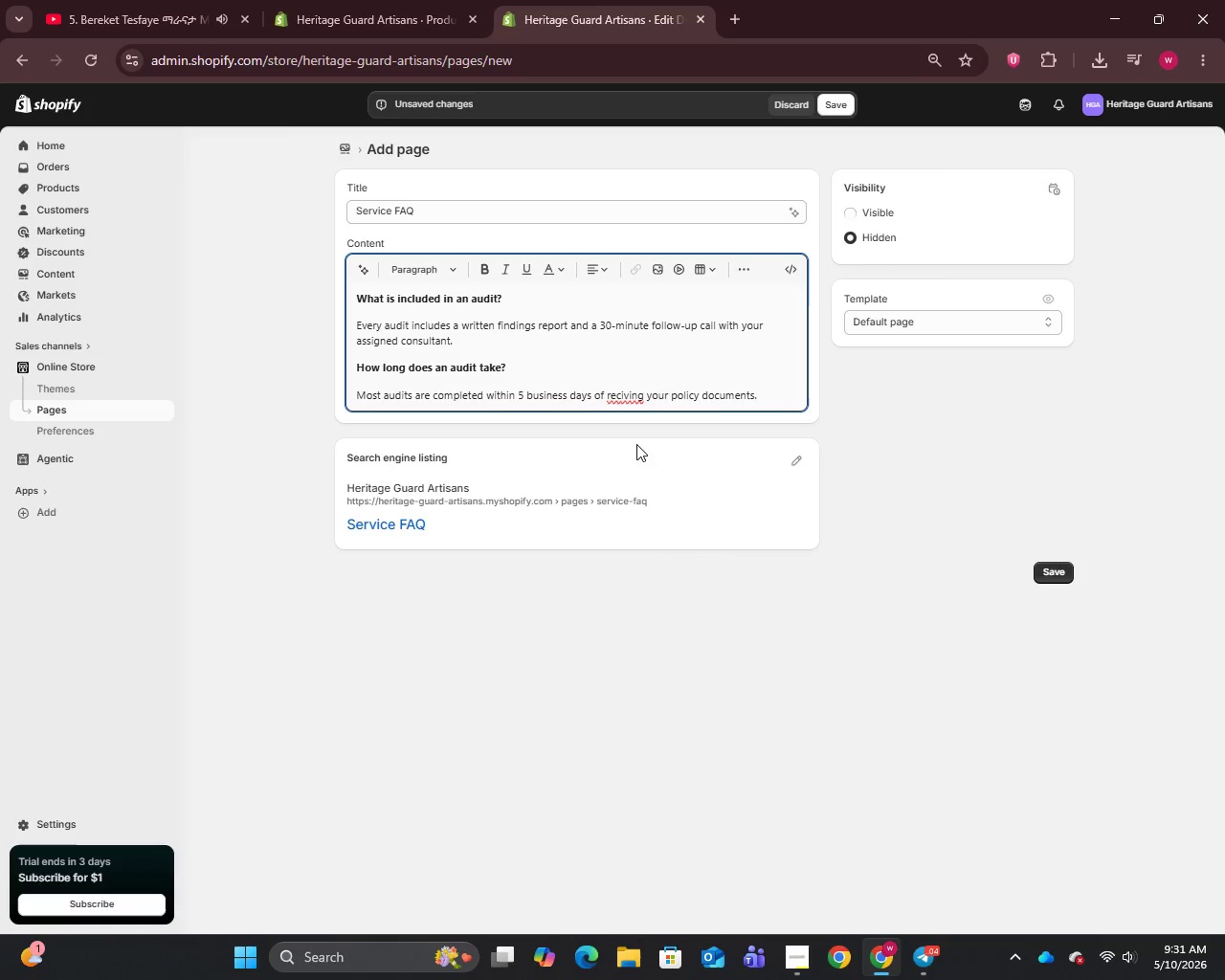 
key(E)
 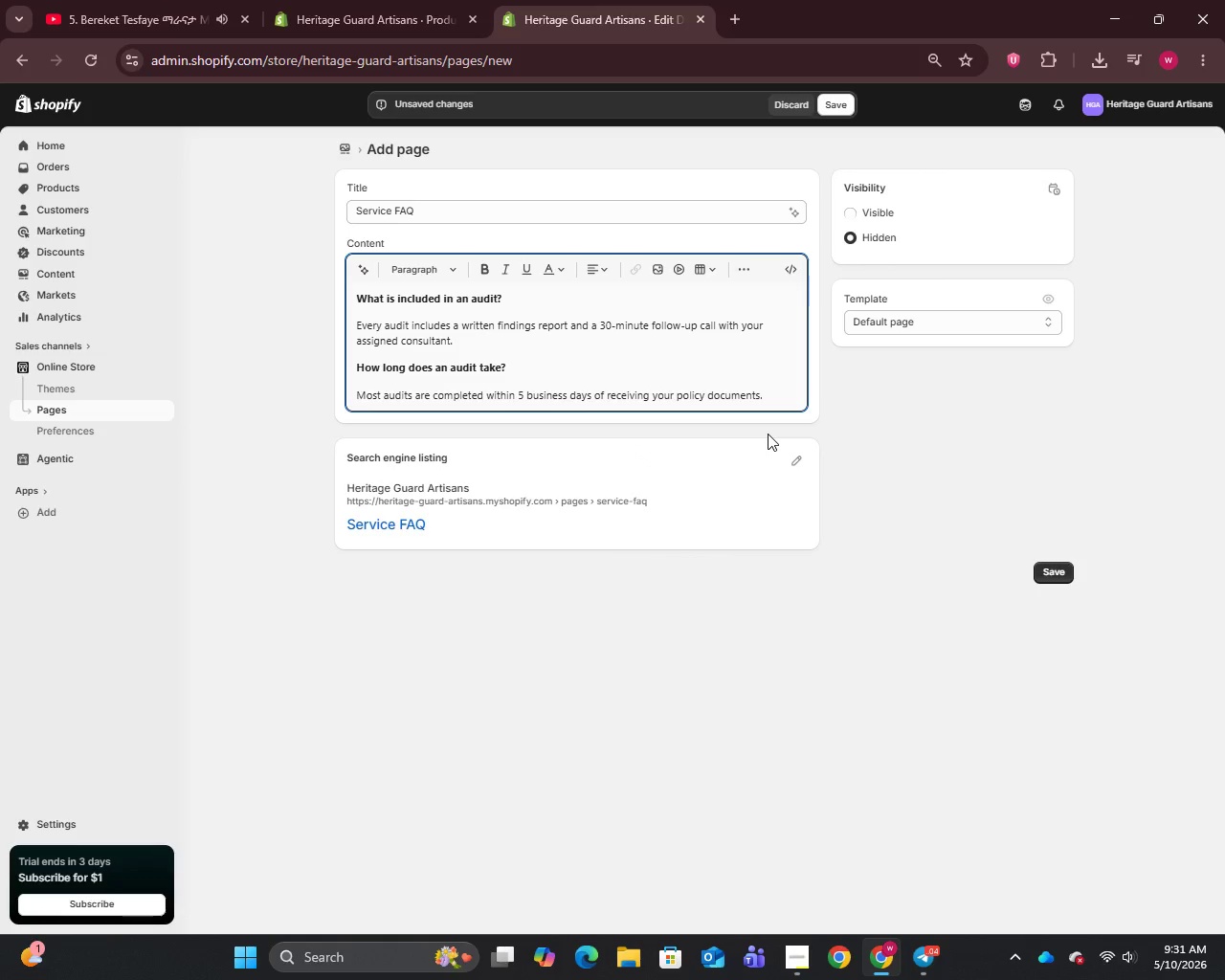 
key(Enter)
 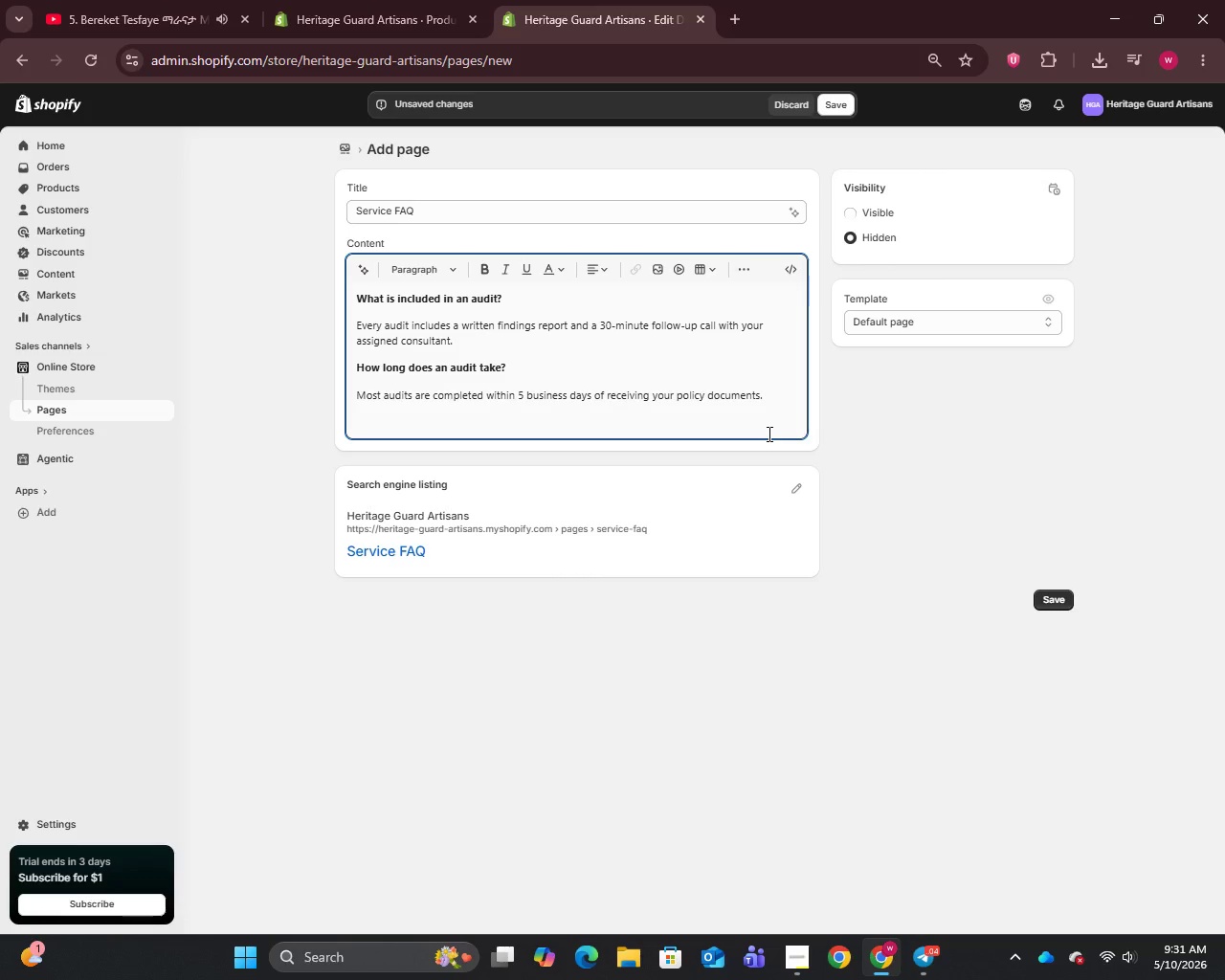 
type(Are your services available remotely)
 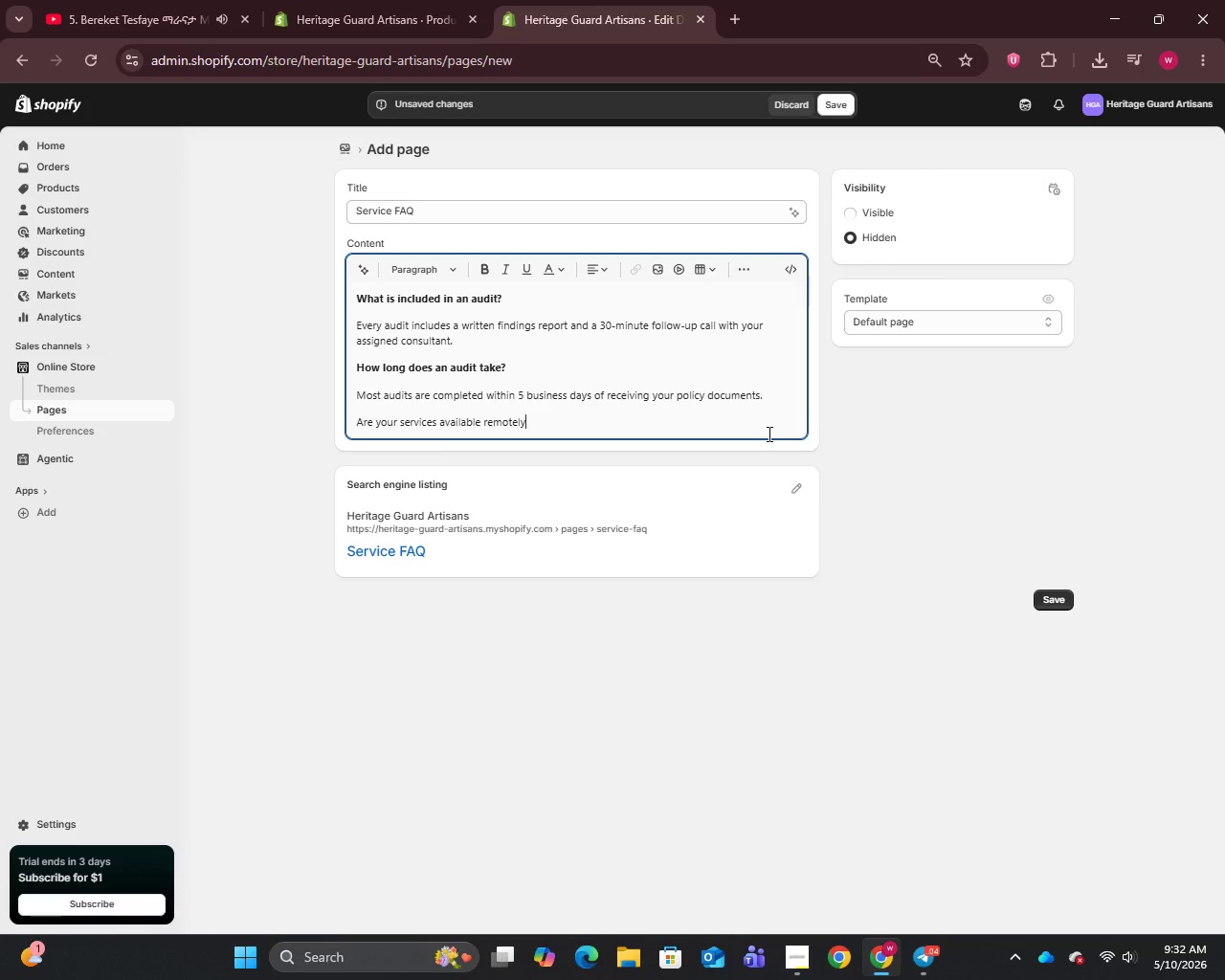 
hold_key(key=ShiftLeft, duration=2.19)
 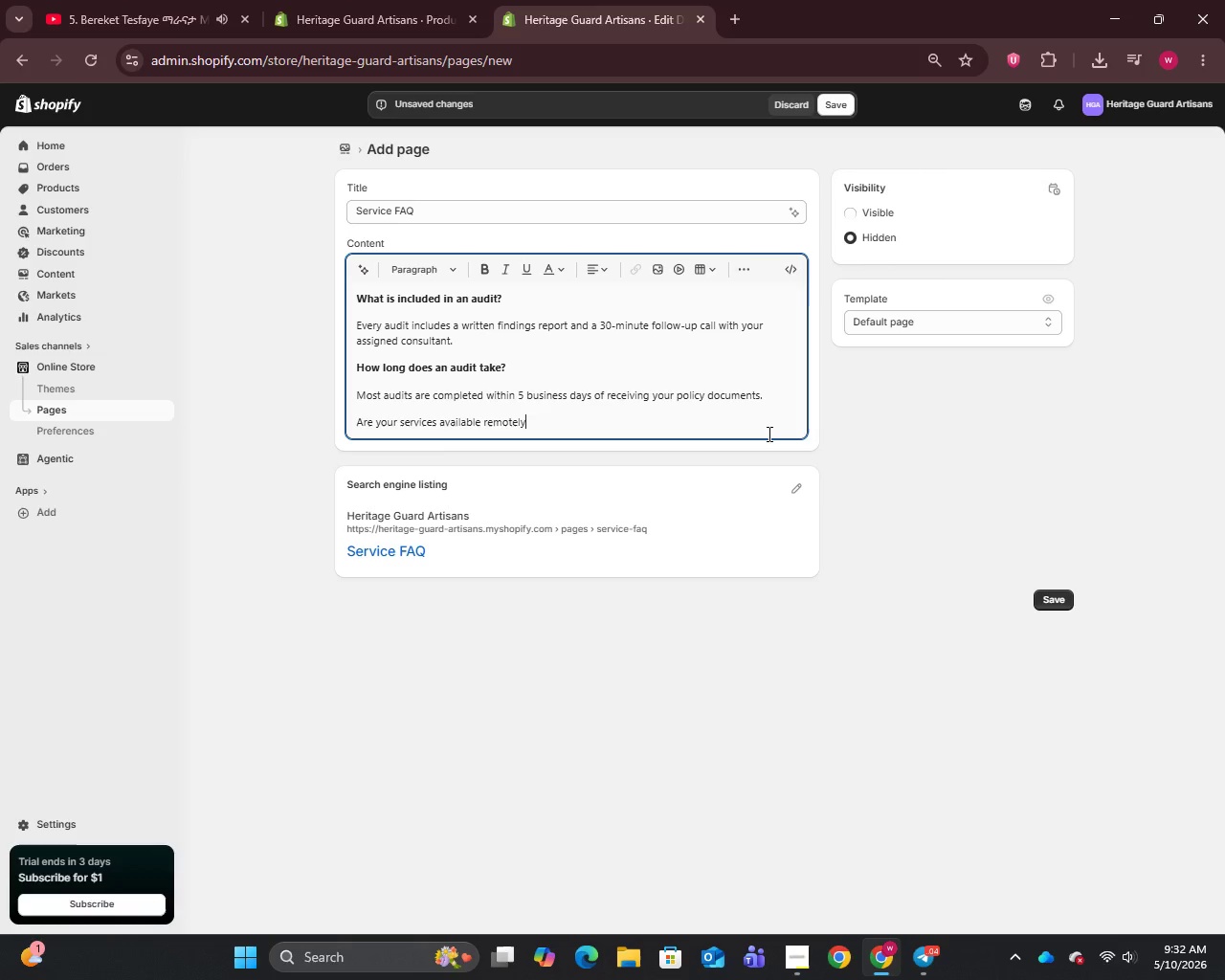 
key(Shift+Slash)
 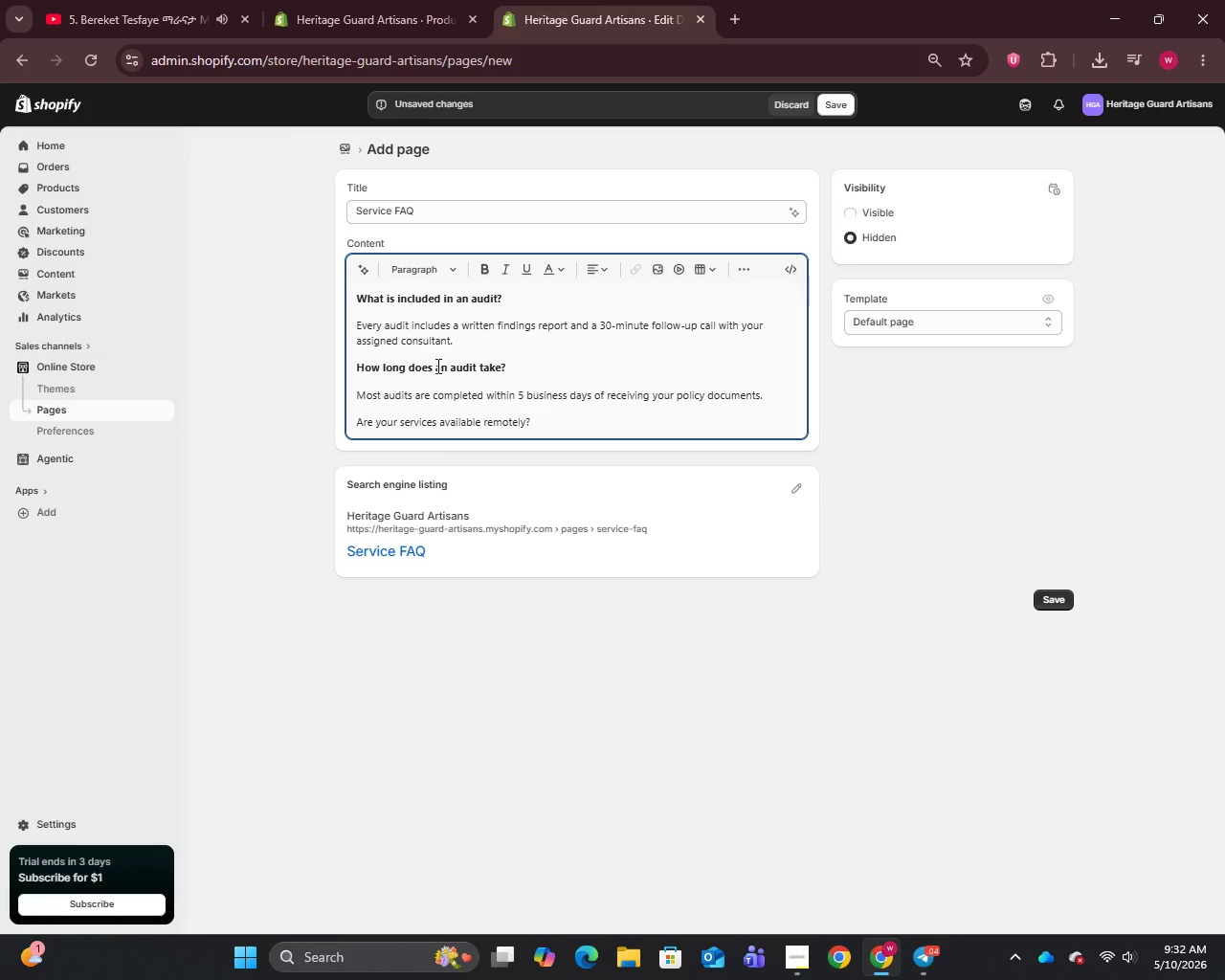 
left_click_drag(start_coordinate=[555, 417], to_coordinate=[273, 446])
 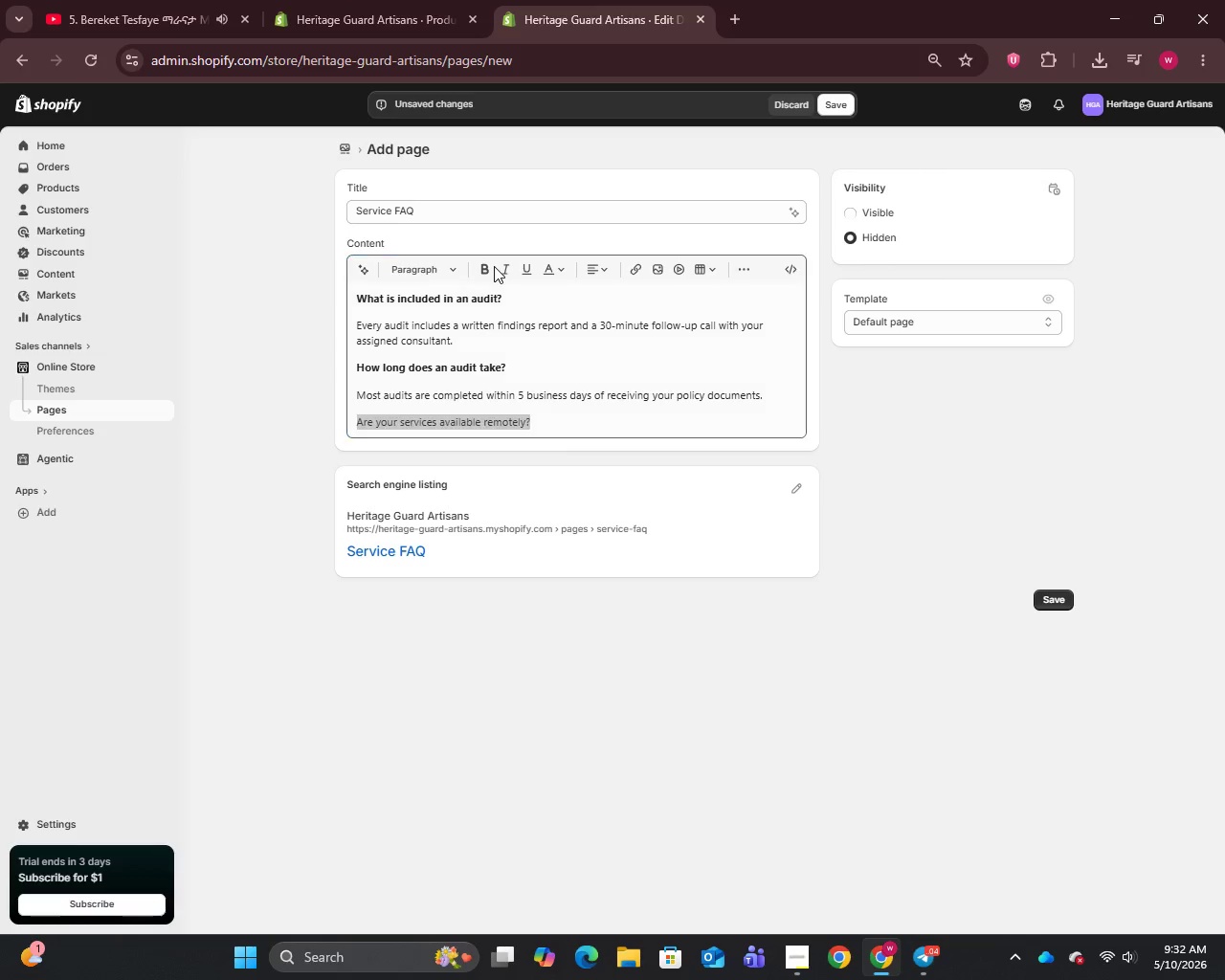 
double_click([482, 269])
 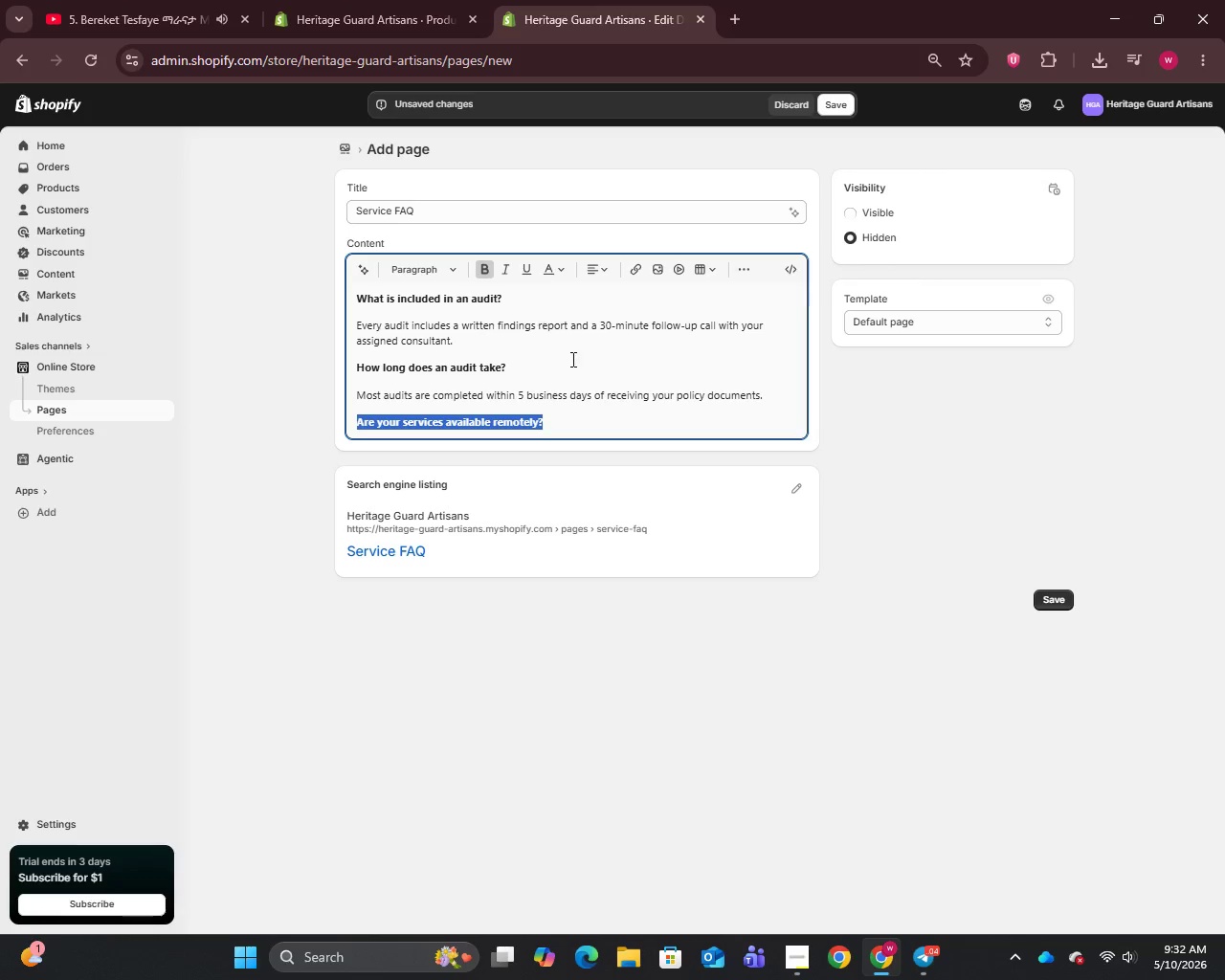 
left_click([568, 417])
 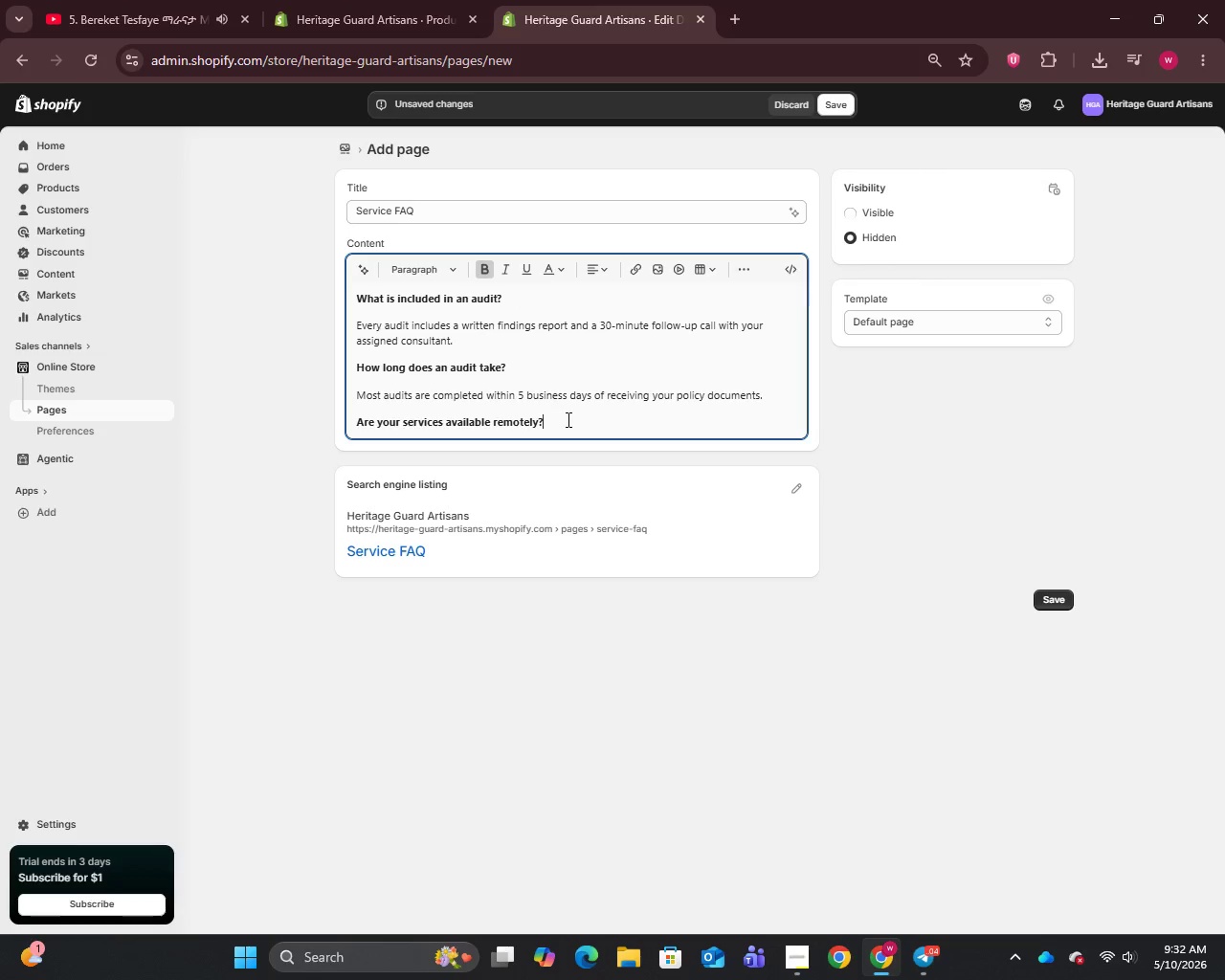 
key(Enter)
 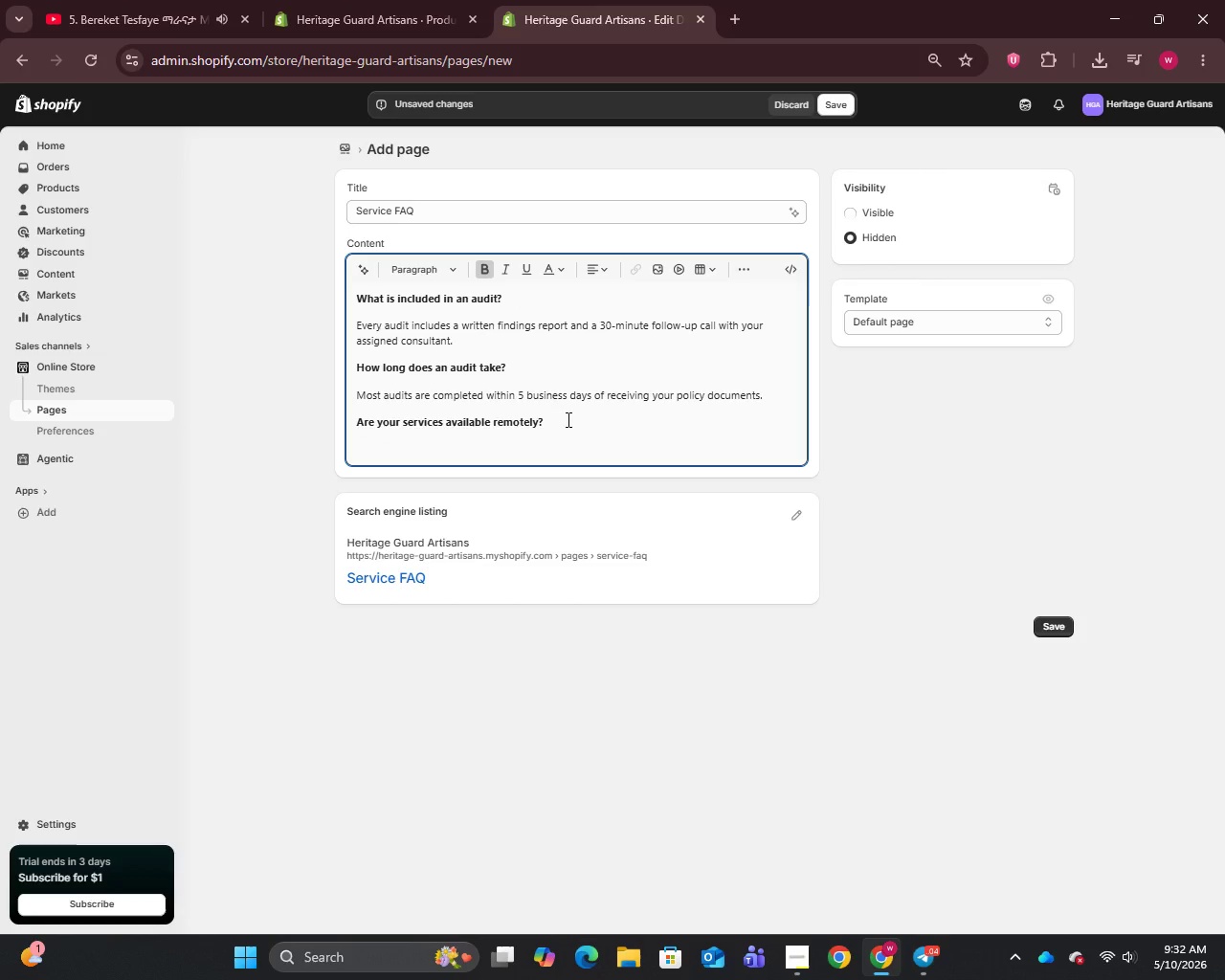 
type(Yes, All consultations and audits are conducted remotely via secure document sharing and video call.)
 